 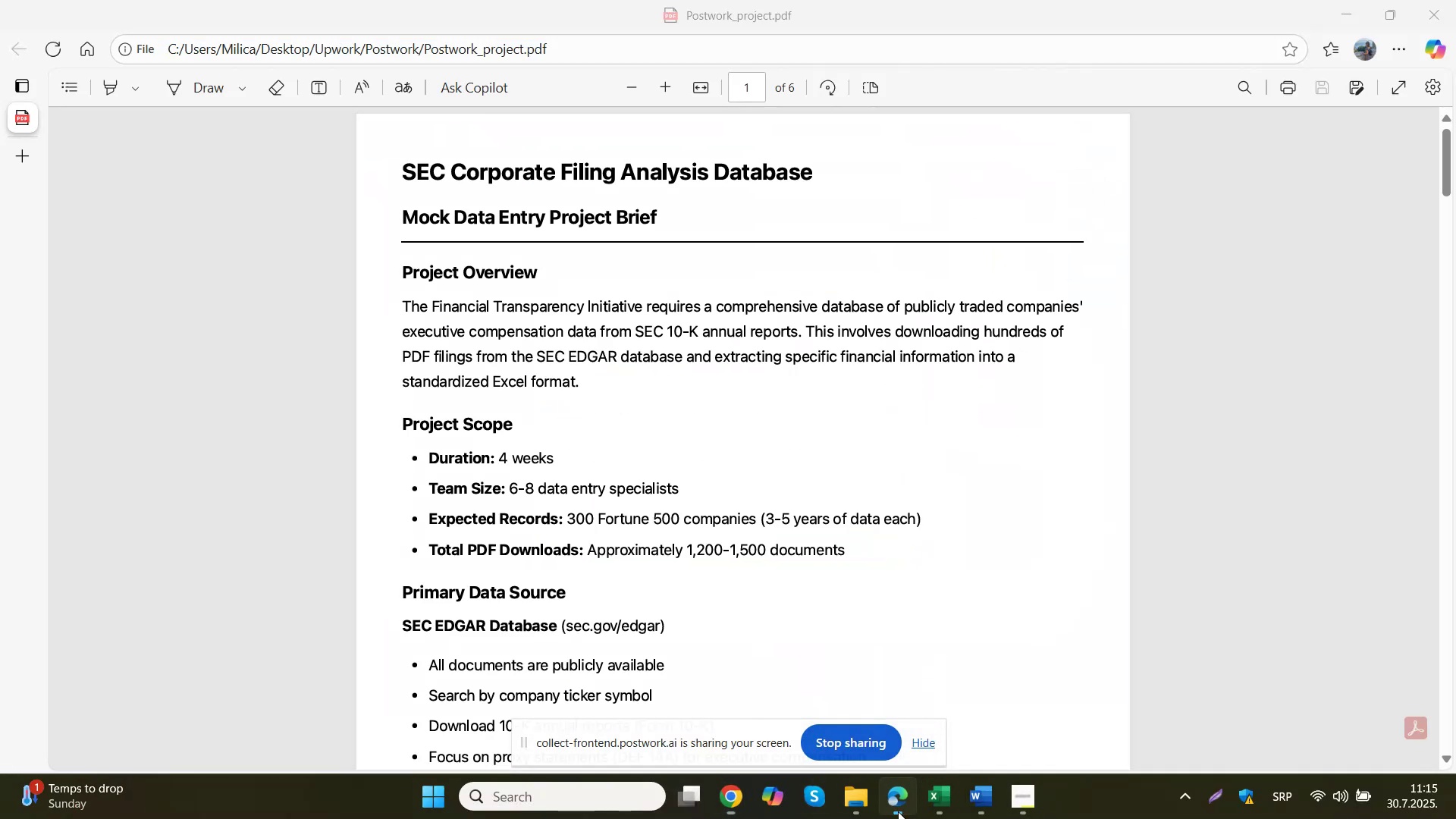 
scroll: coordinate [633, 411], scroll_direction: down, amount: 1.0
 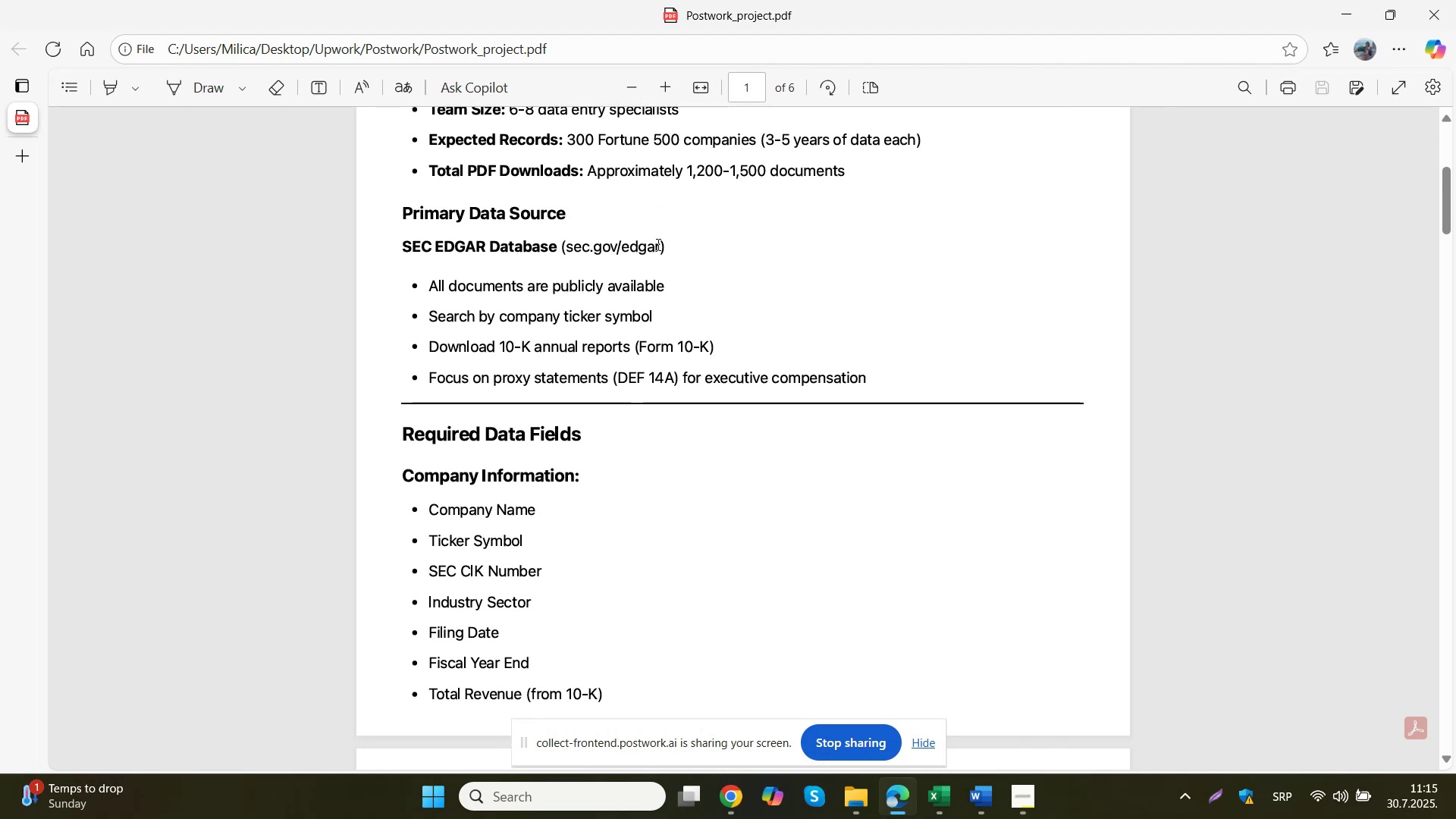 
left_click_drag(start_coordinate=[657, 246], to_coordinate=[563, 250])
 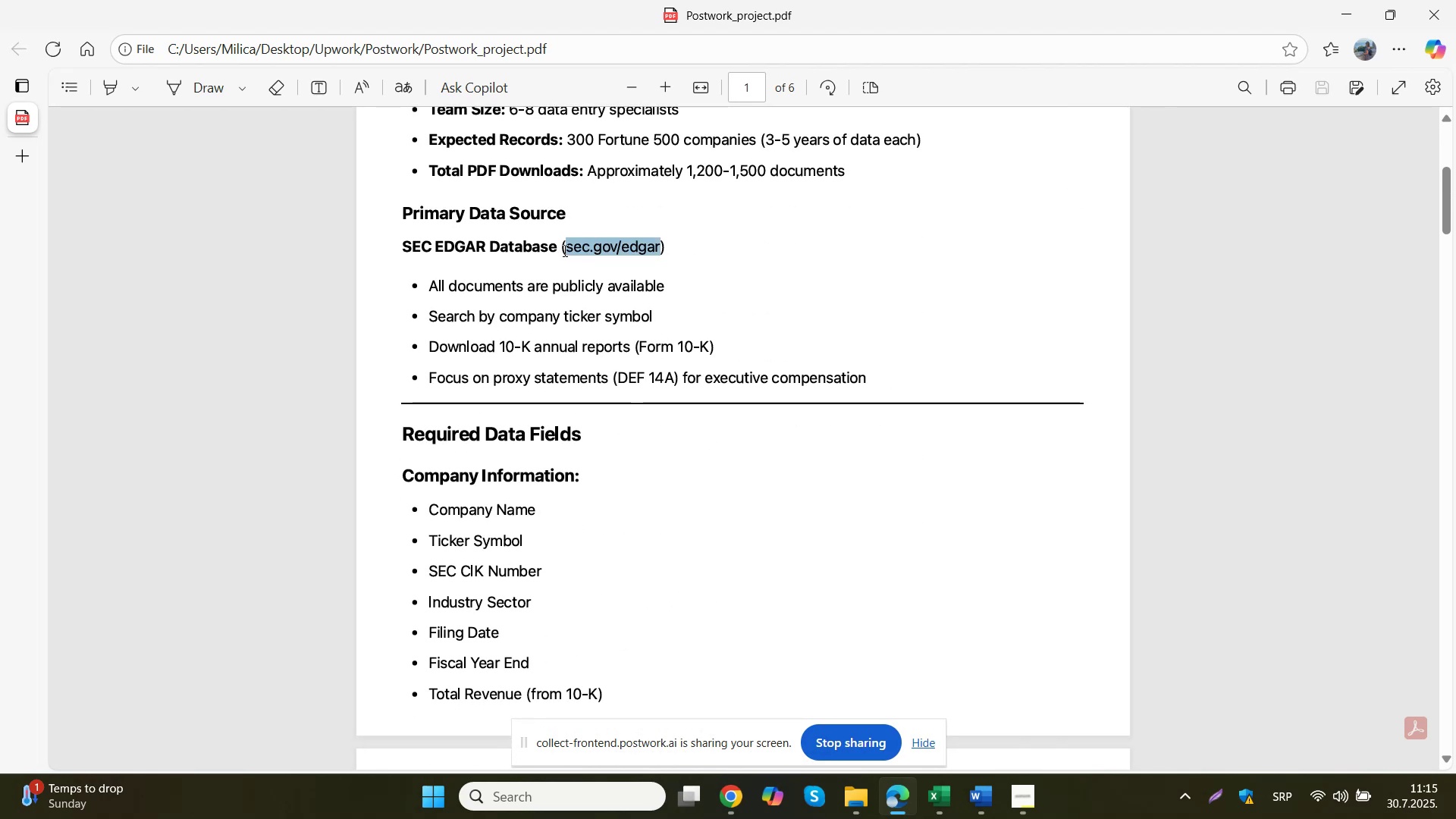 
key(Control+C)
 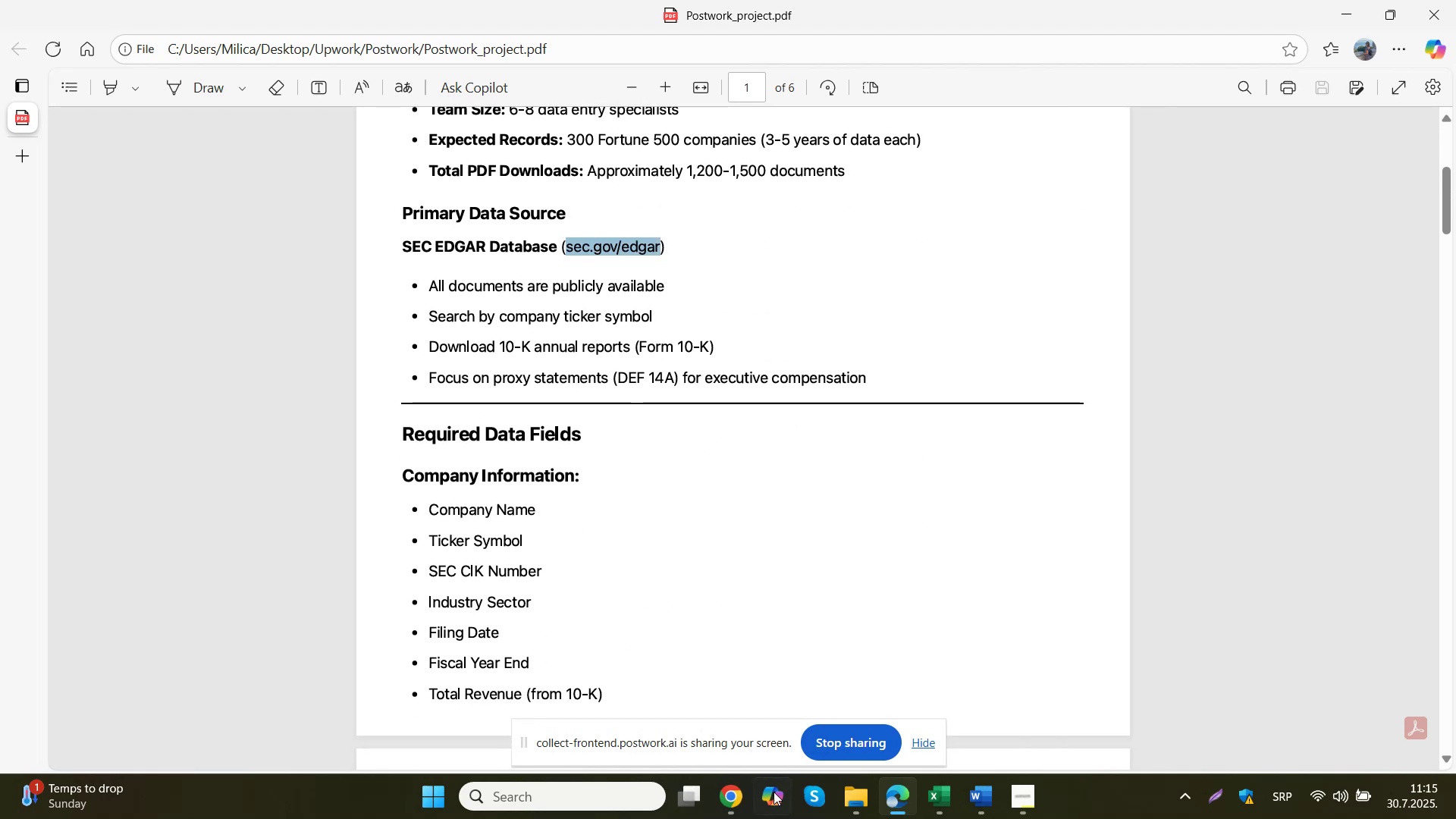 
left_click([736, 807])
 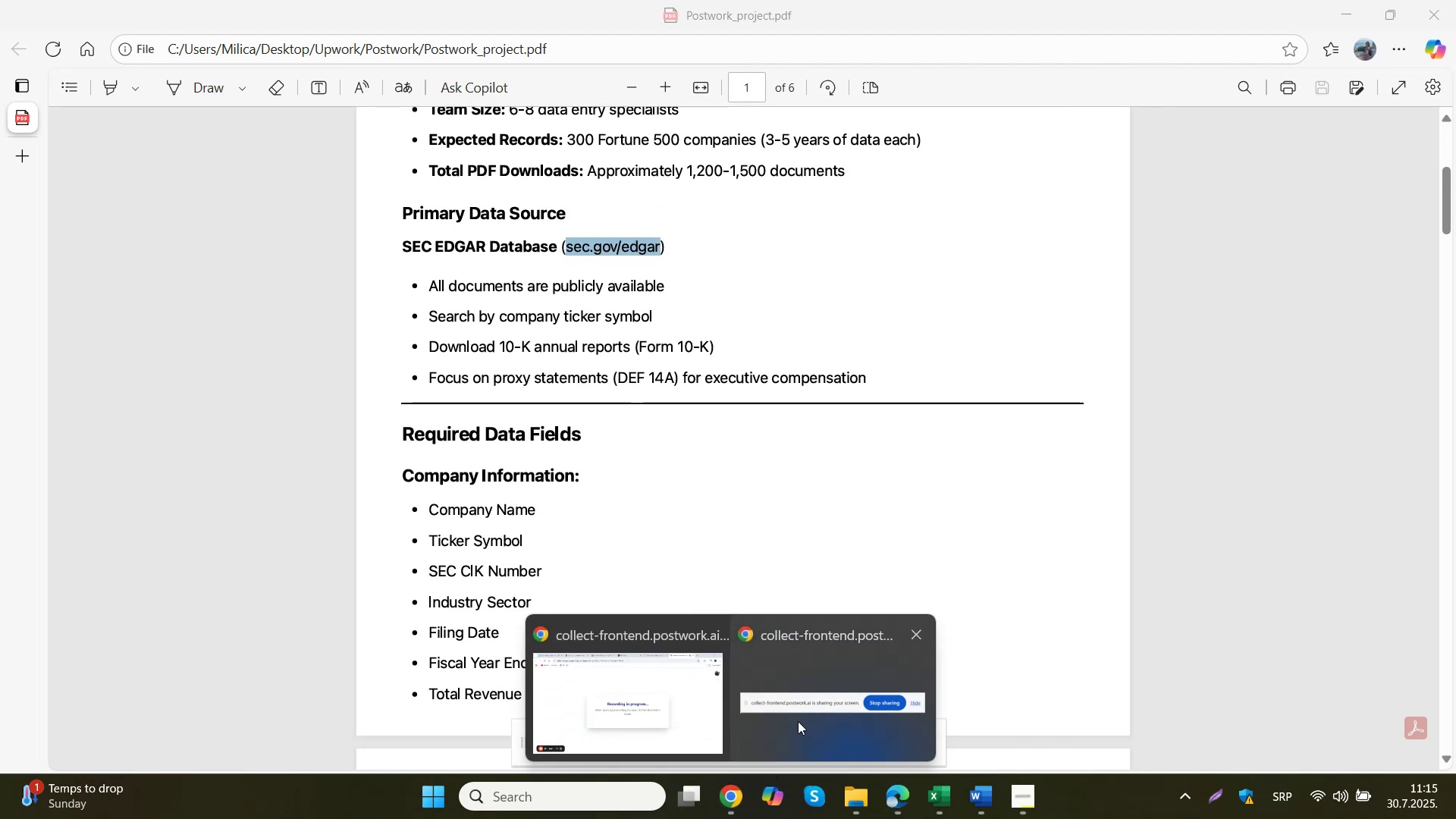 
left_click([689, 714])
 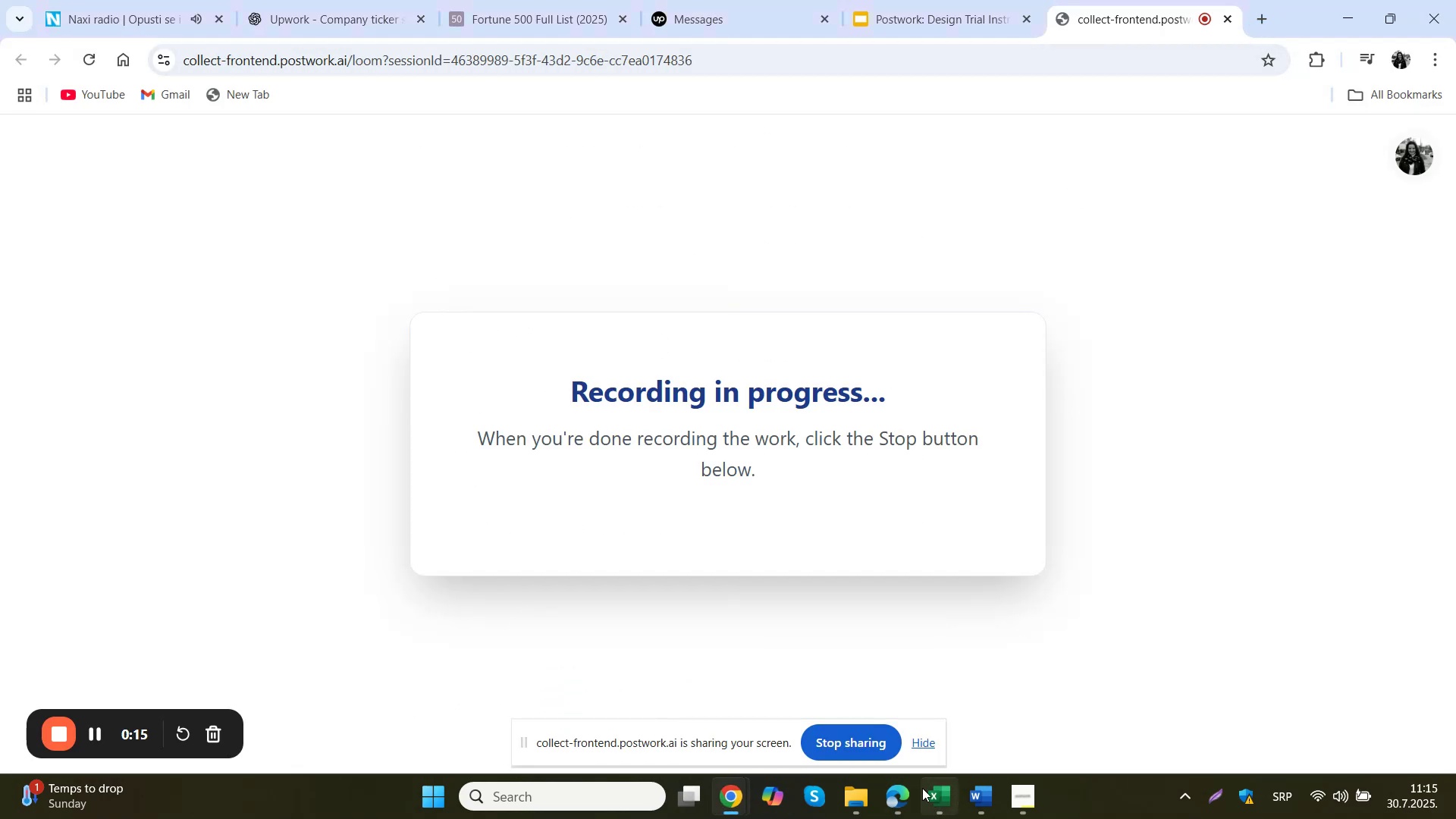 
left_click([928, 750])
 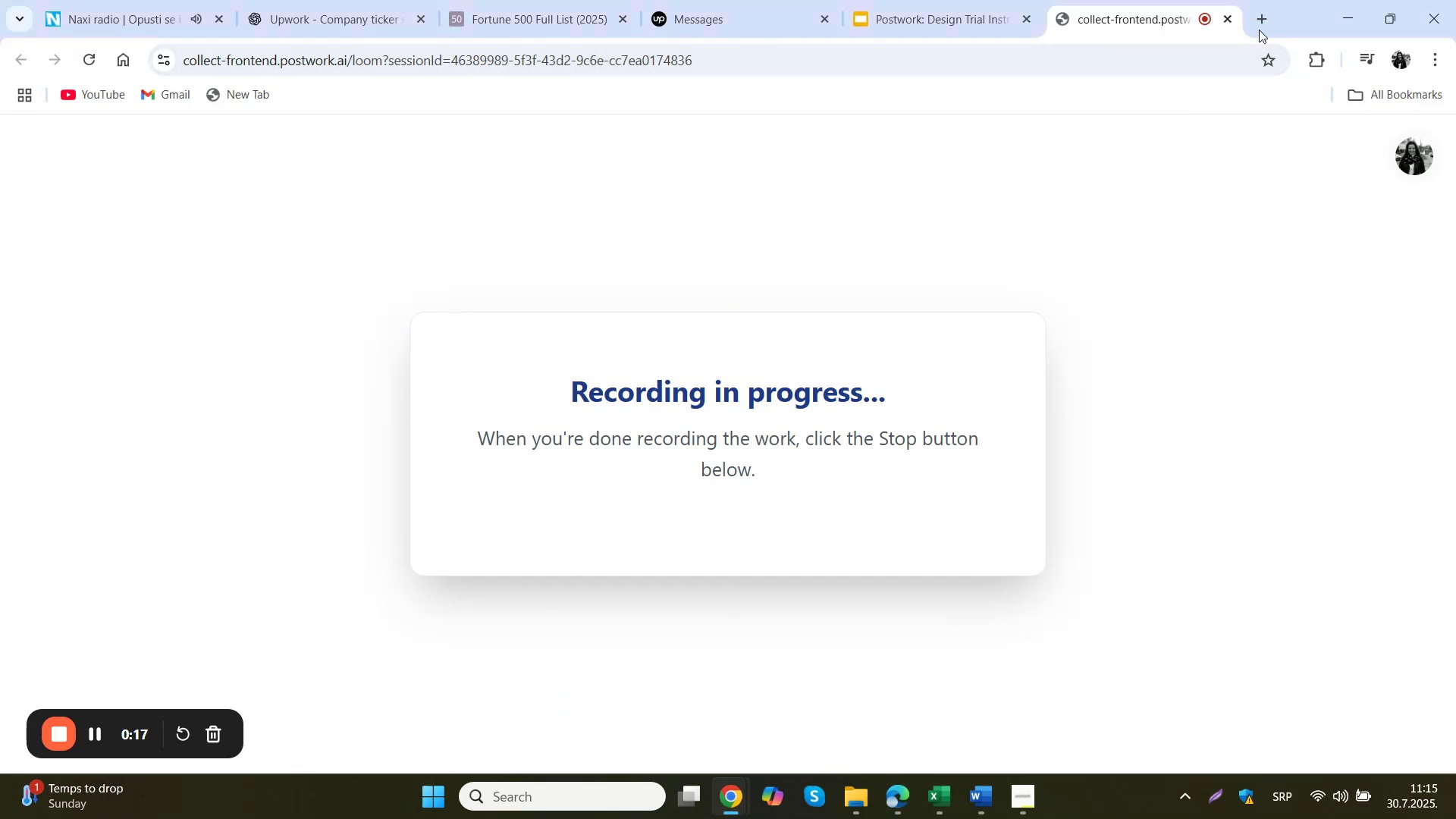 
left_click([1263, 25])
 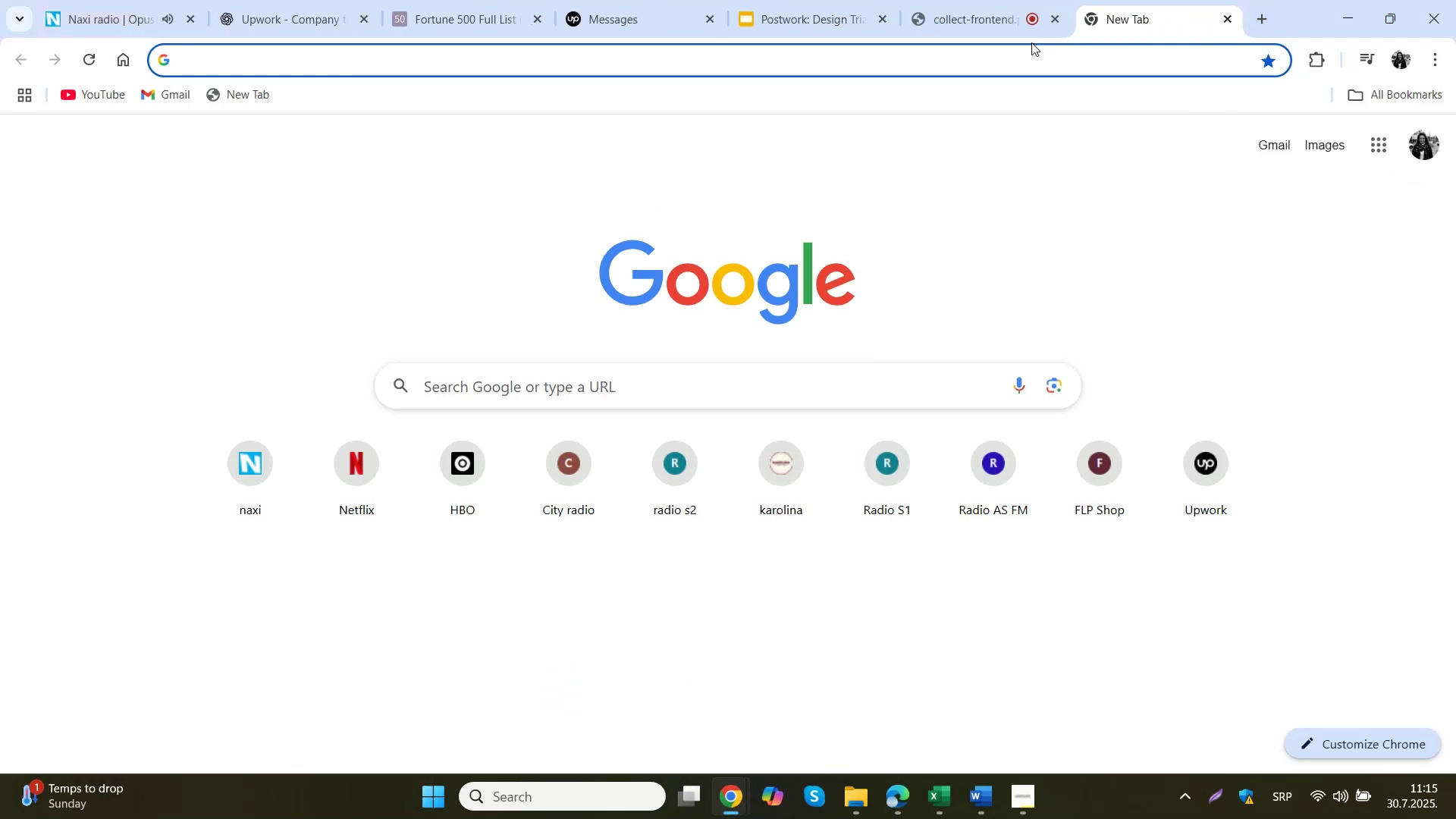 
double_click([1022, 60])
 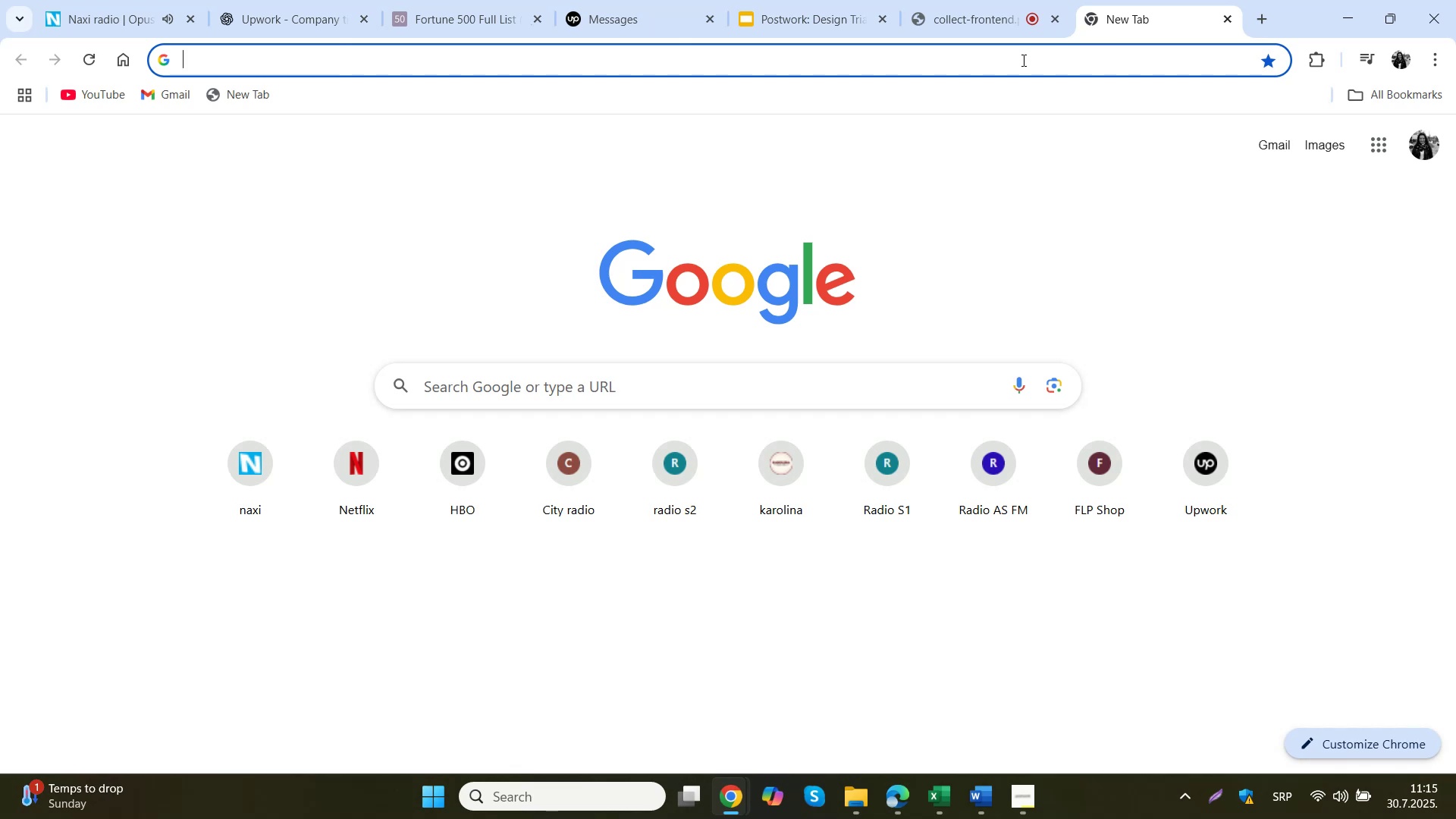 
key(Control+ControlLeft)
 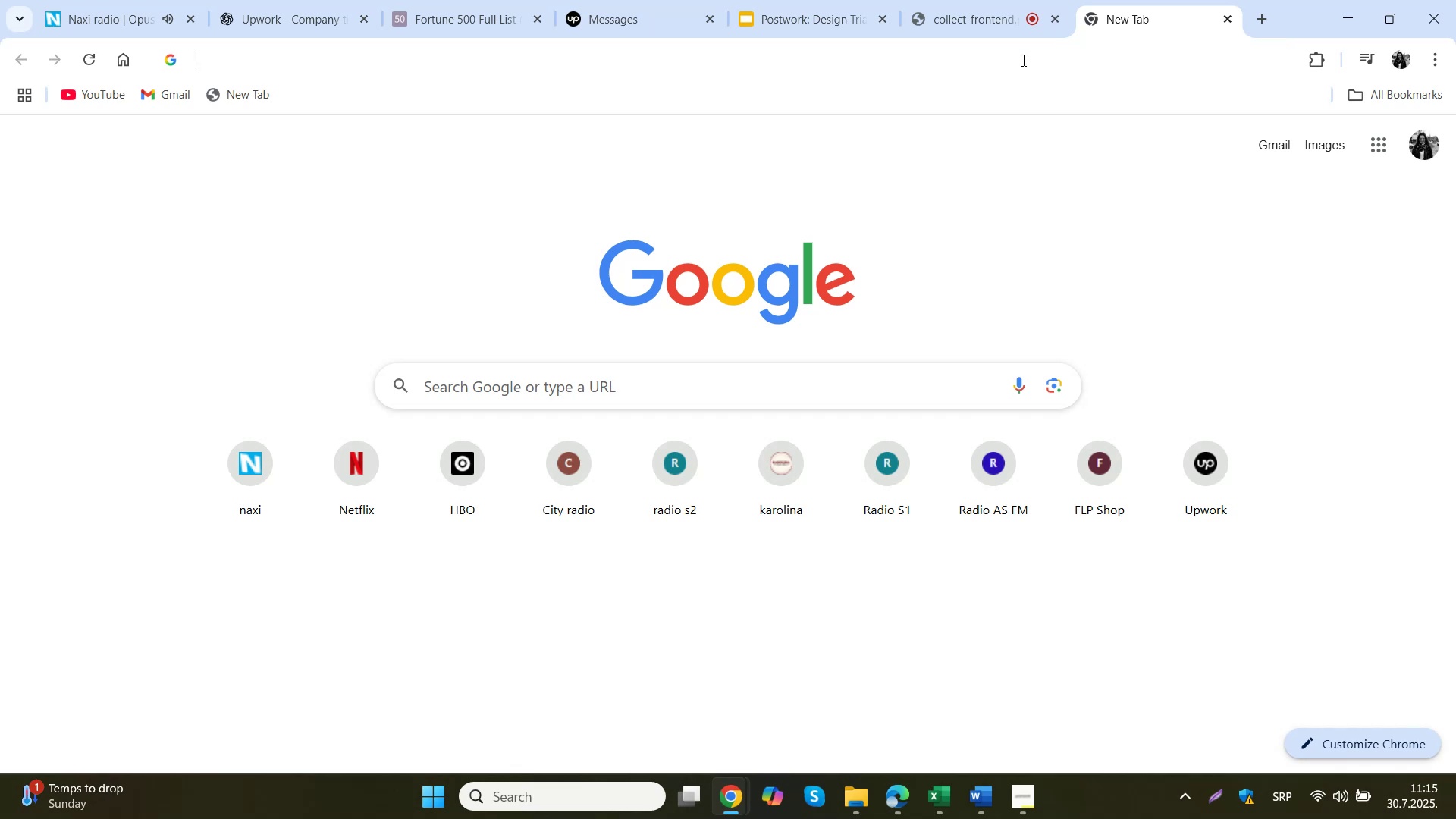 
key(Control+V)
 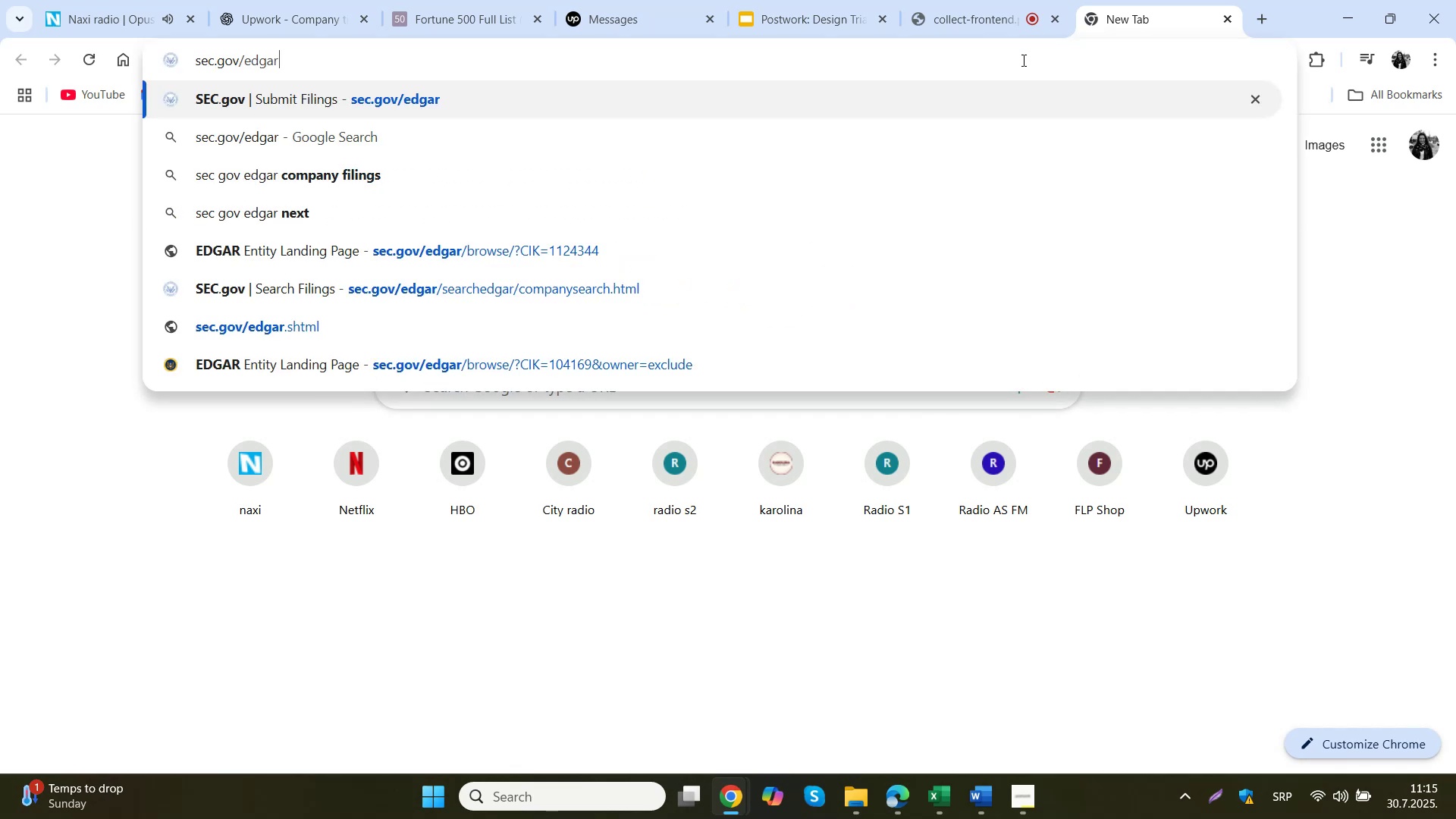 
key(NumpadEnter)
 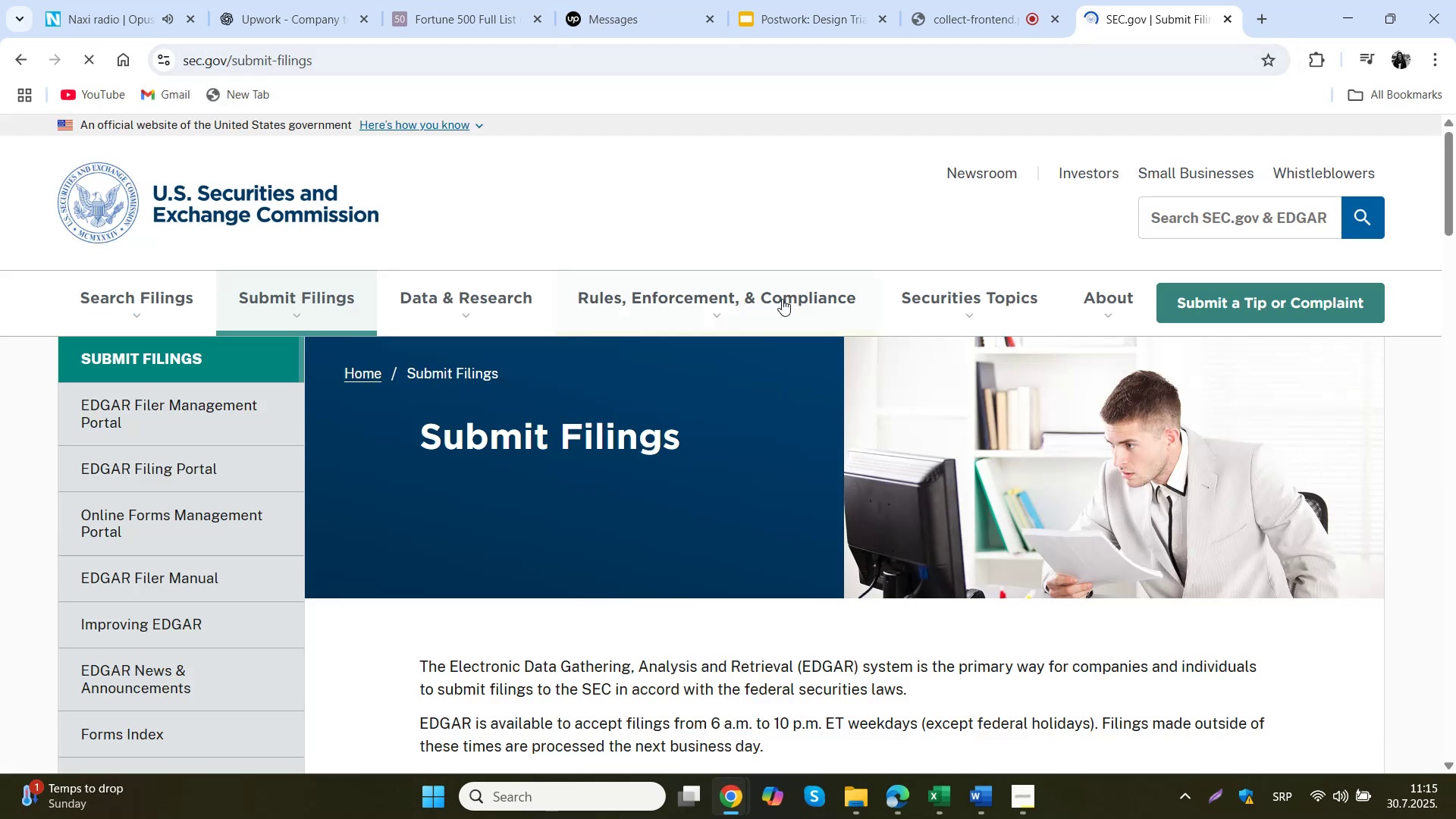 
left_click([104, 308])
 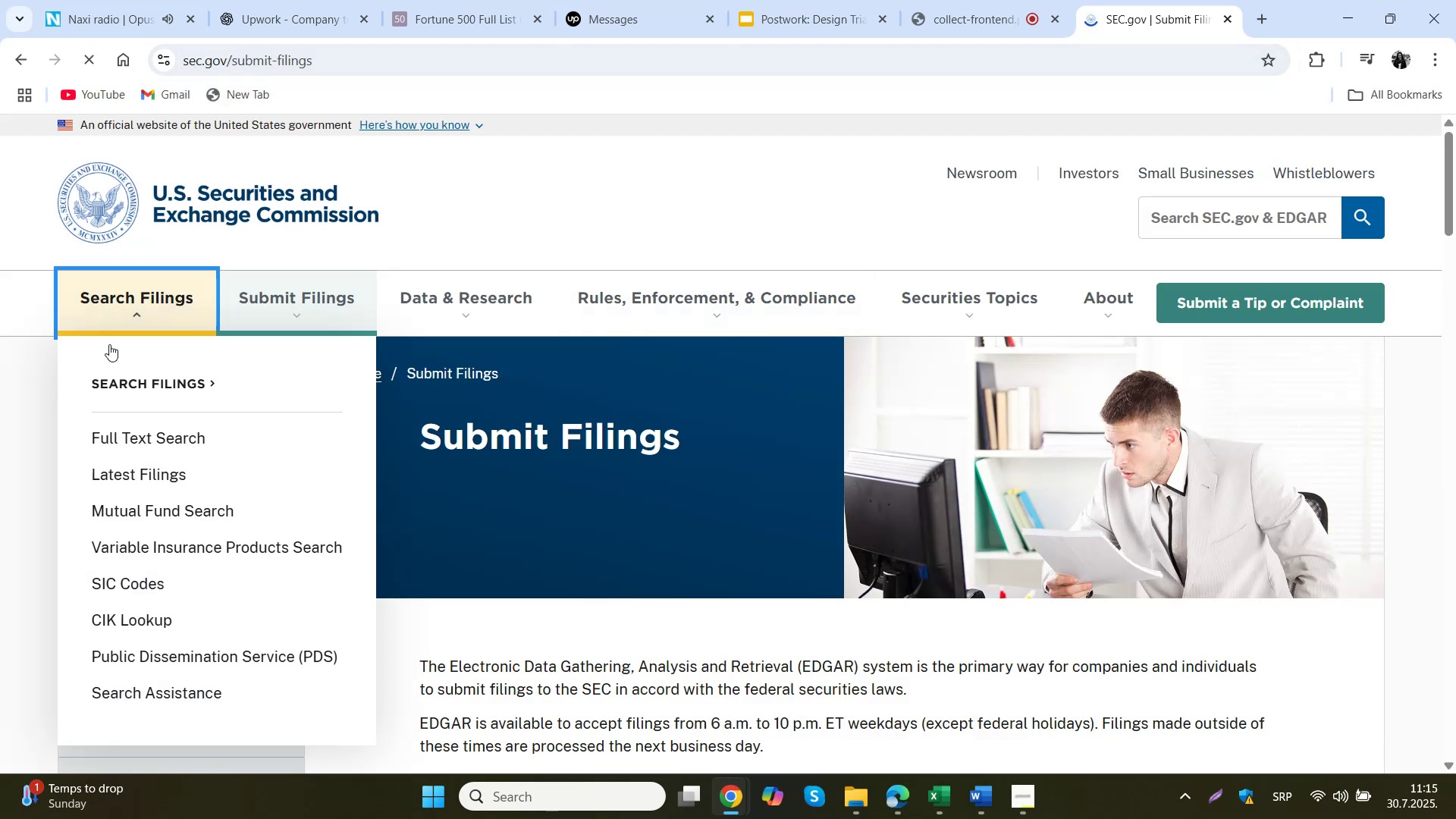 
left_click([121, 375])
 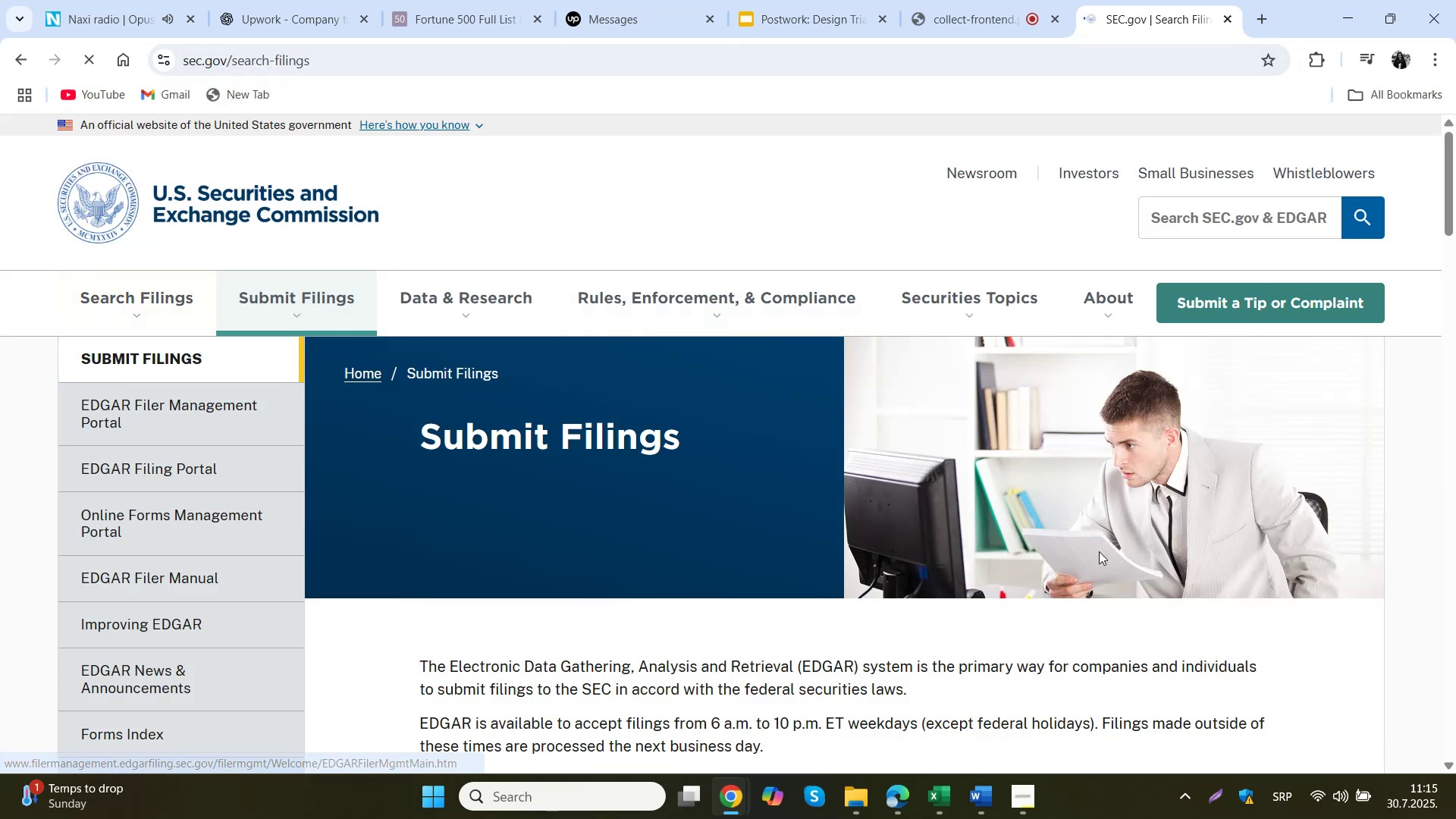 
scroll: coordinate [968, 460], scroll_direction: down, amount: 5.0
 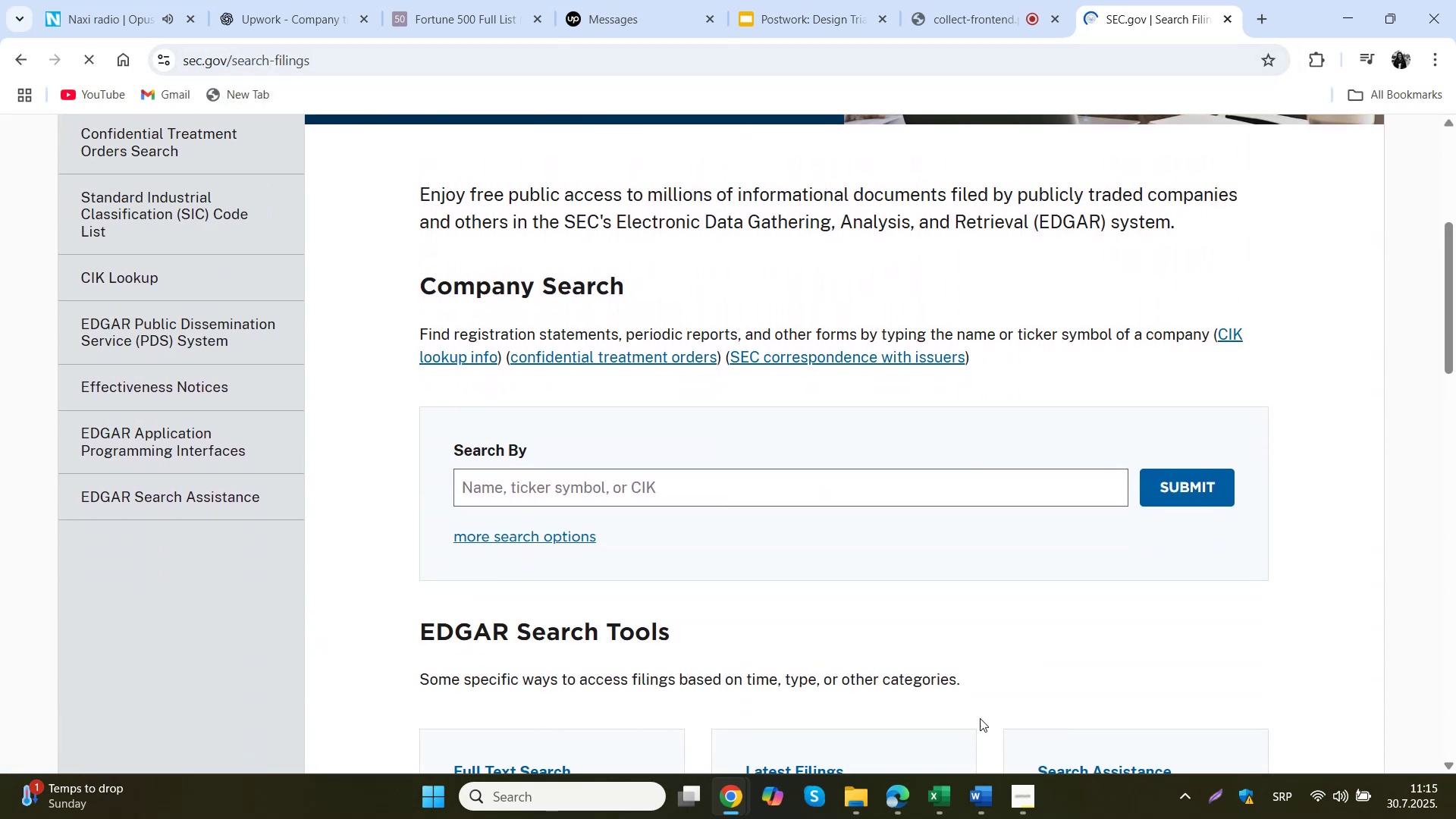 
left_click([987, 795])
 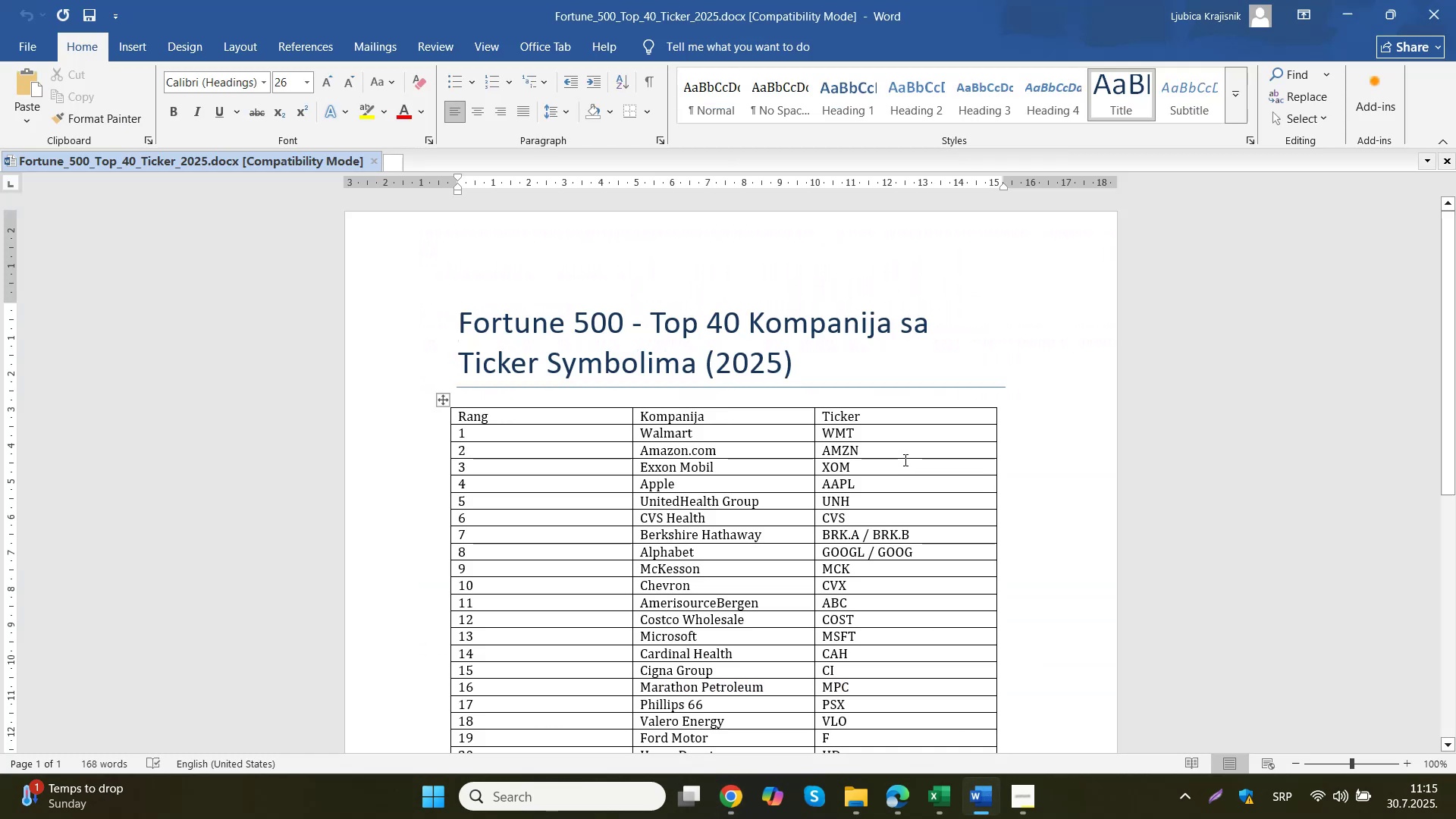 
left_click_drag(start_coordinate=[863, 453], to_coordinate=[825, 452])
 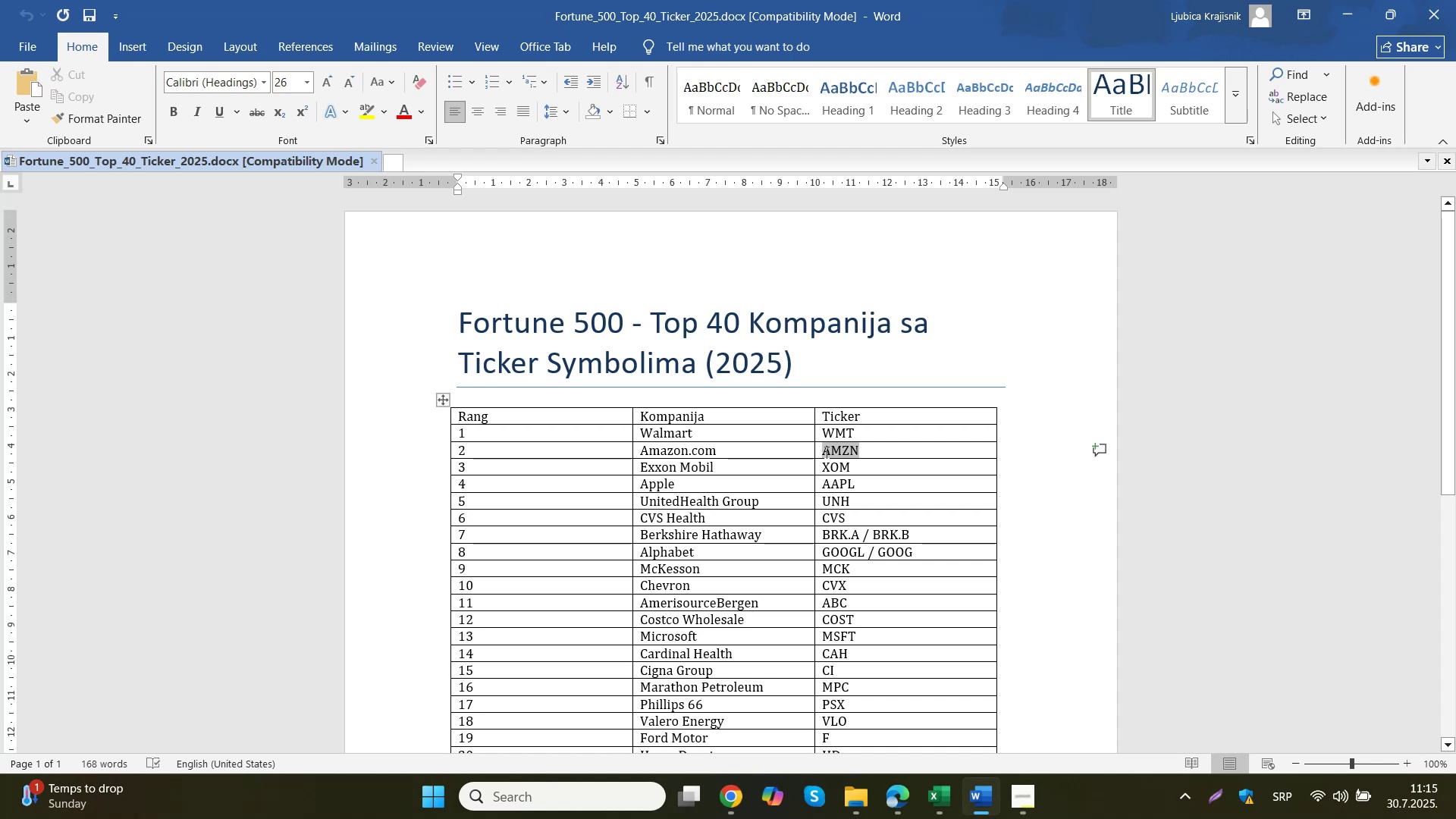 
key(Control+C)
 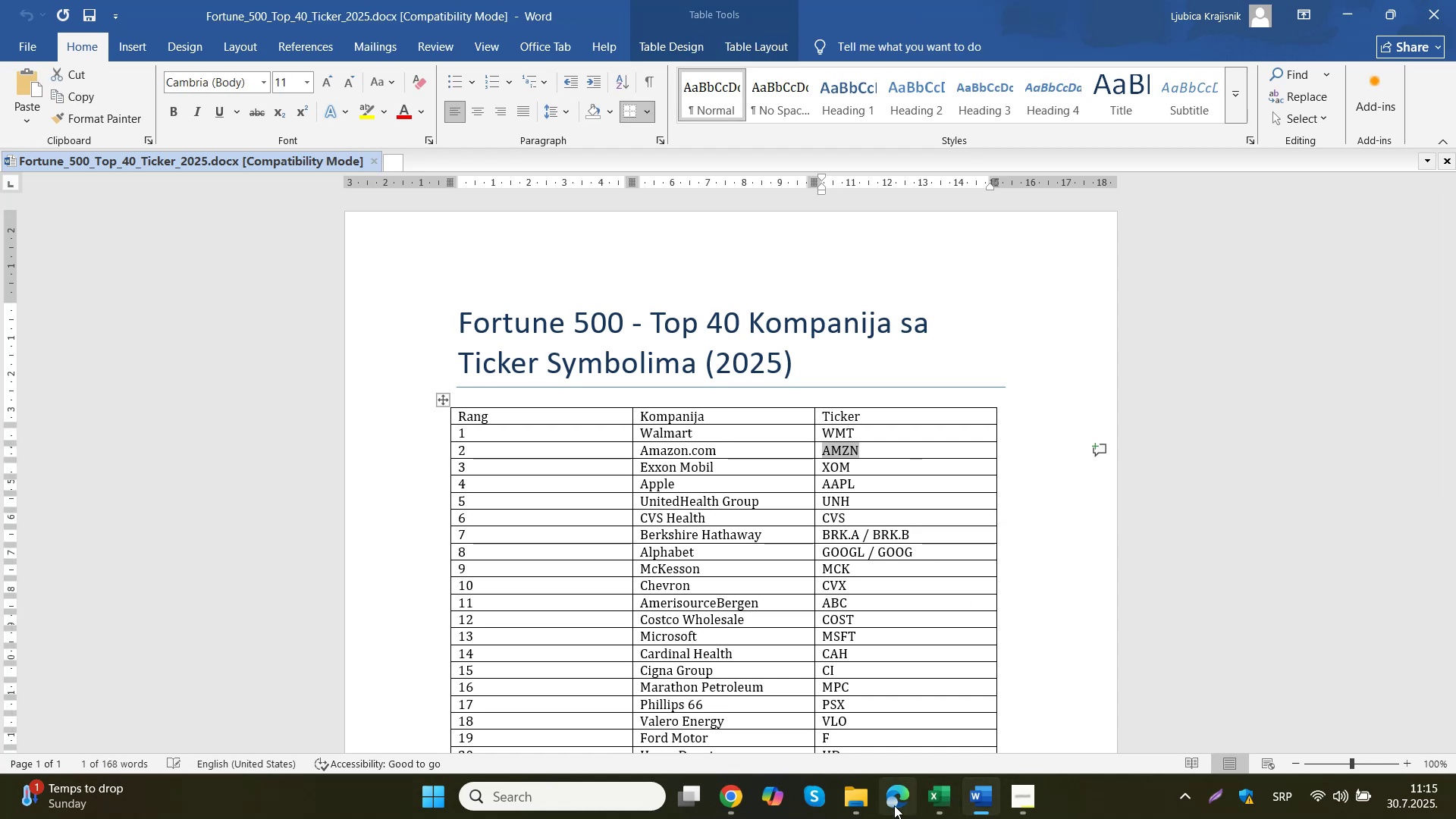 
left_click([734, 792])
 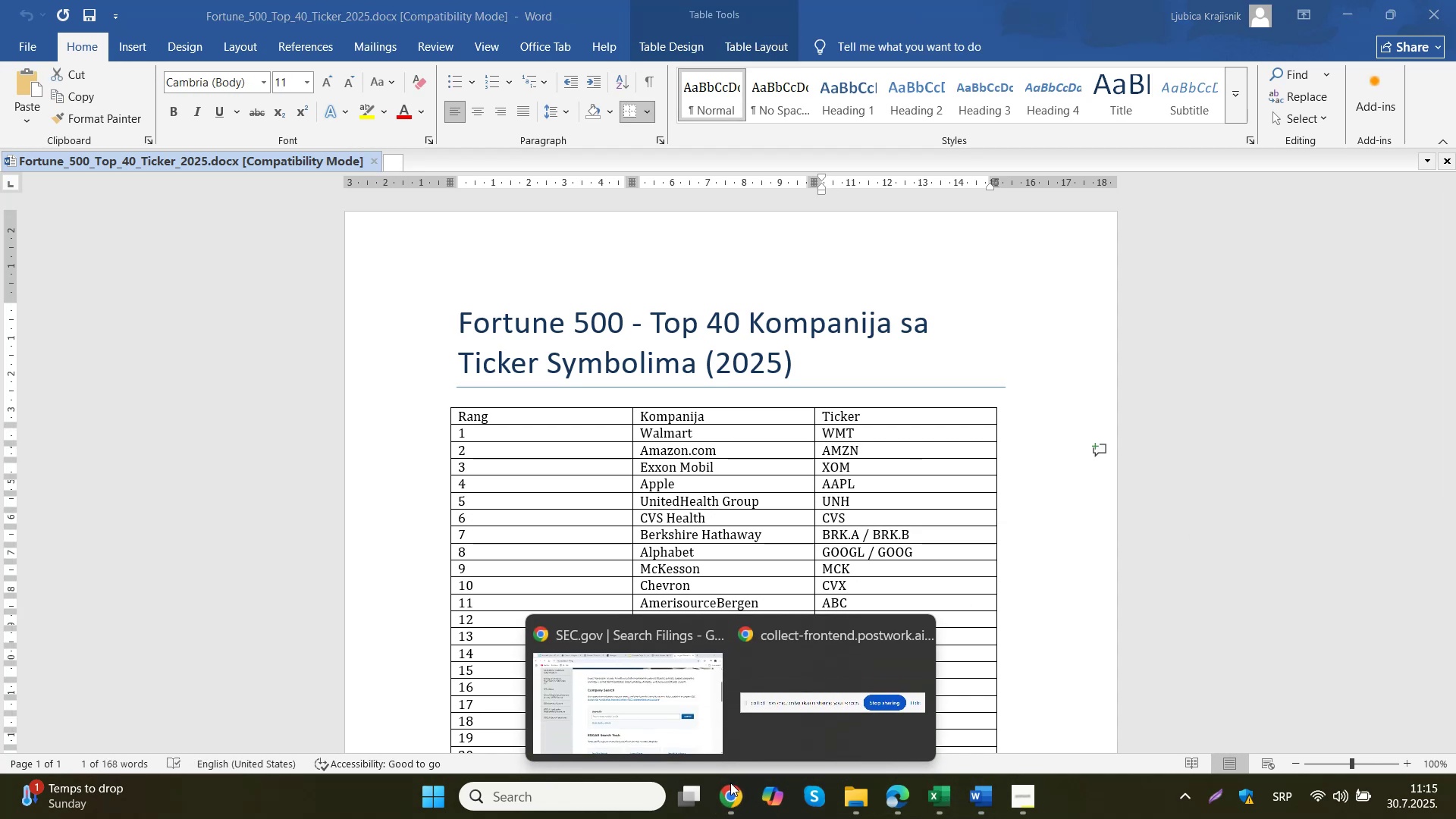 
left_click([694, 717])
 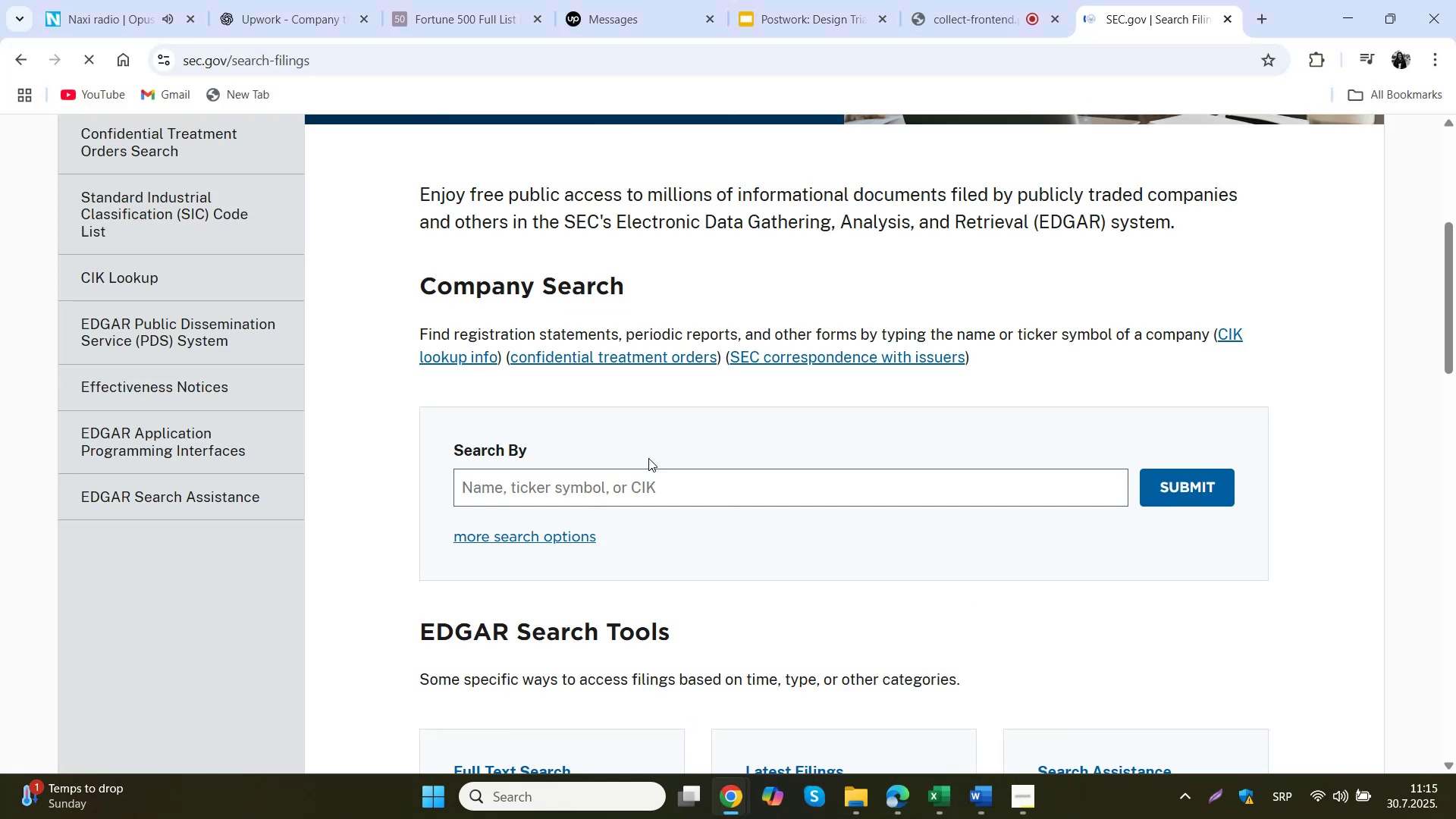 
left_click([612, 489])
 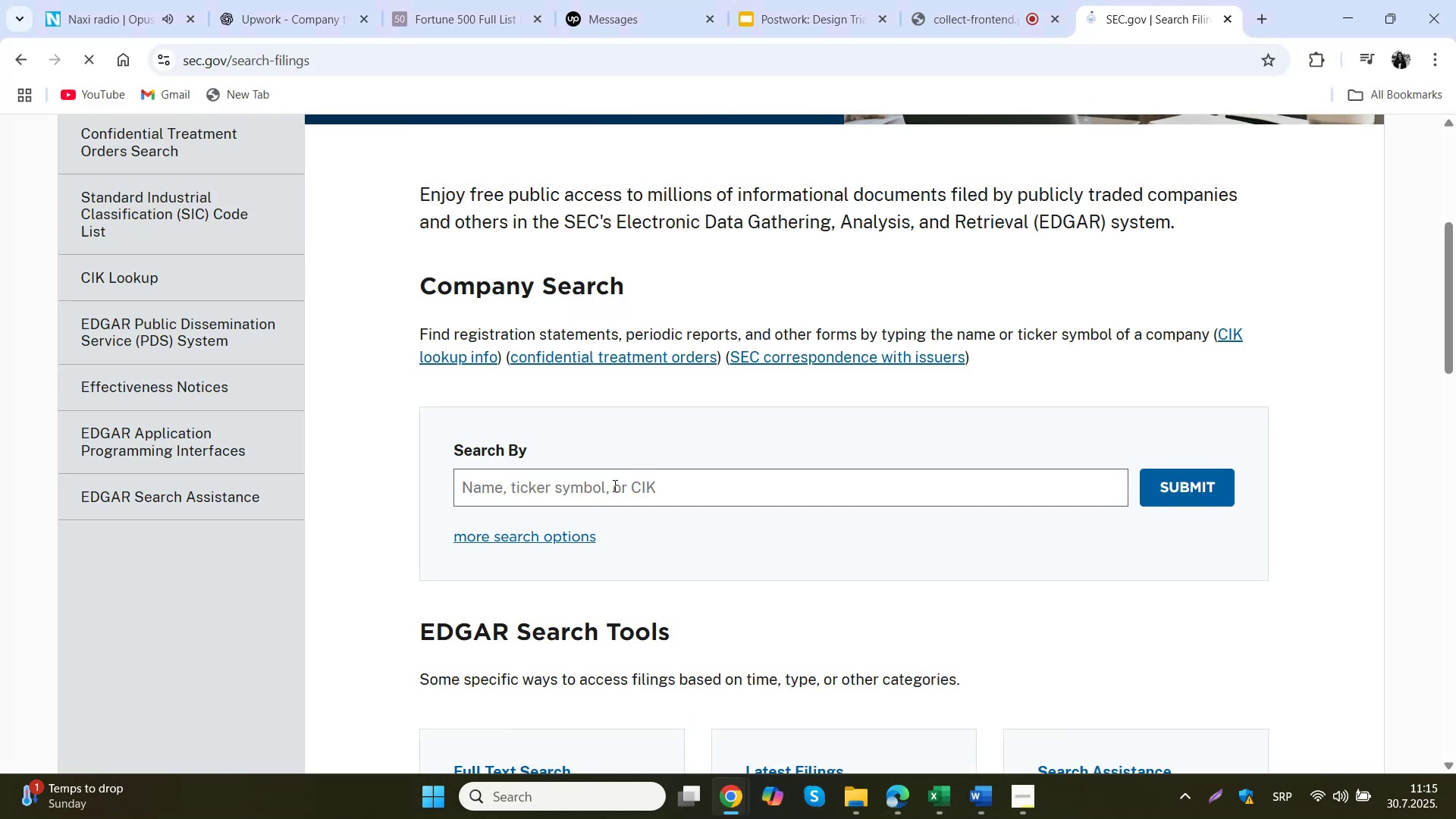 
key(Control+V)
 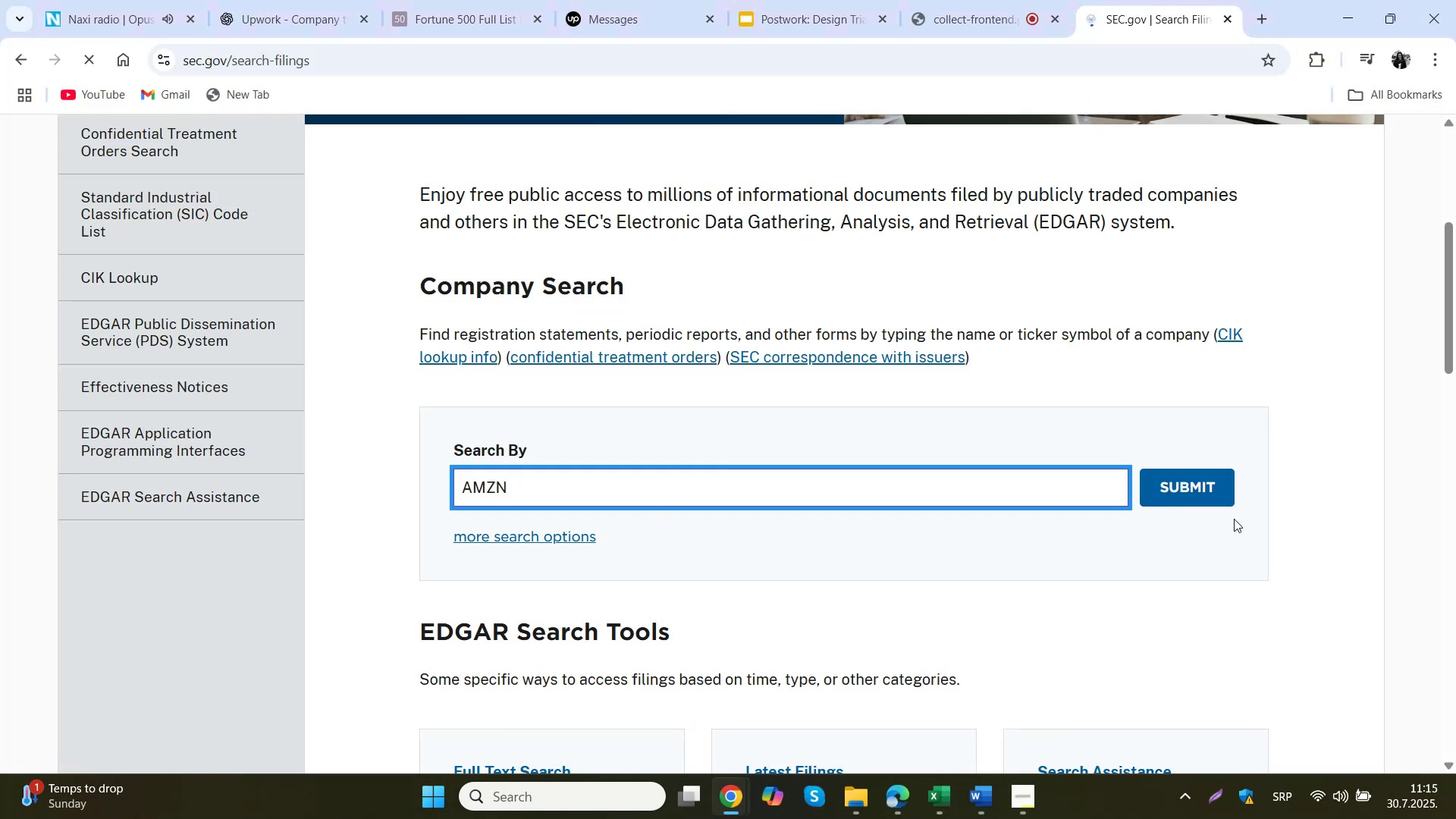 
left_click([1219, 494])
 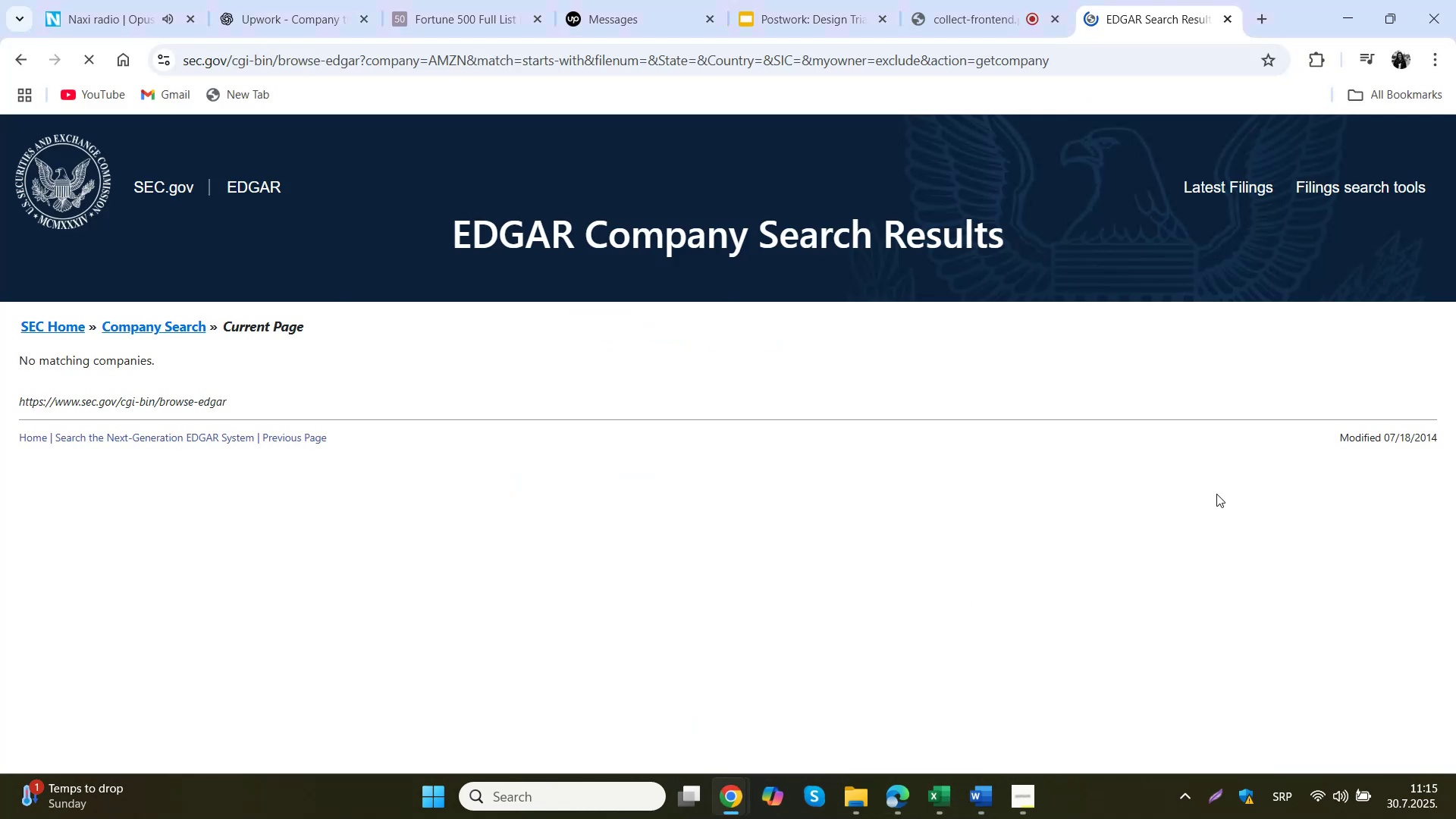 
left_click([19, 52])
 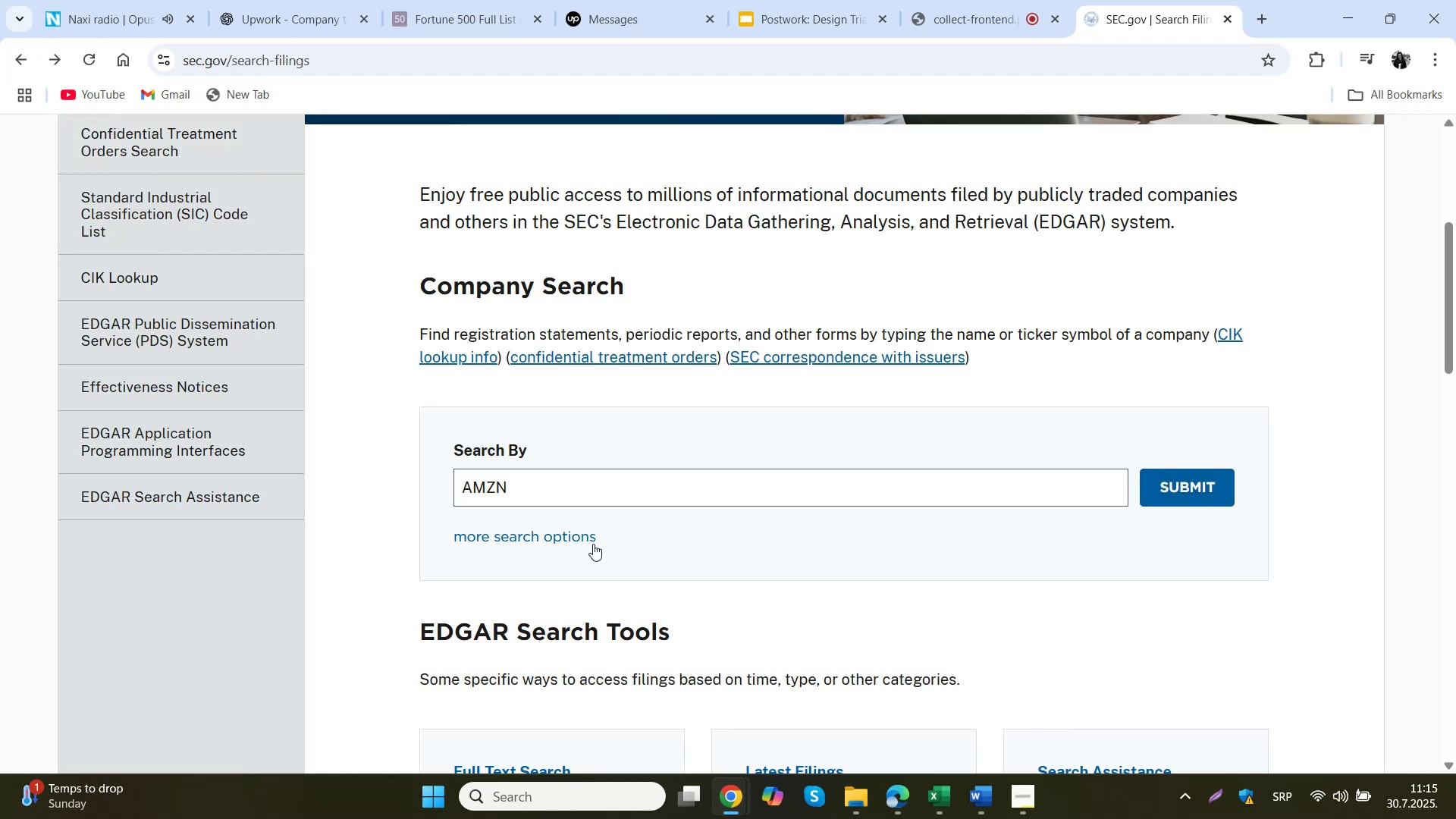 
left_click([552, 541])
 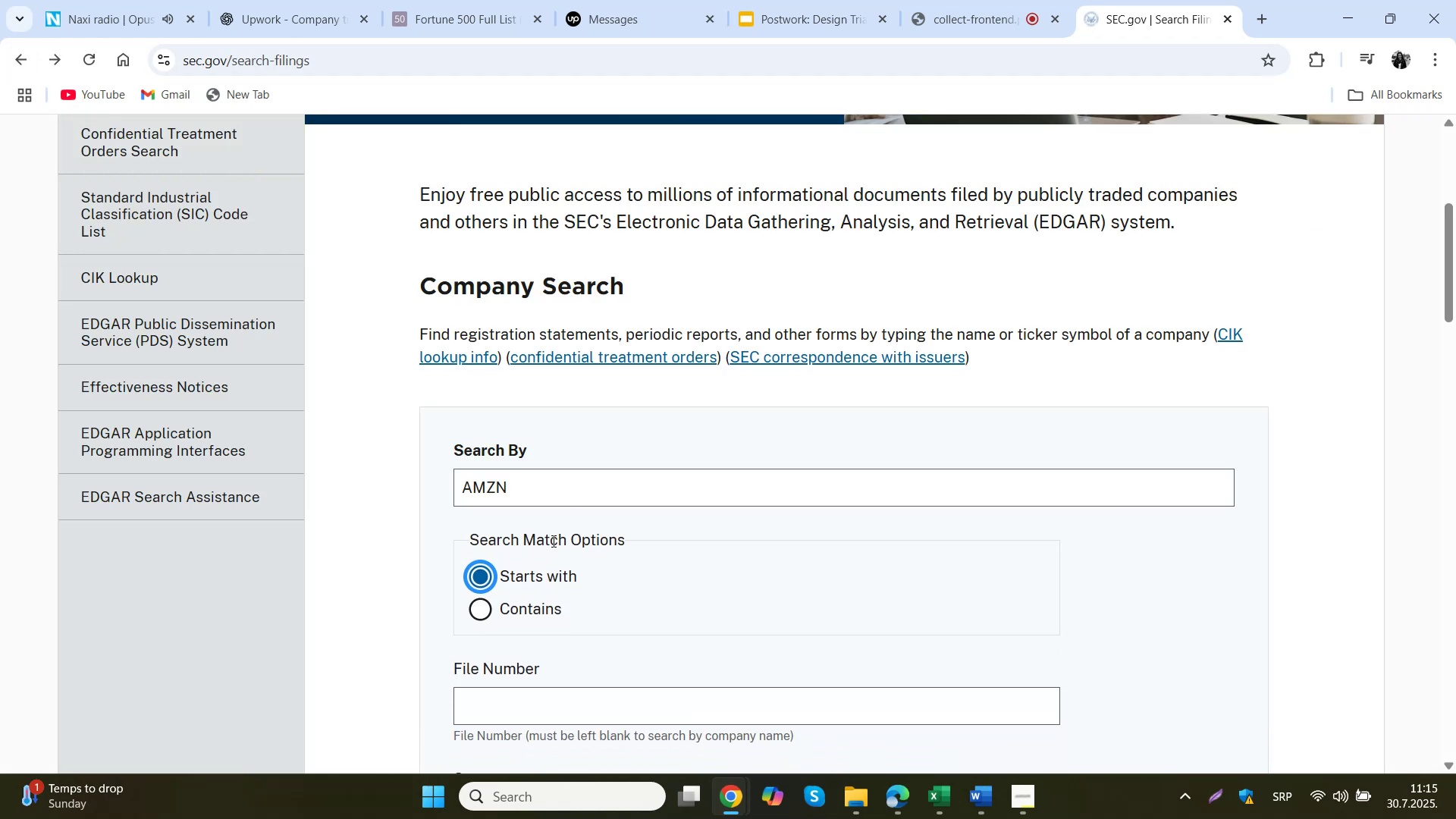 
scroll: coordinate [721, 600], scroll_direction: down, amount: 4.0
 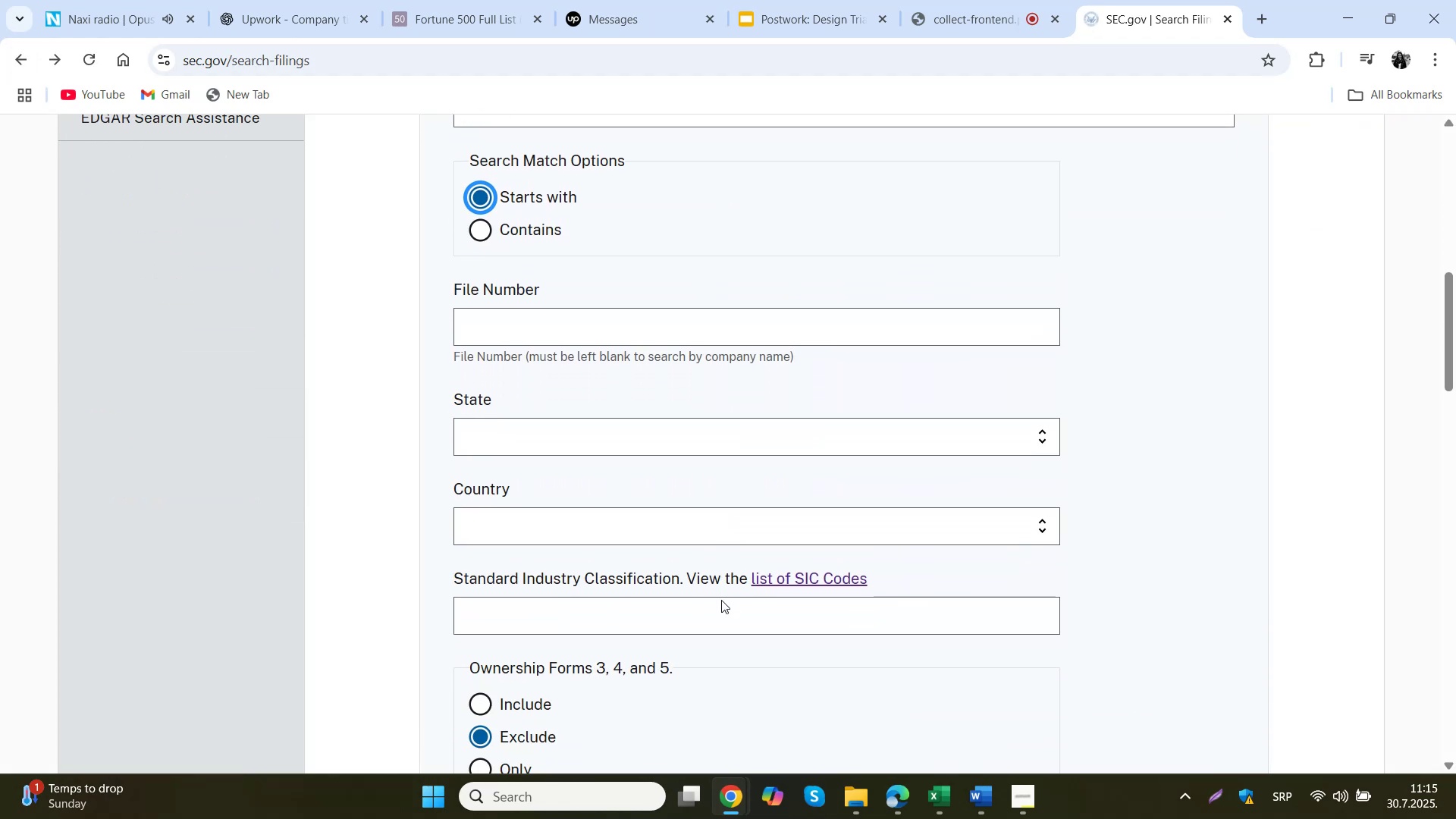 
scroll: coordinate [721, 600], scroll_direction: up, amount: 2.0
 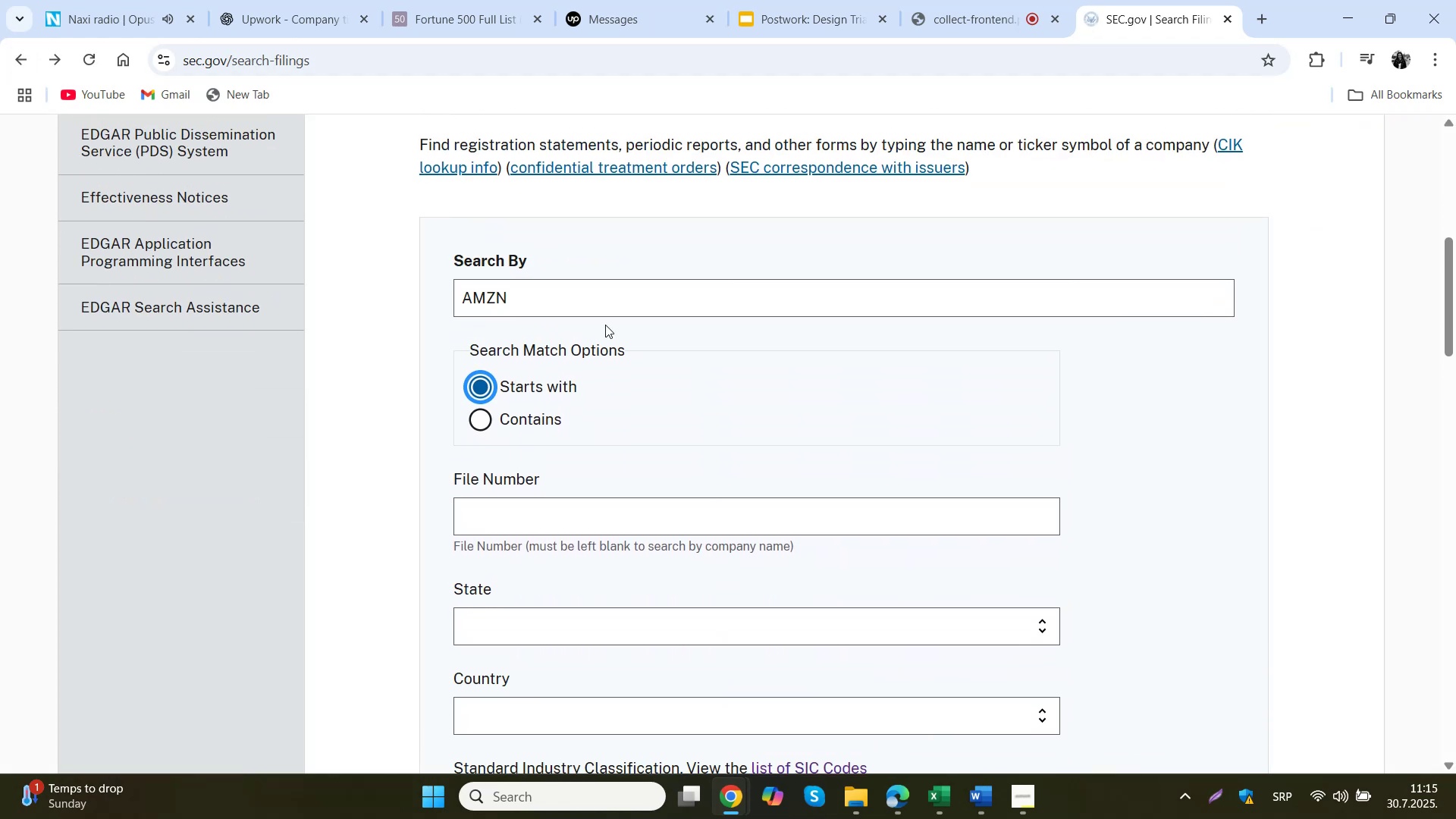 
left_click_drag(start_coordinate=[535, 291], to_coordinate=[418, 301])
 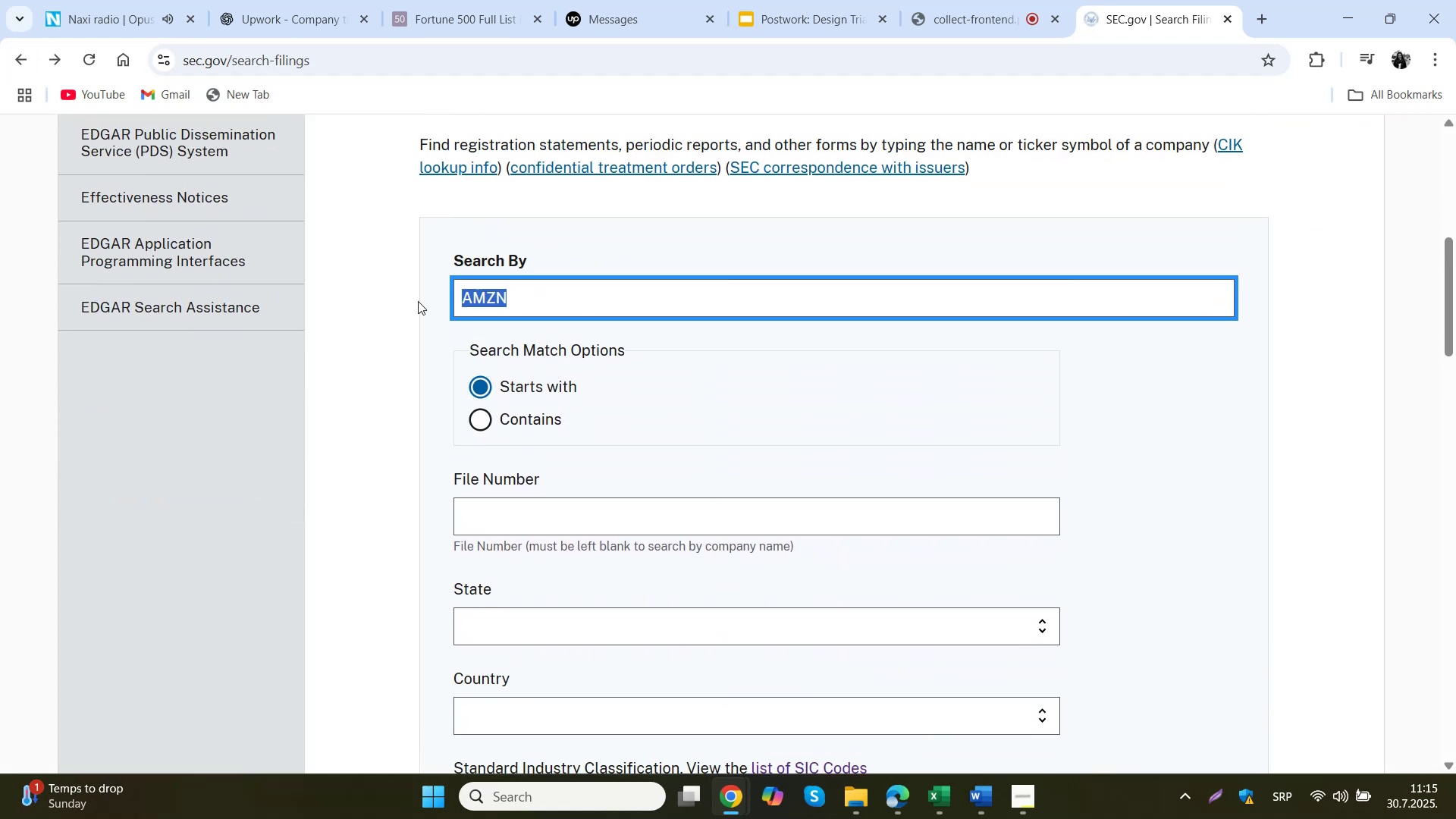 
type(amayon)
key(Backspace)
key(Backspace)
key(Backspace)
 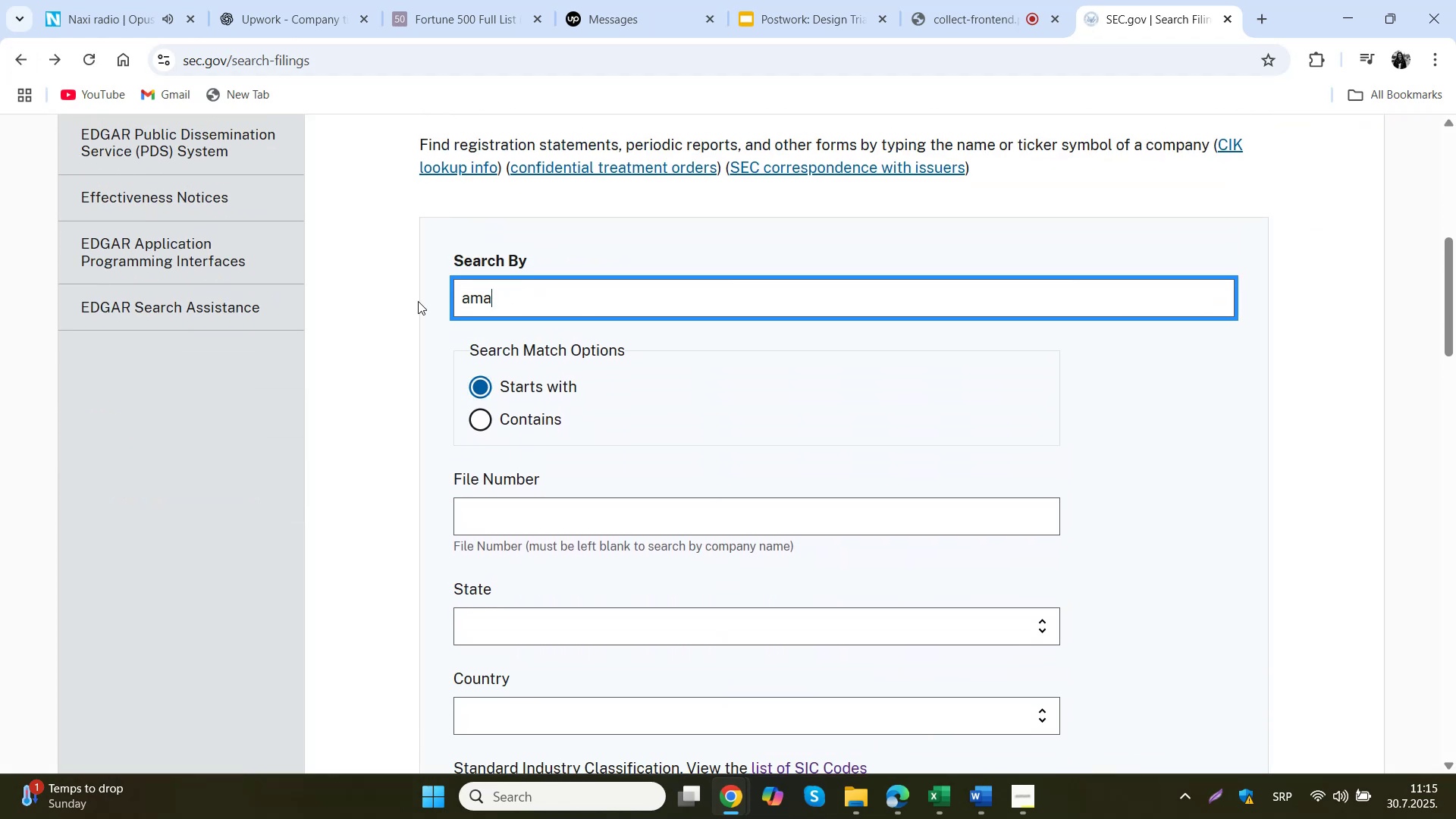 
key(Alt+AltLeft)
 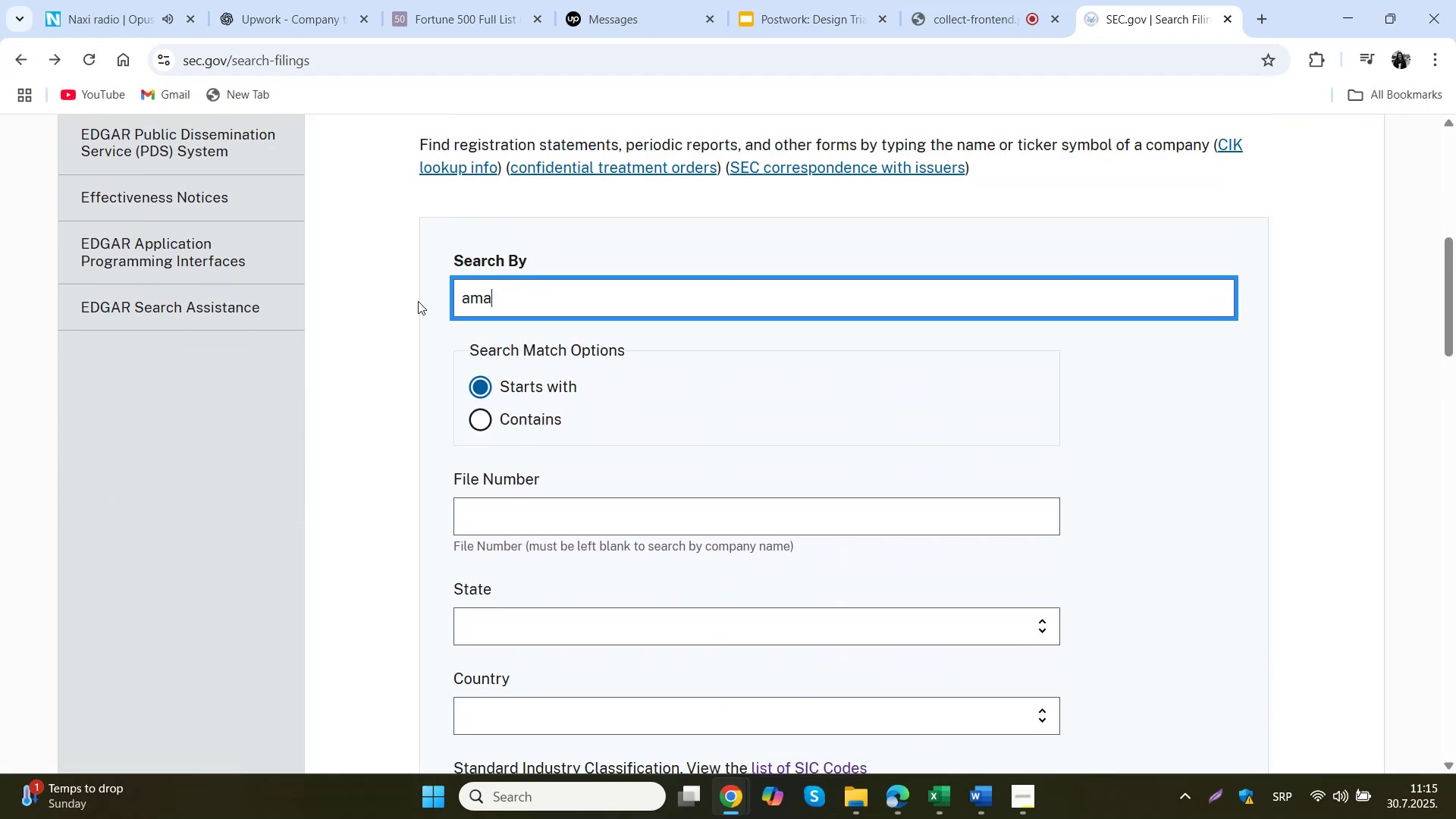 
key(Alt+Shift+ShiftLeft)
 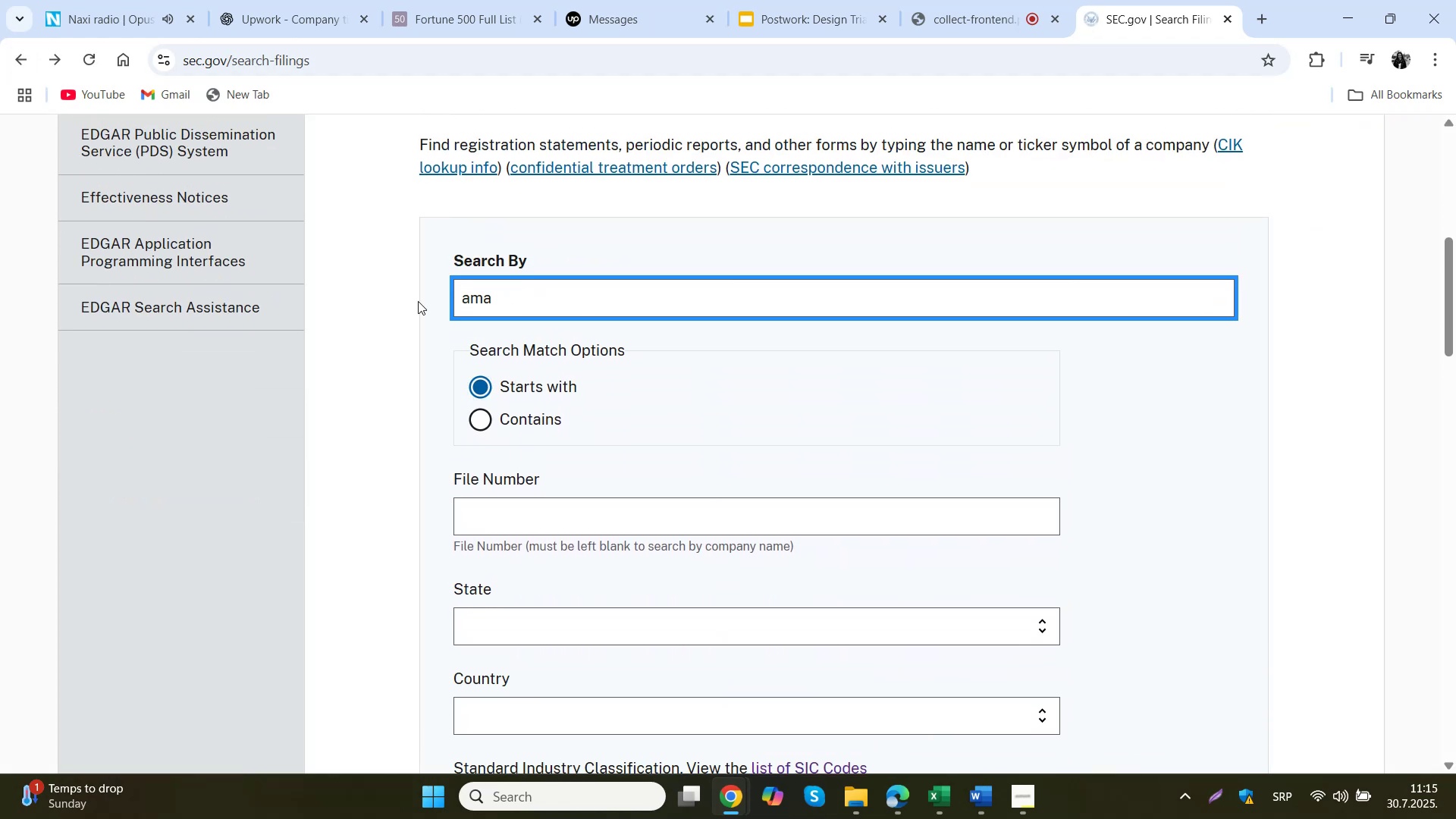 
key(Alt+AltLeft)
 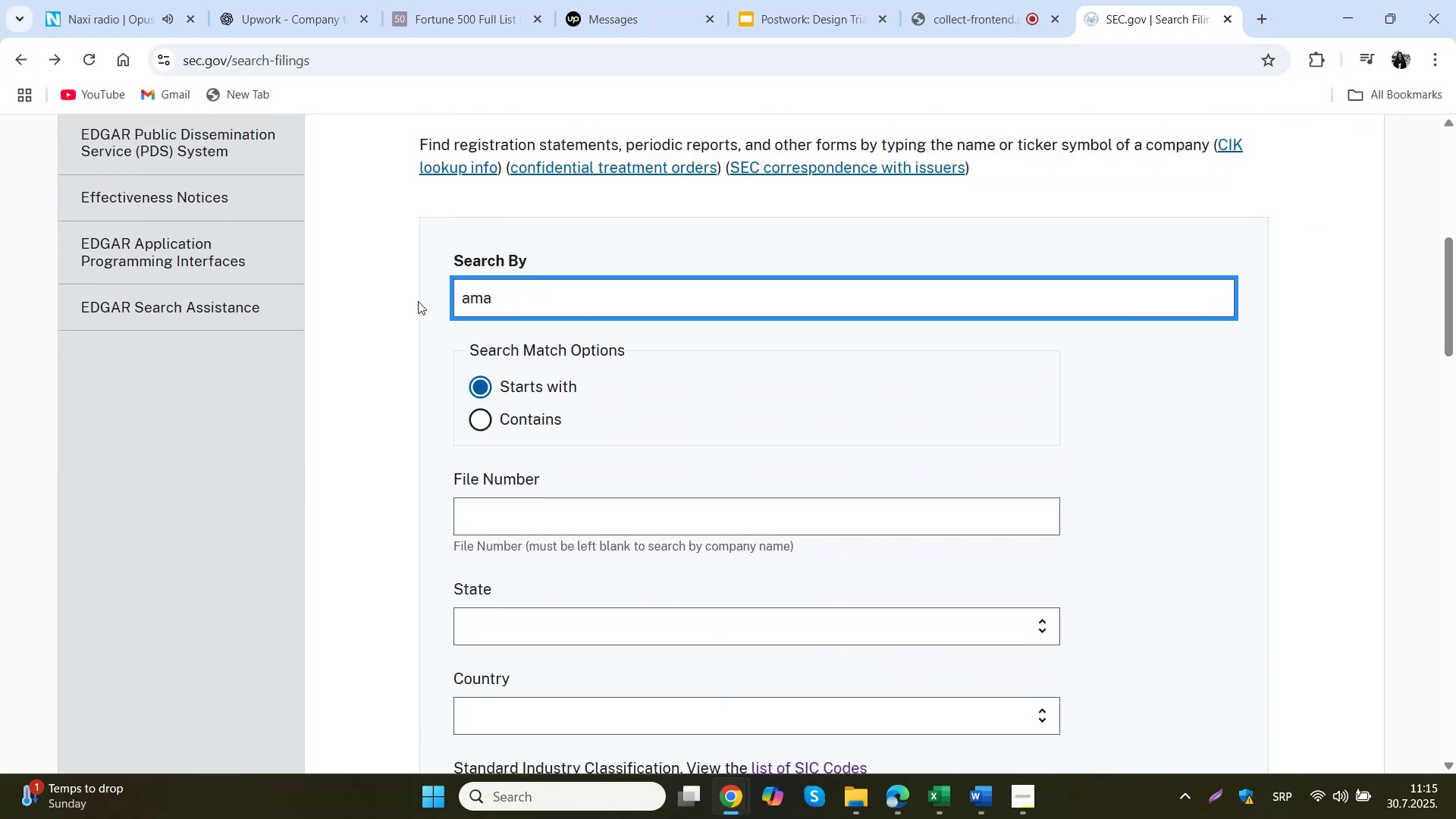 
key(Alt+Shift+ShiftLeft)
 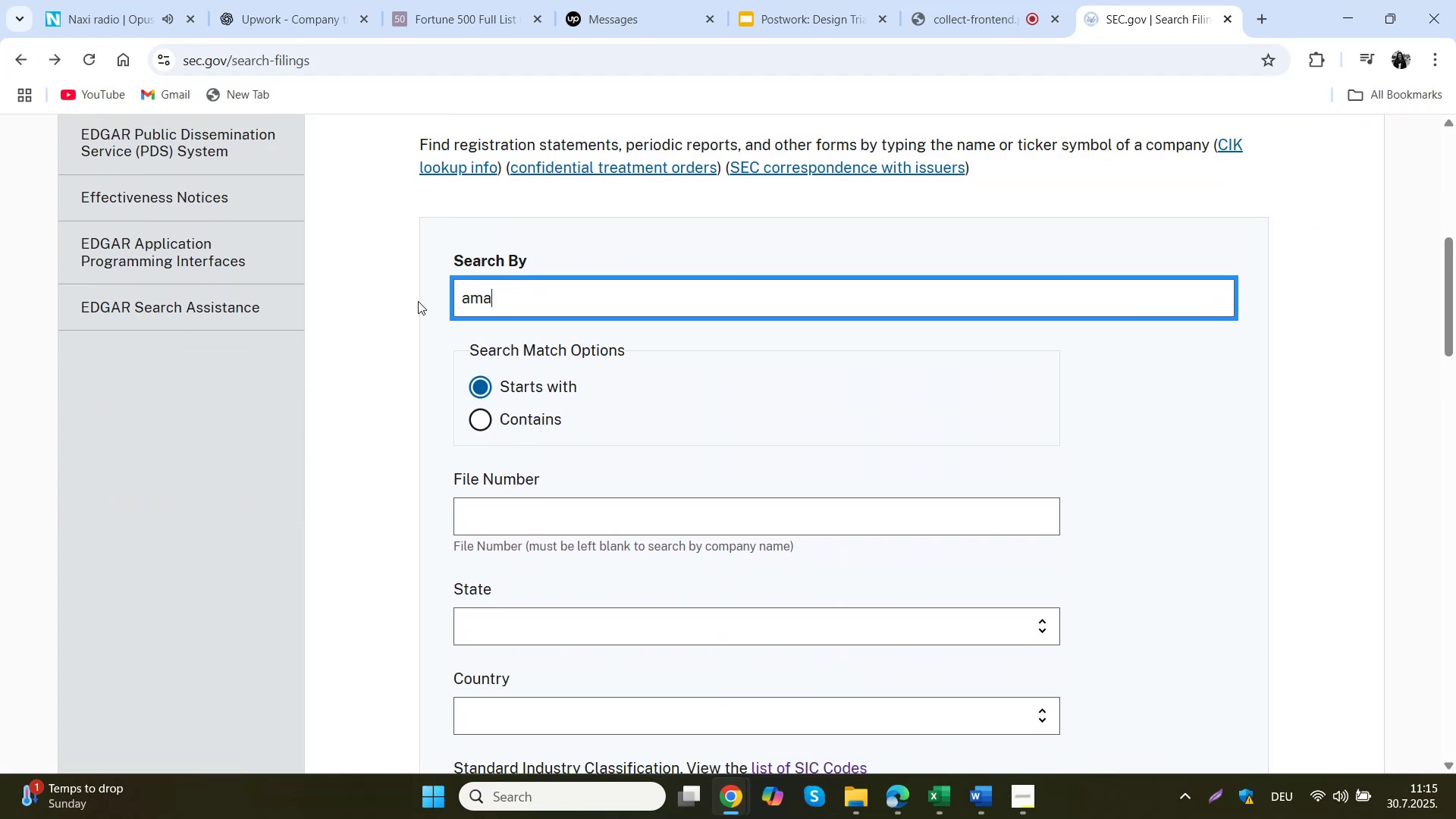 
key(Alt+AltLeft)
 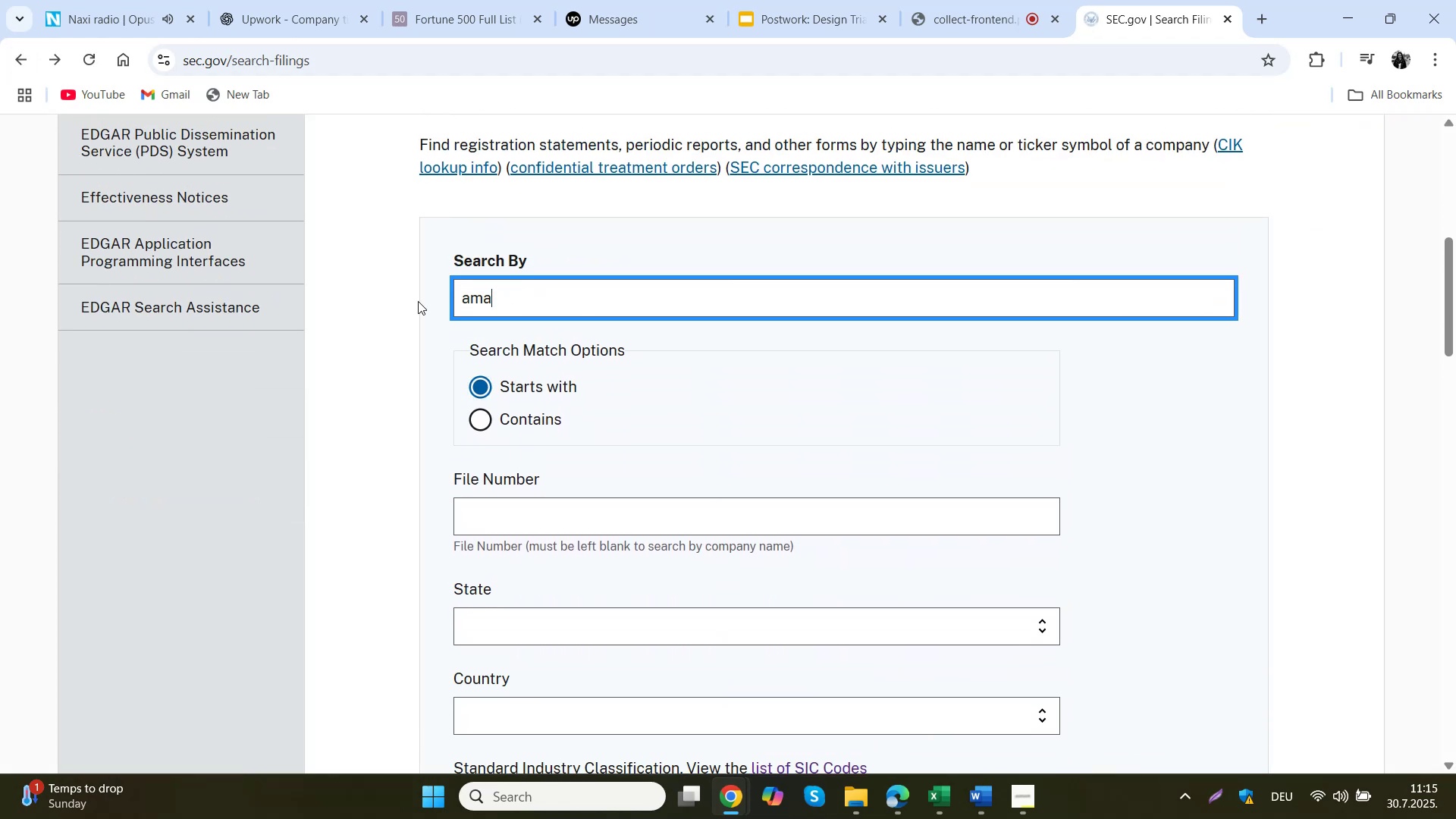 
key(Alt+Shift+ShiftLeft)
 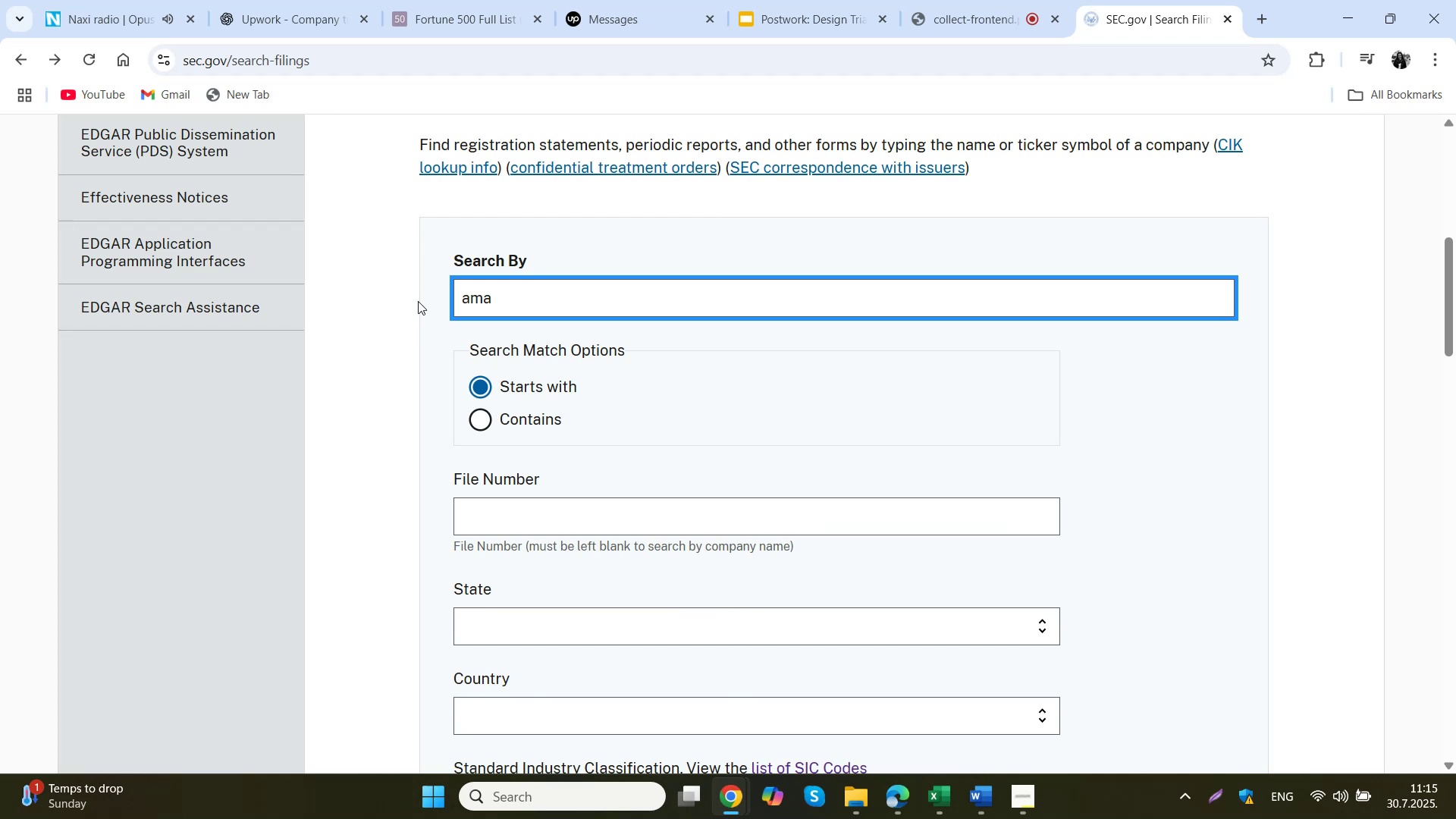 
key(Meta+MetaLeft)
 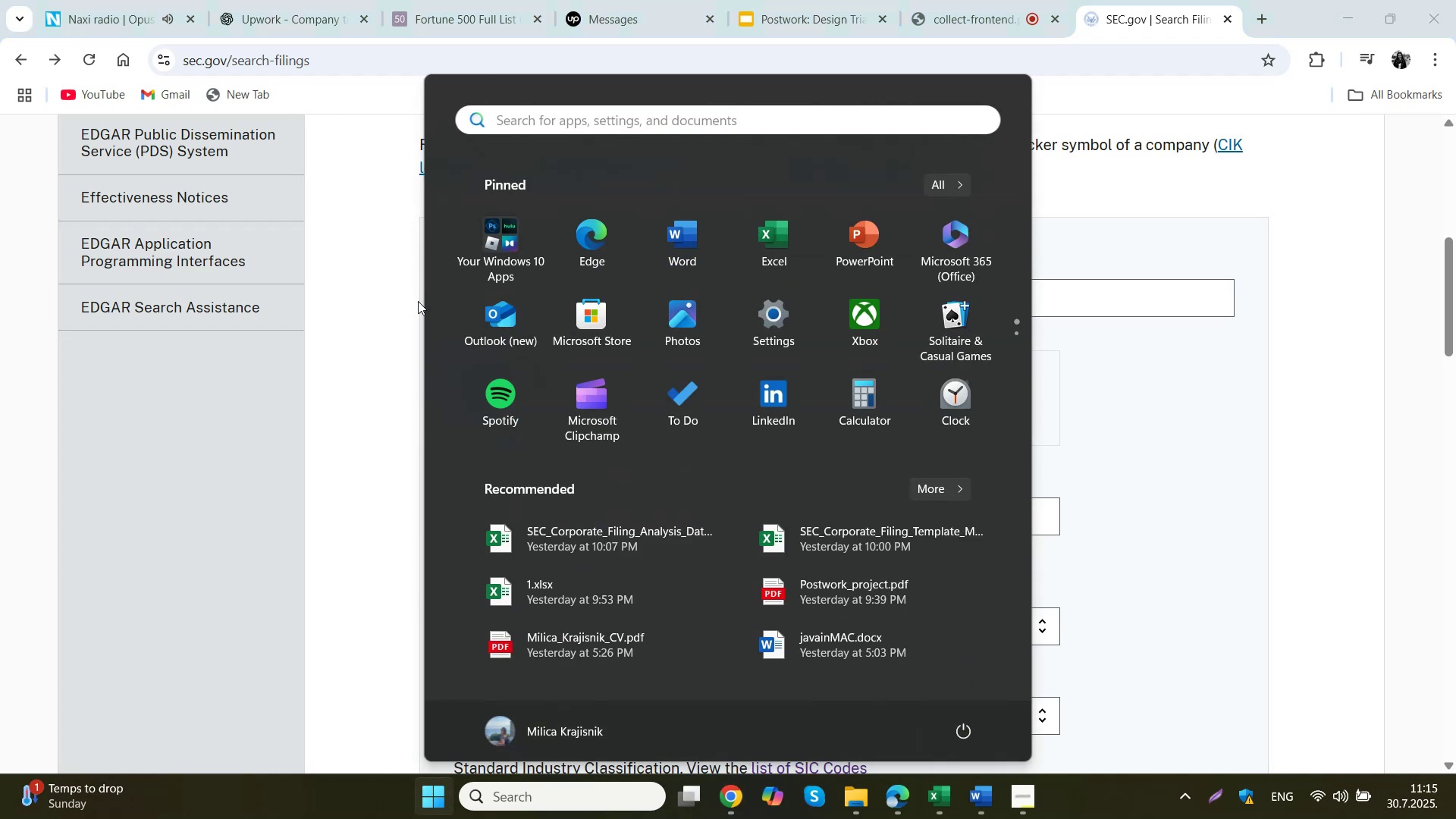 
left_click([399, 304])
 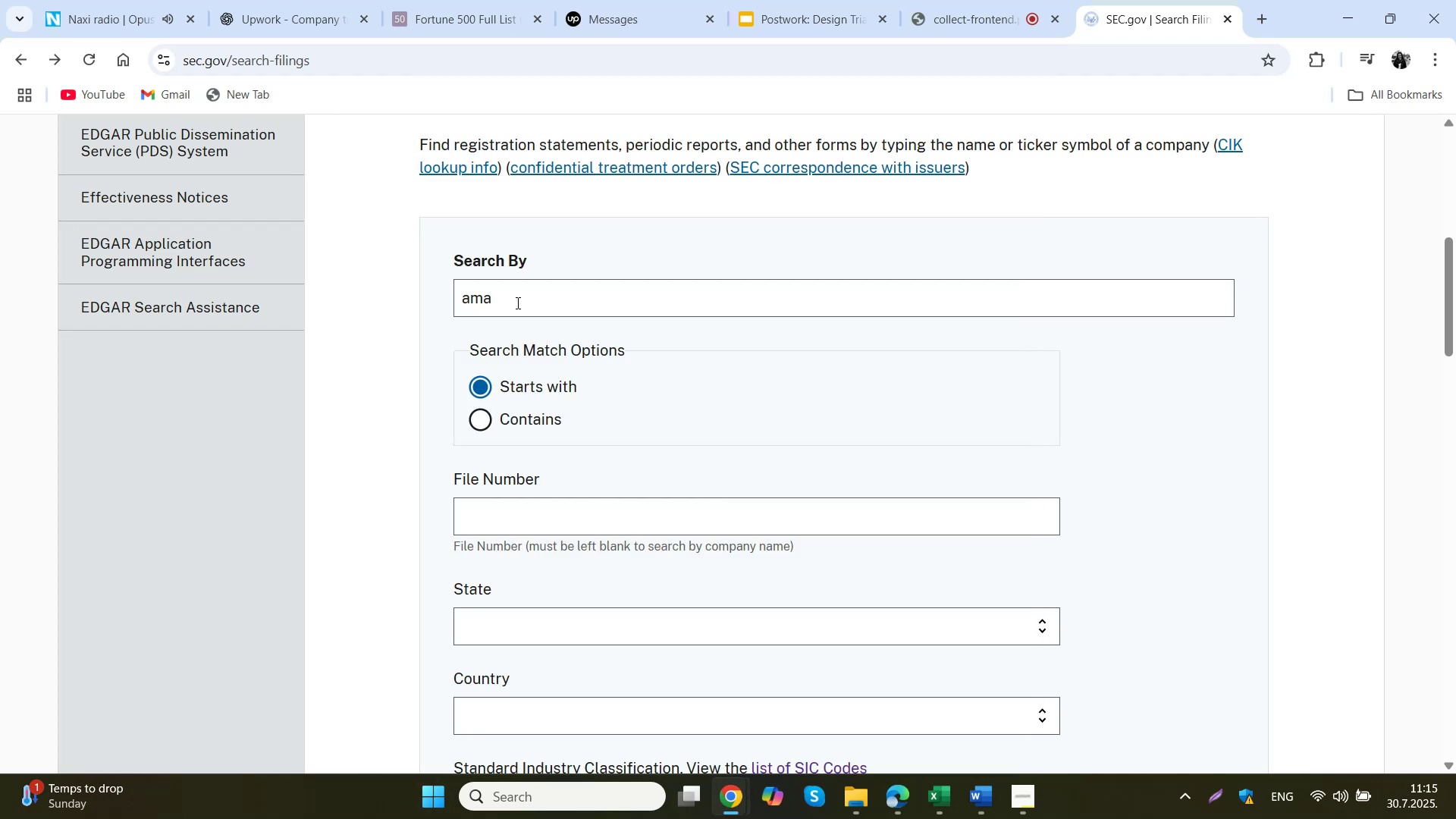 
left_click([584, 287])
 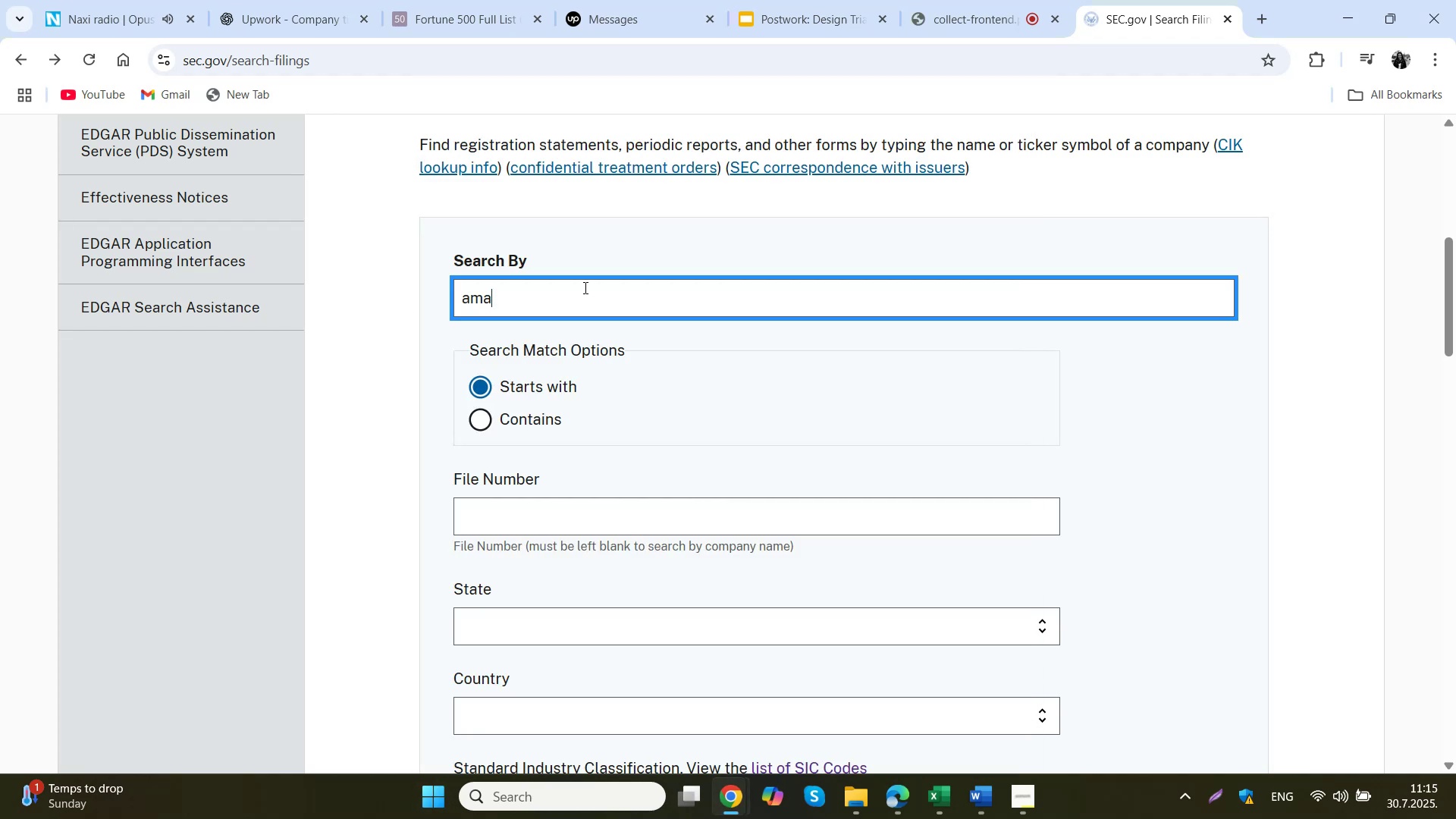 
type(zon)
 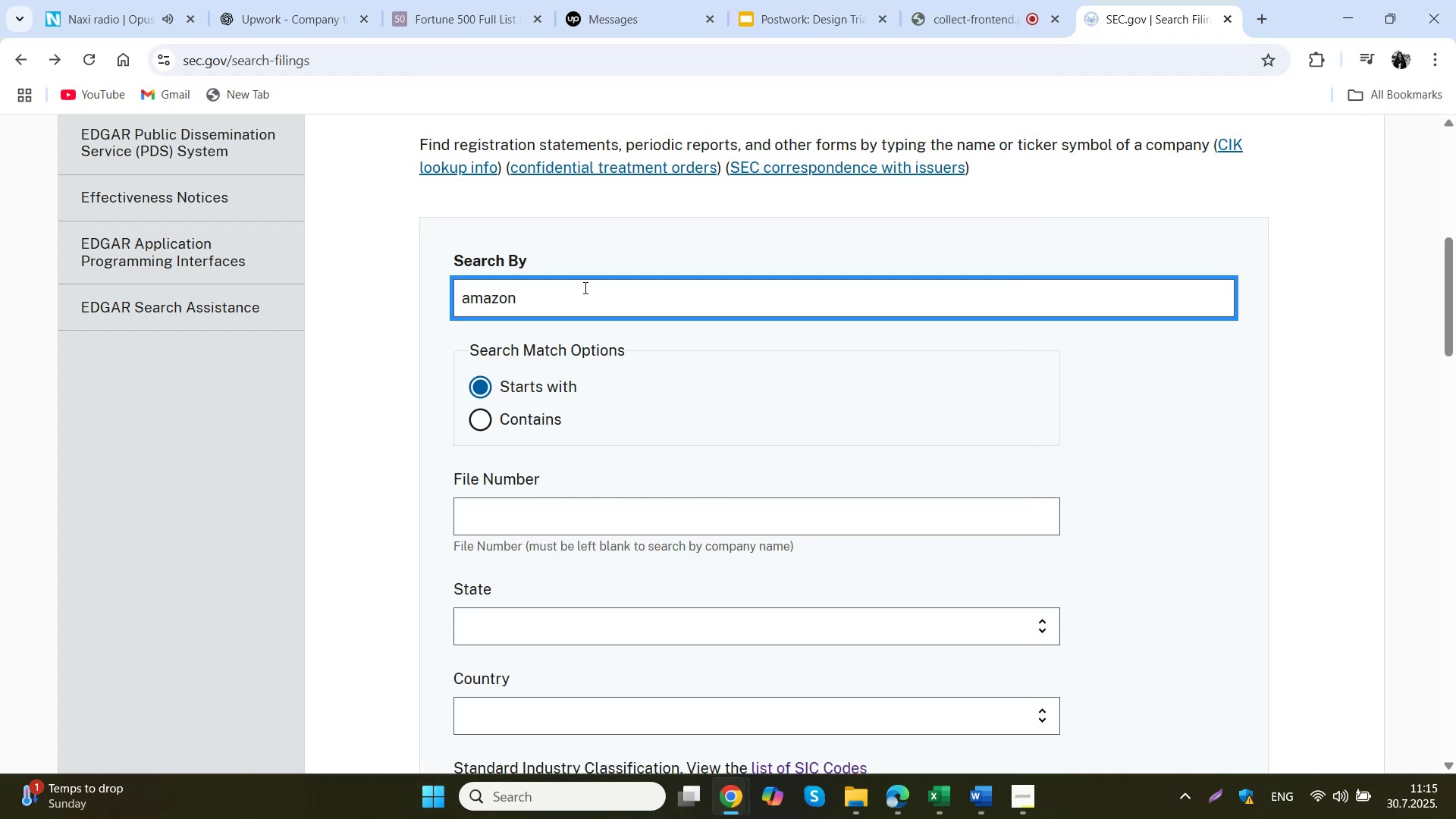 
key(Enter)
 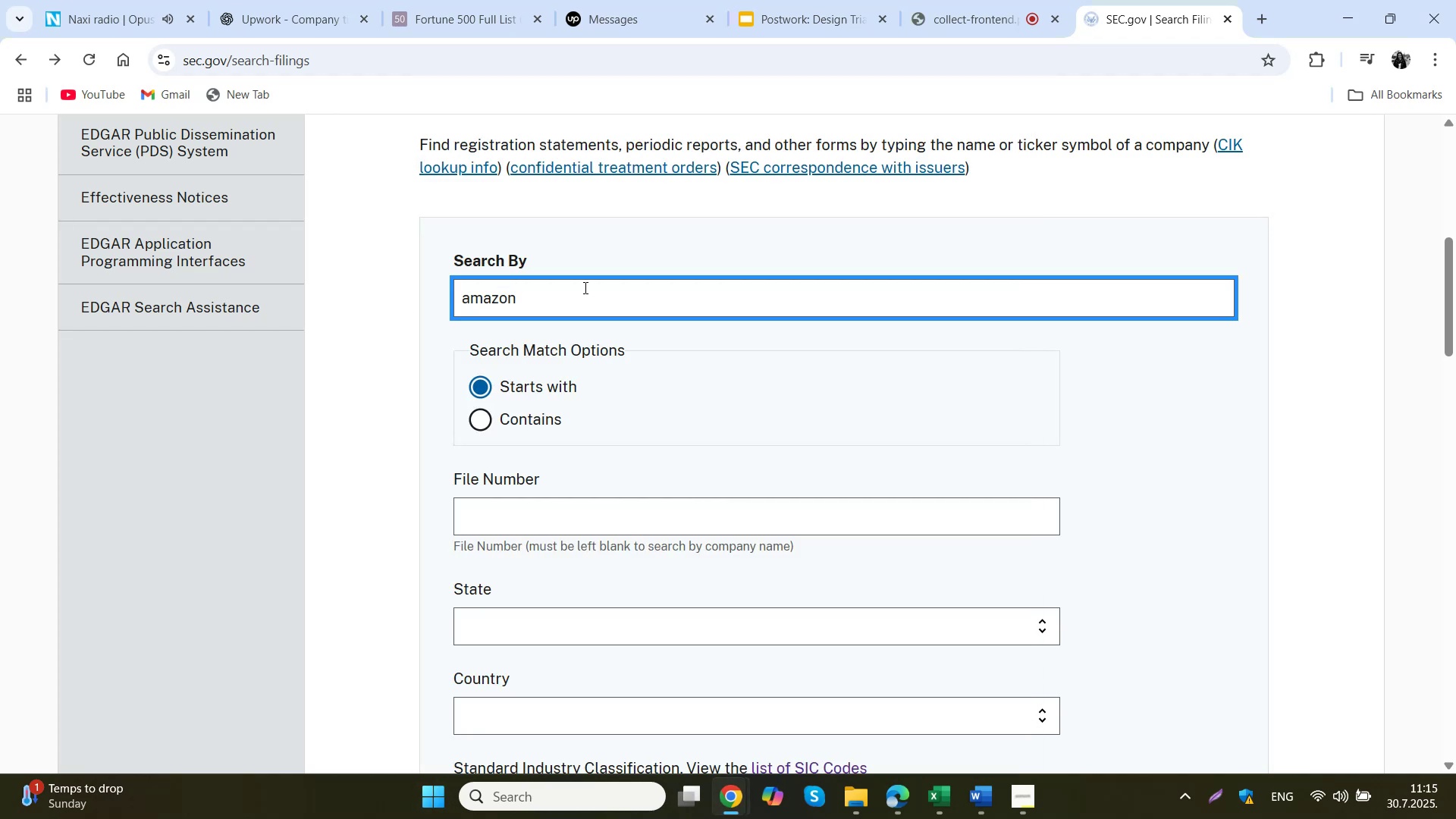 
scroll: coordinate [583, 298], scroll_direction: down, amount: 4.0
 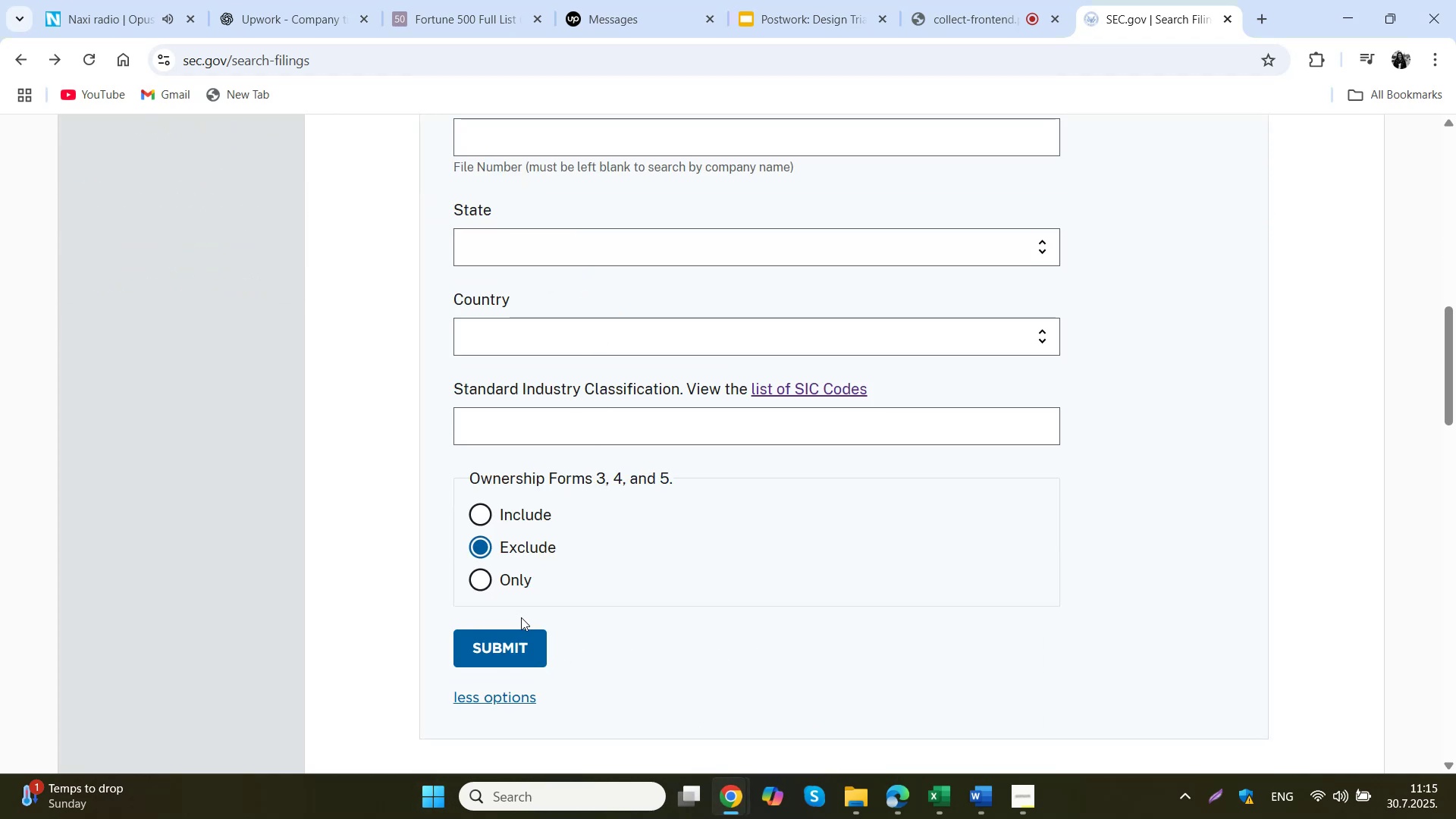 
left_click([506, 658])
 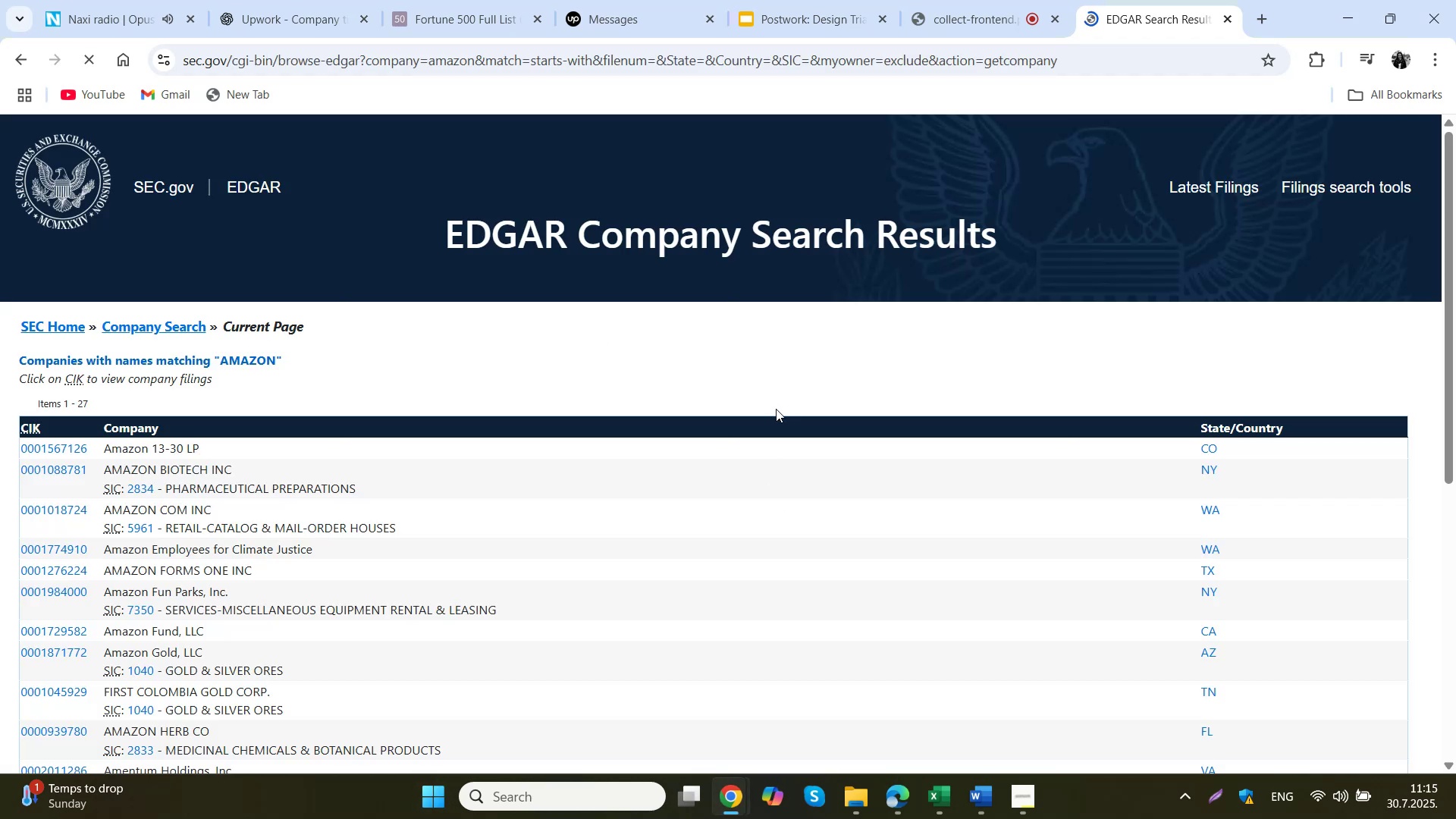 
left_click([973, 792])
 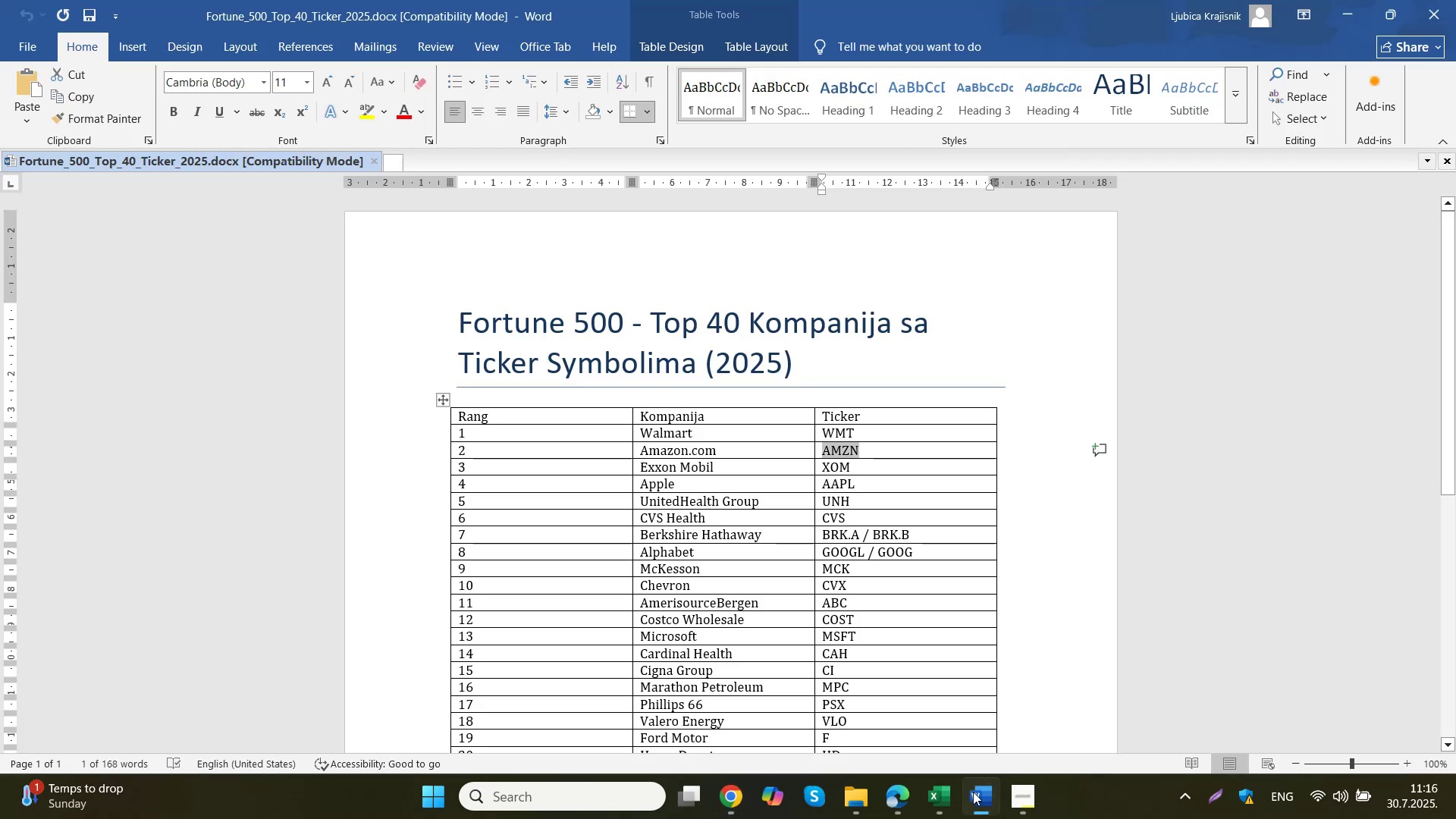 
left_click([973, 792])
 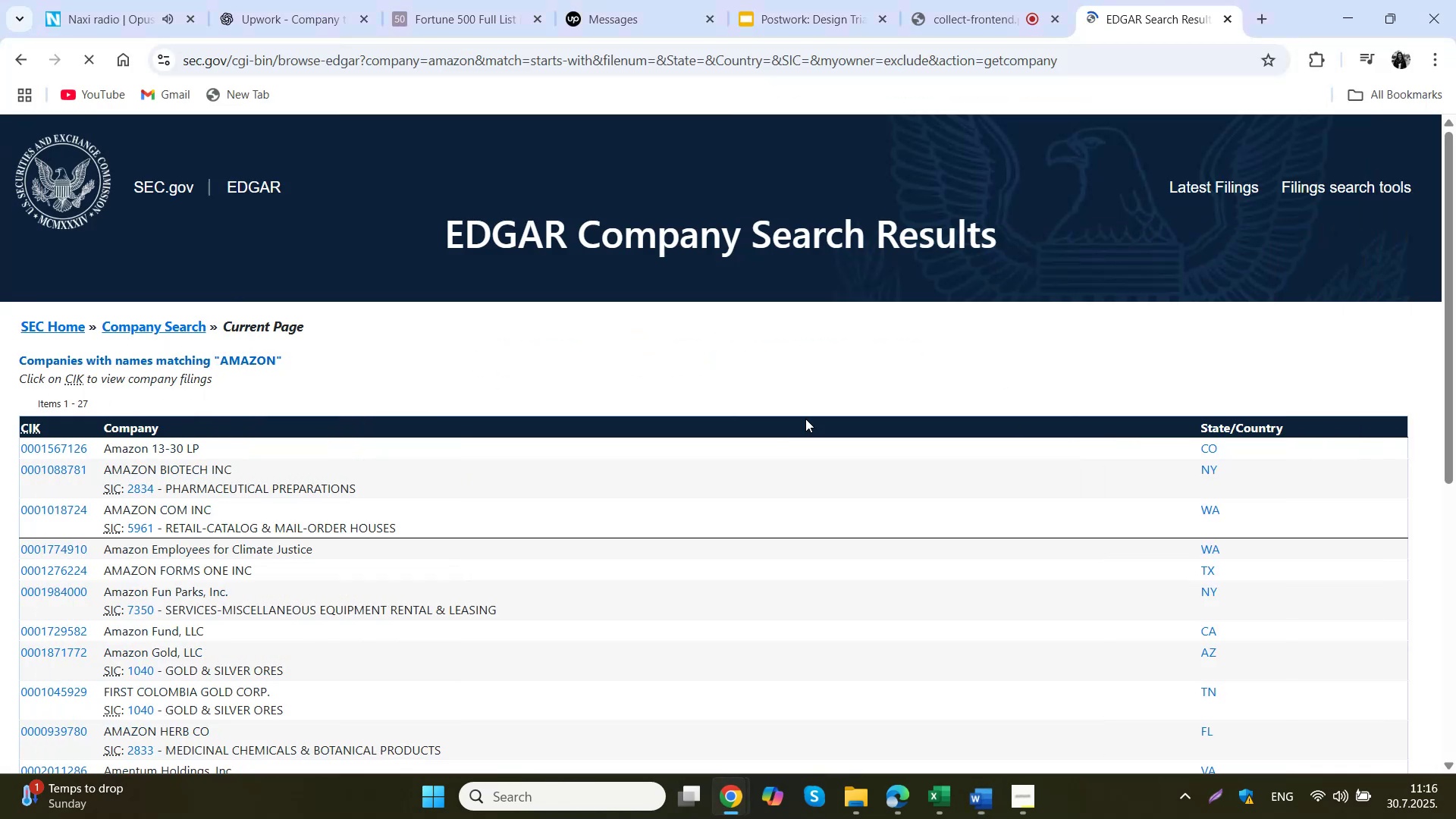 
scroll: coordinate [468, 404], scroll_direction: up, amount: 2.0
 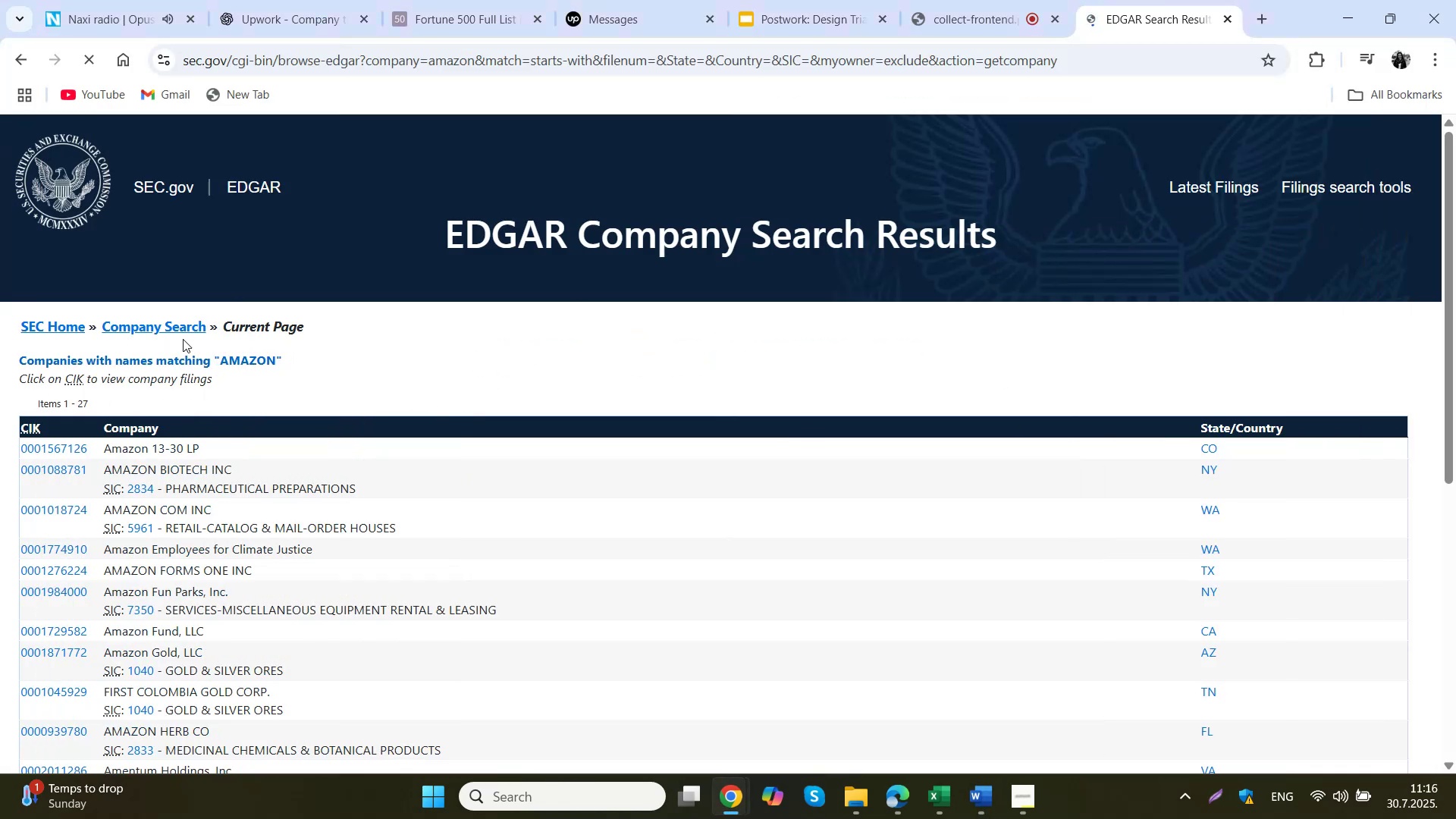 
left_click([180, 331])
 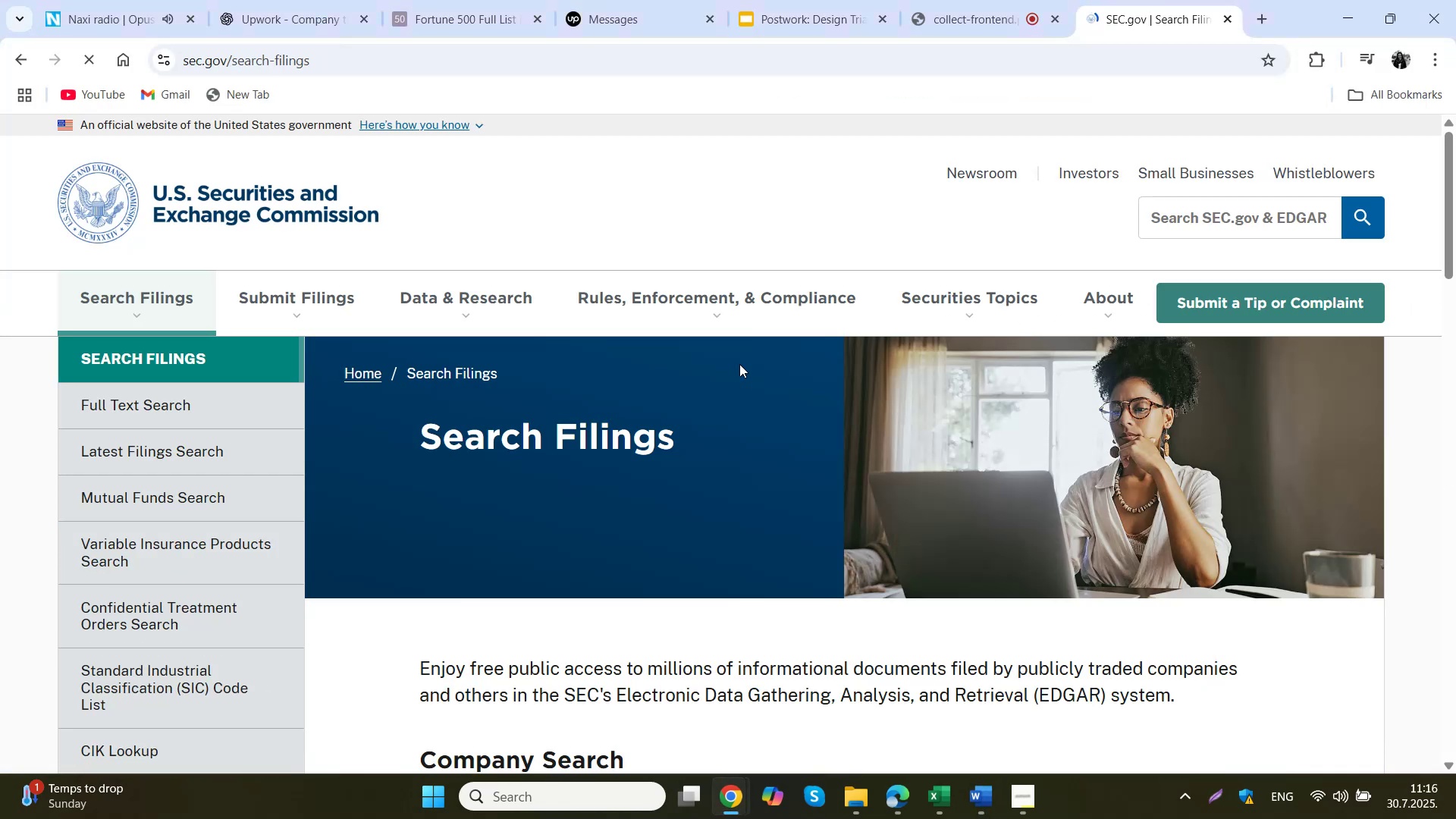 
scroll: coordinate [661, 422], scroll_direction: down, amount: 5.0
 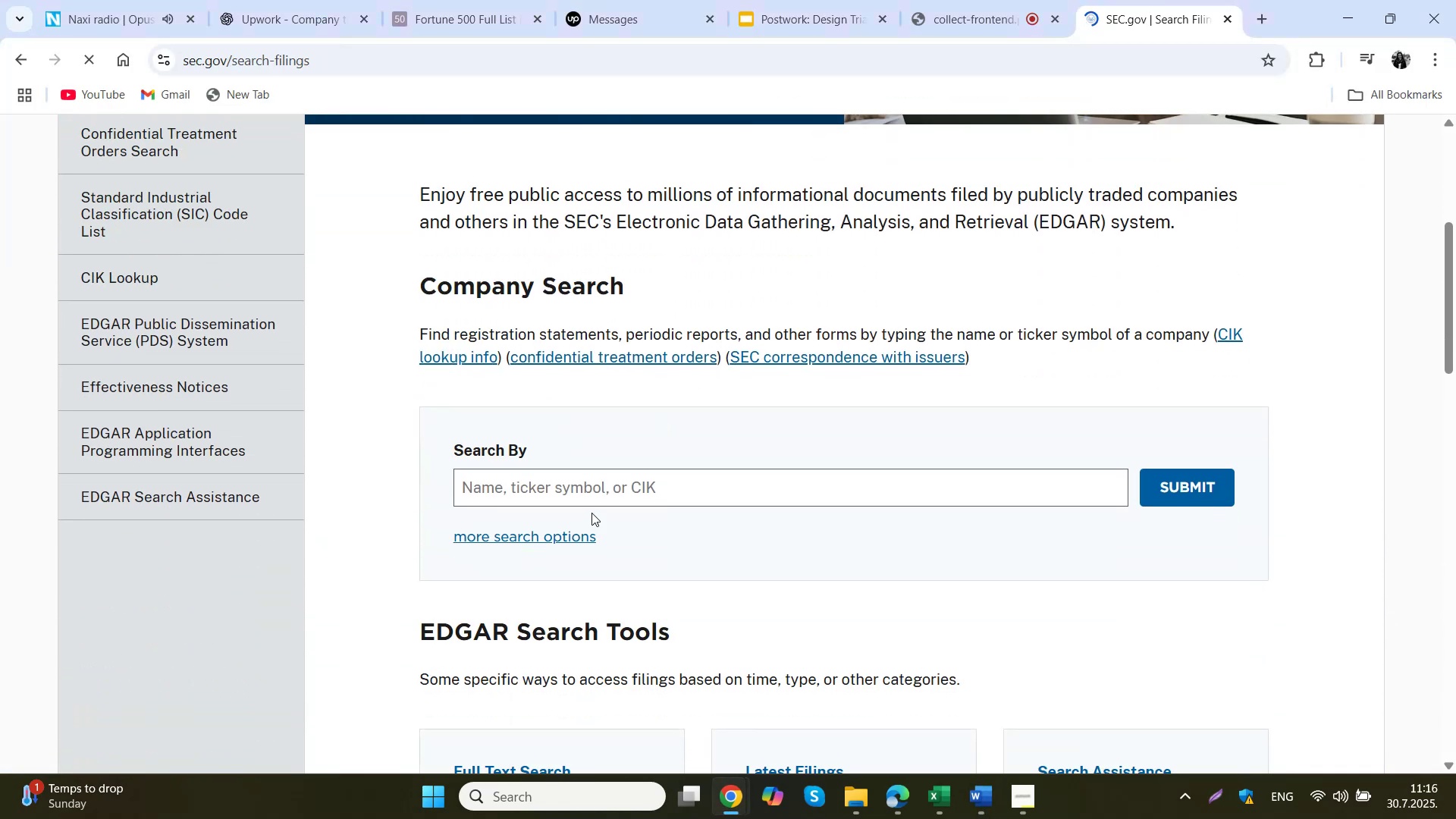 
double_click([598, 494])
 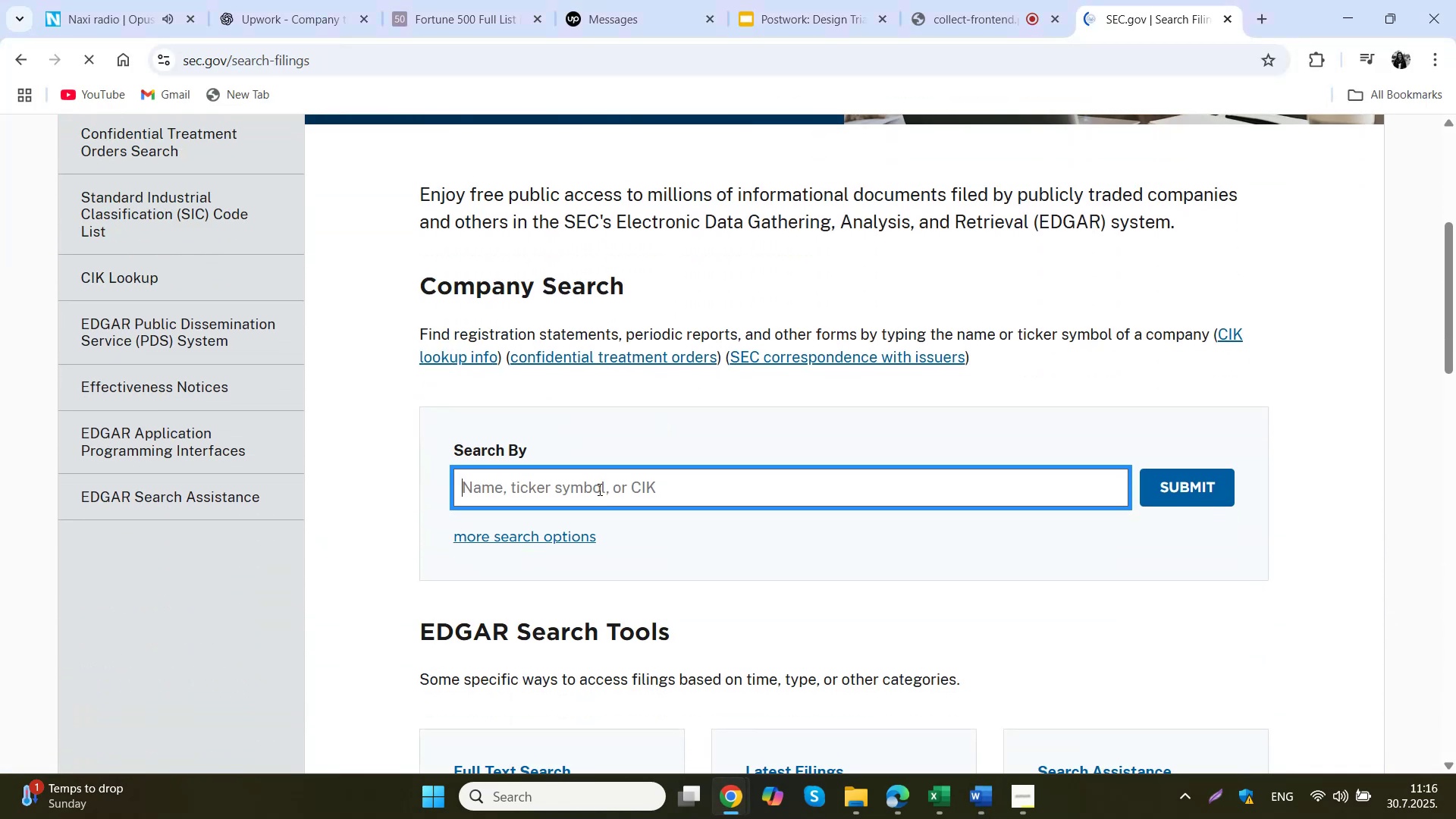 
type(amazon.cm)
 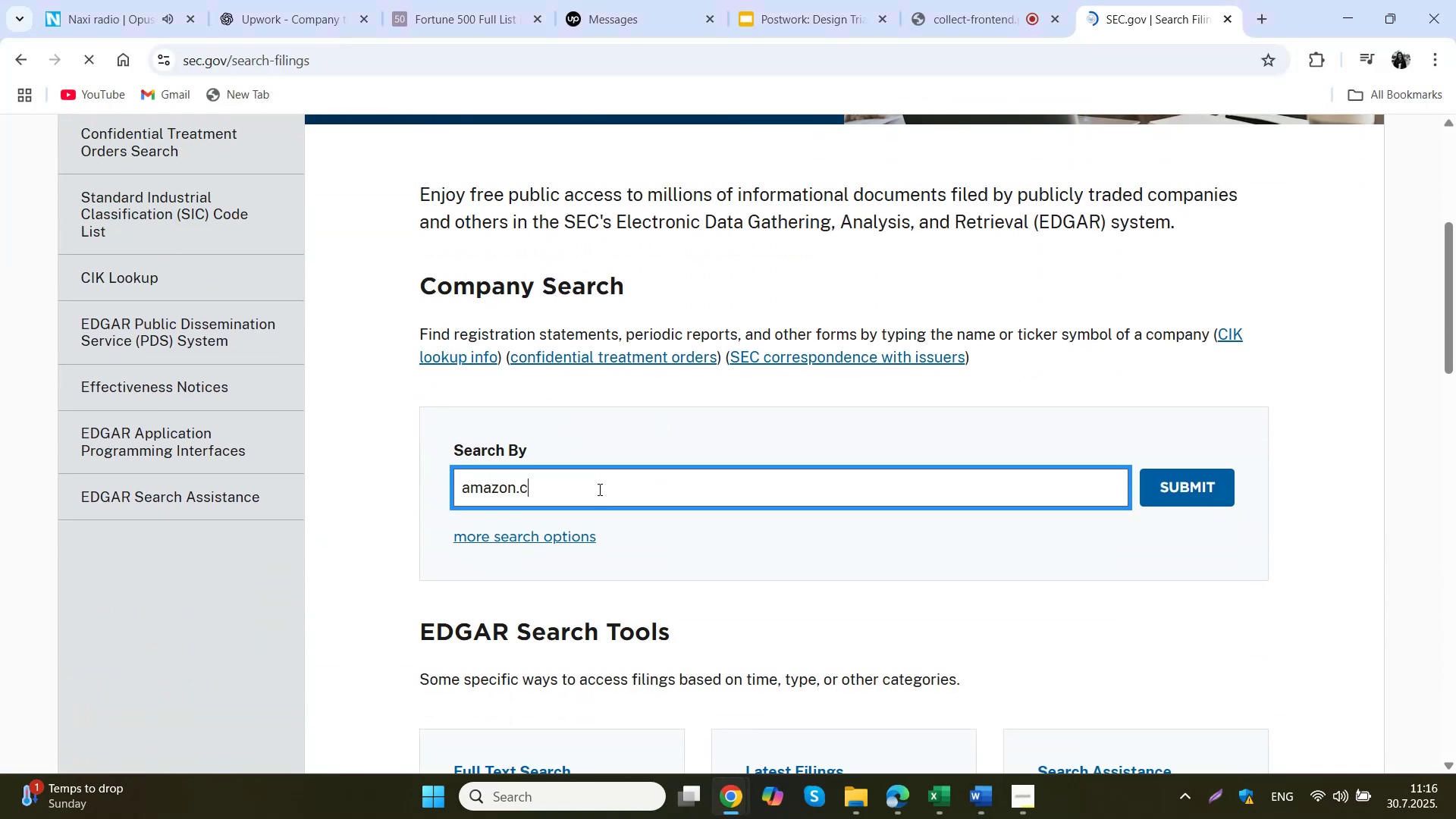 
key(Enter)
 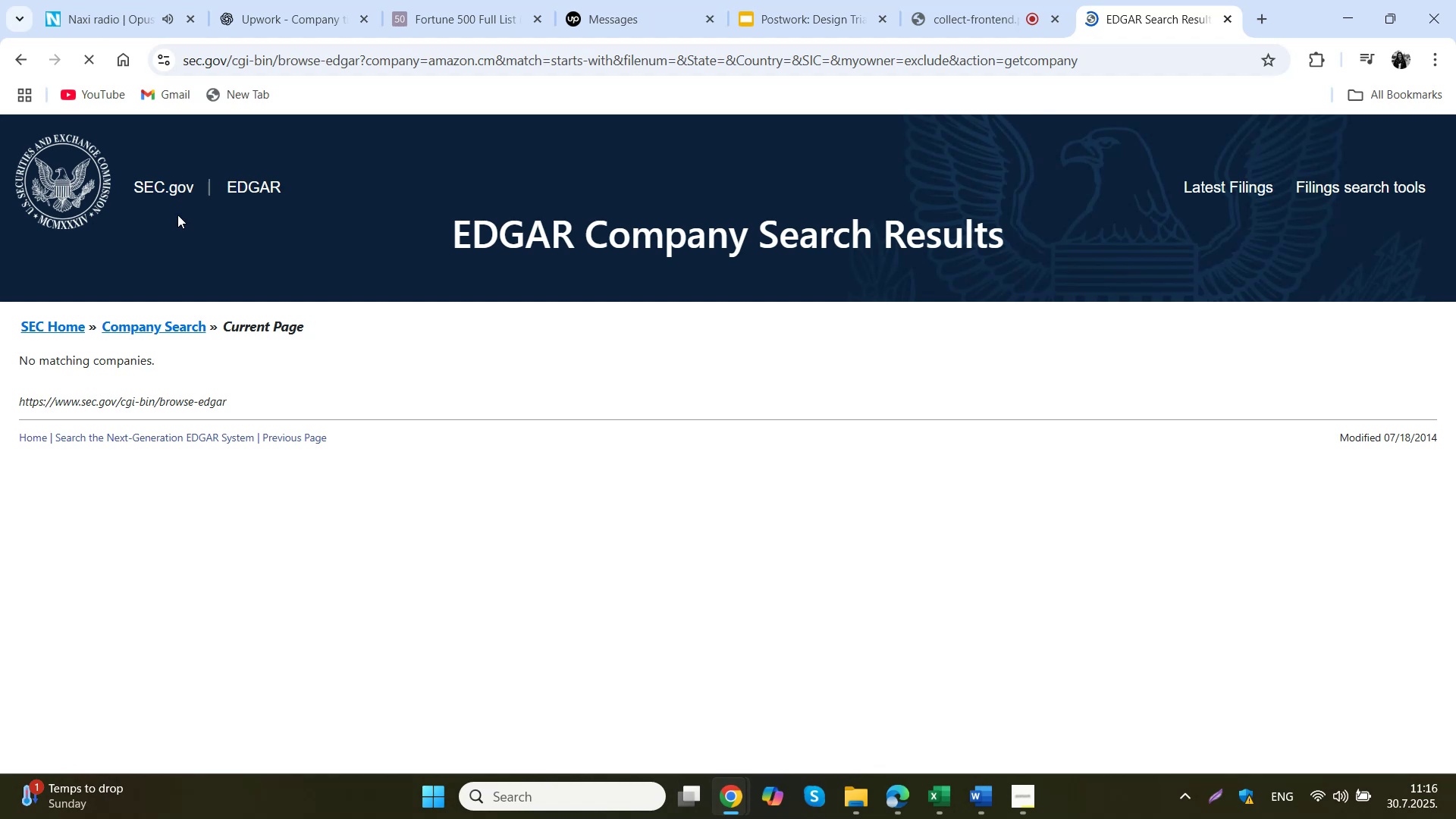 
left_click([148, 330])
 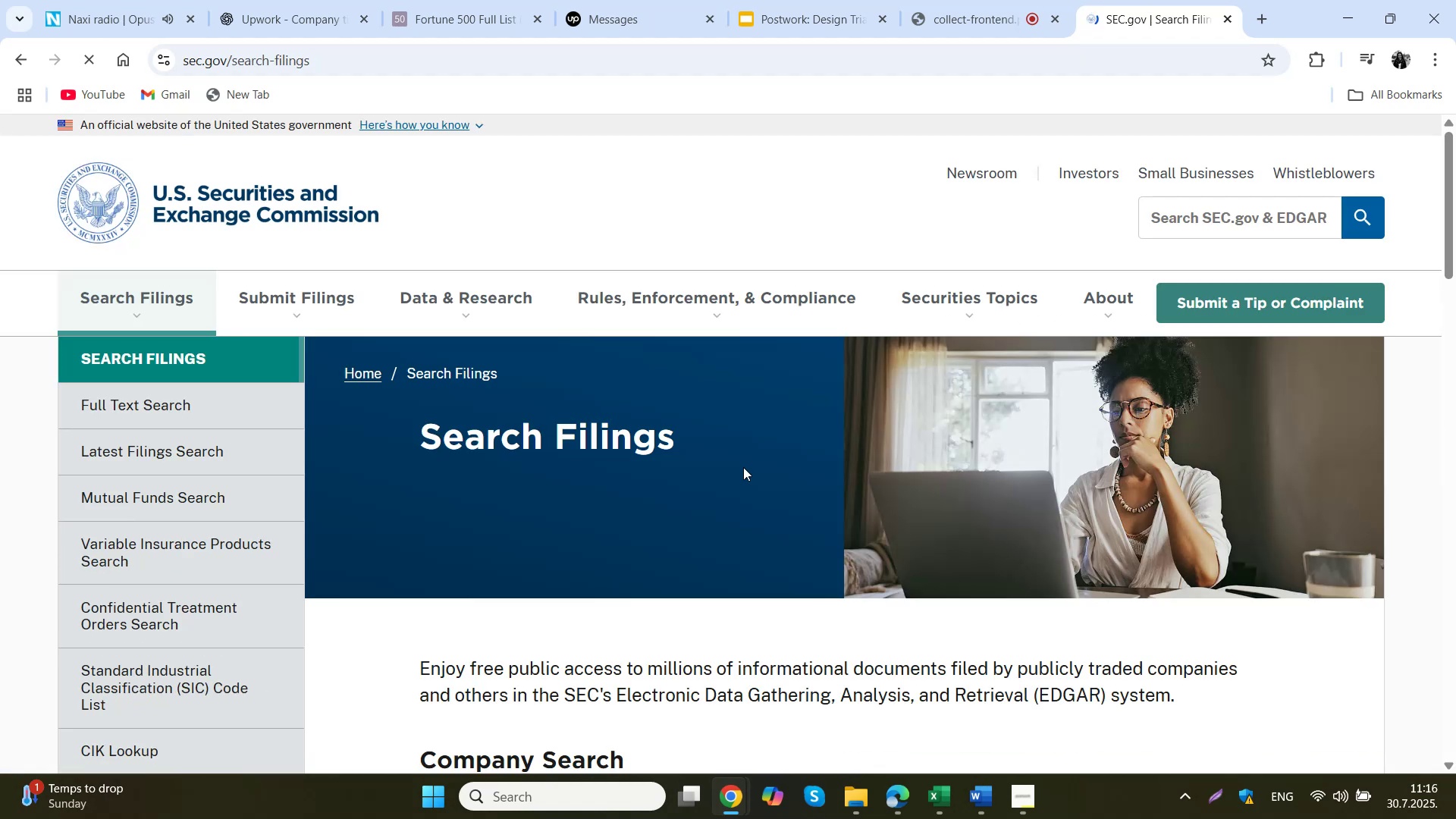 
scroll: coordinate [700, 559], scroll_direction: down, amount: 4.0
 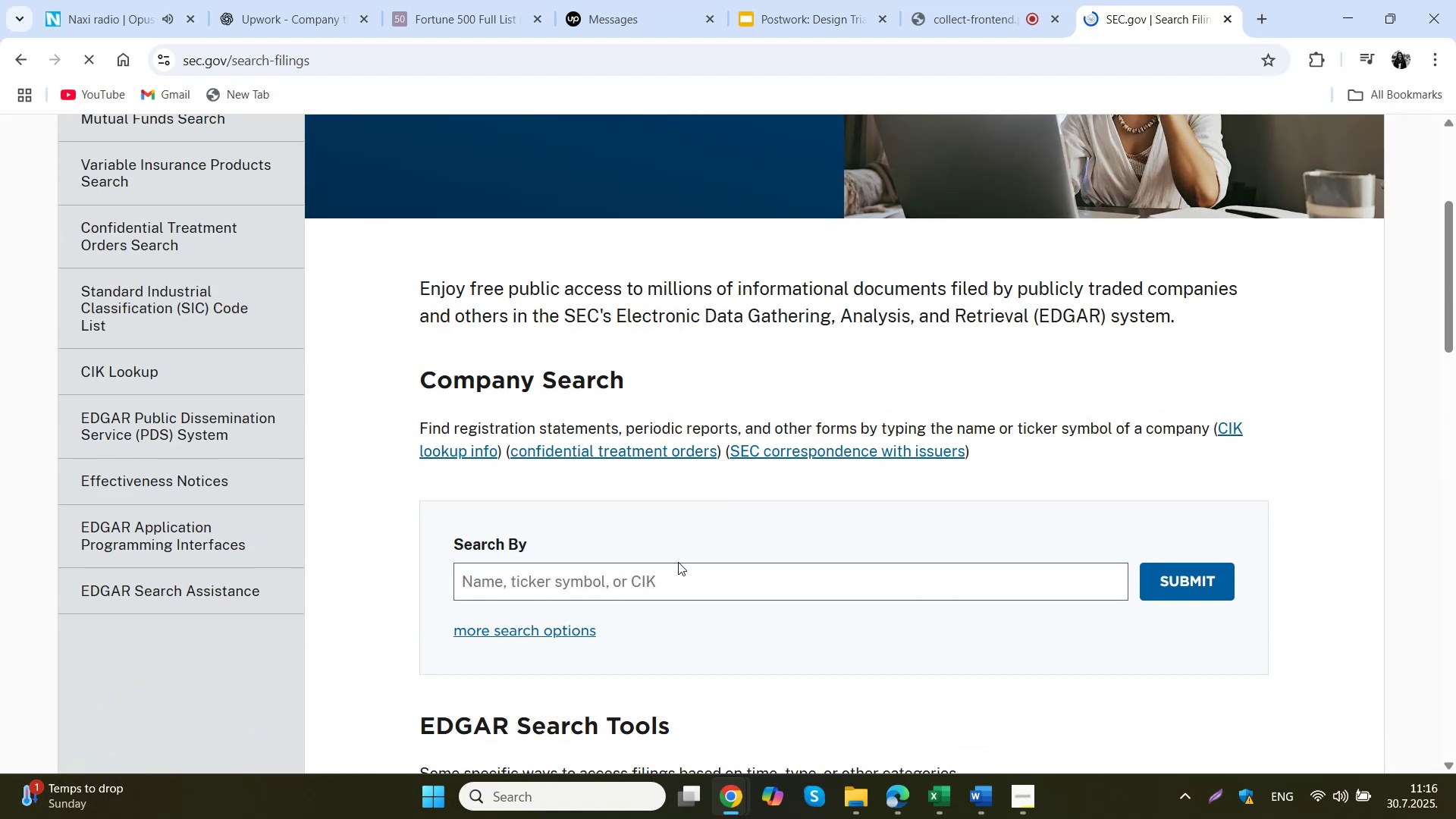 
left_click([653, 599])
 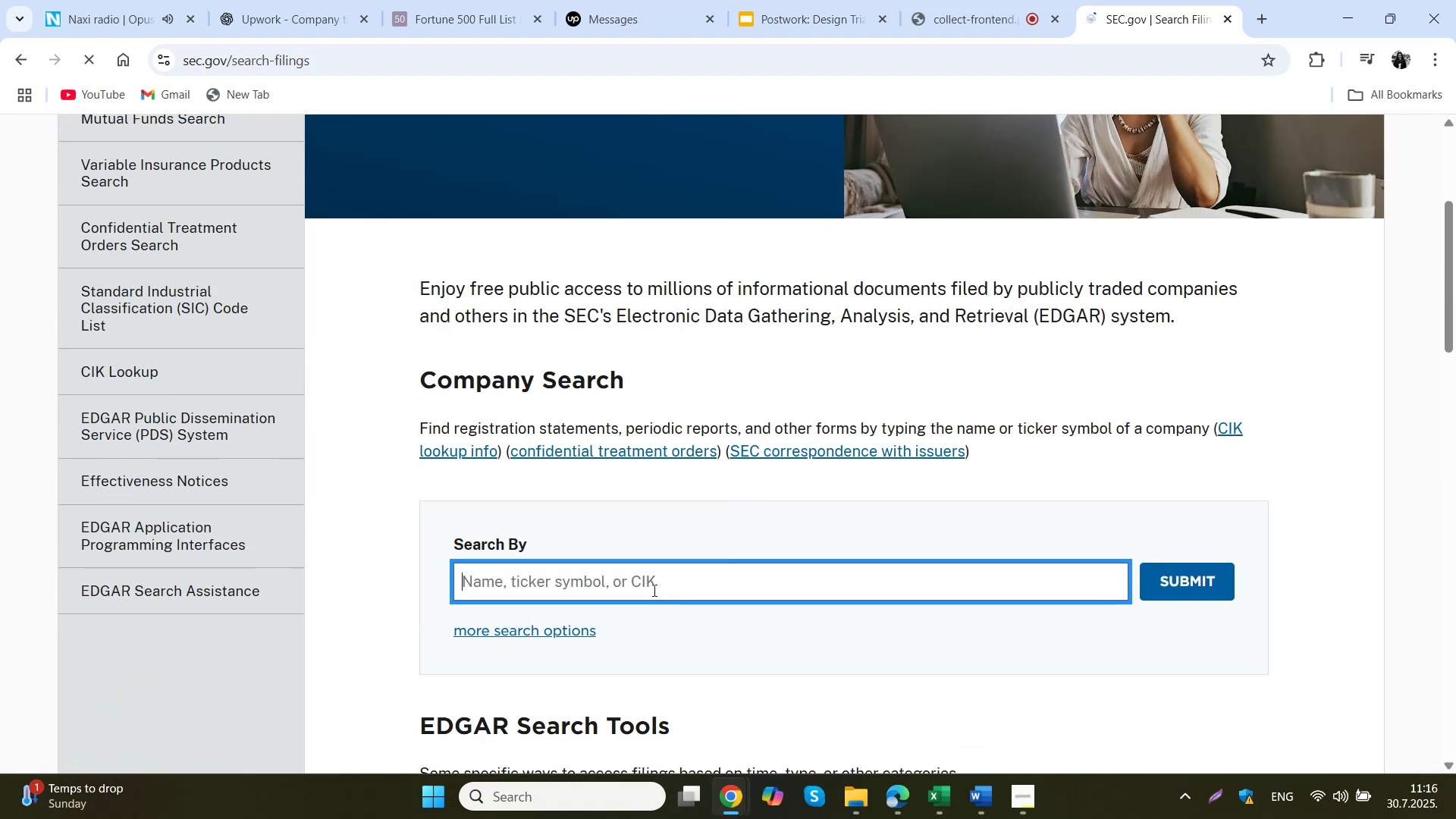 
type(amazon.com)
 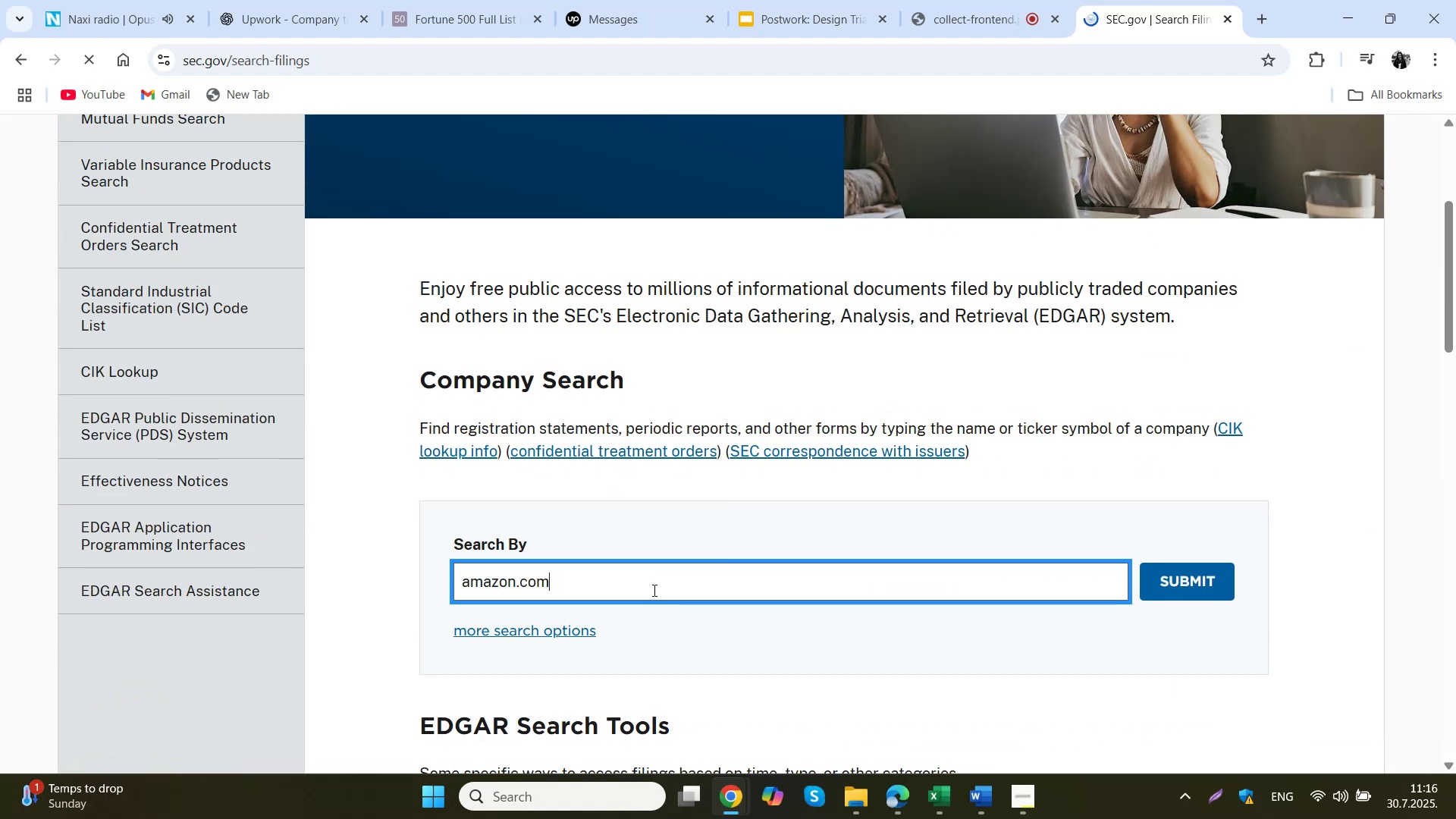 
key(Enter)
 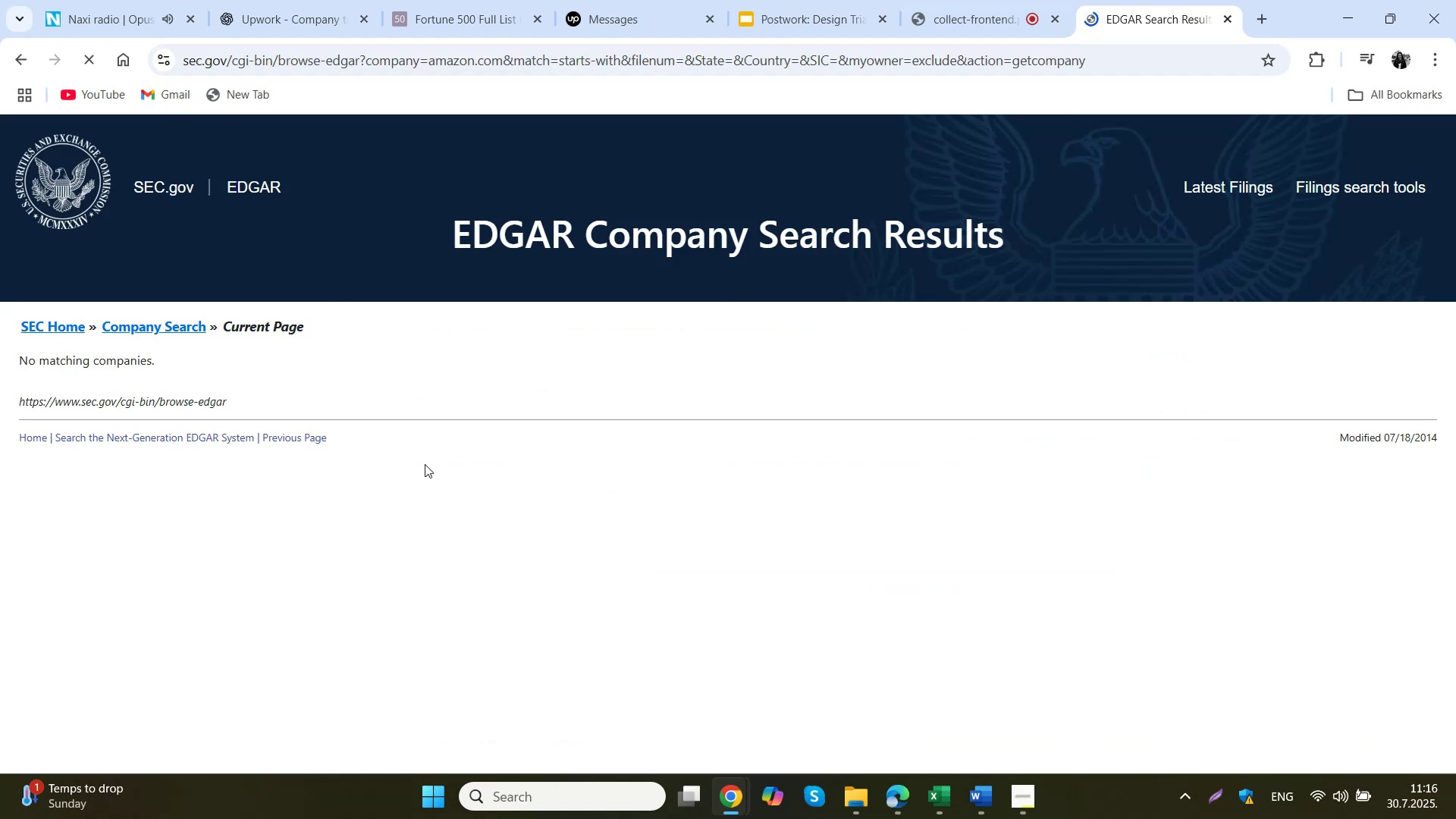 
left_click([182, 331])
 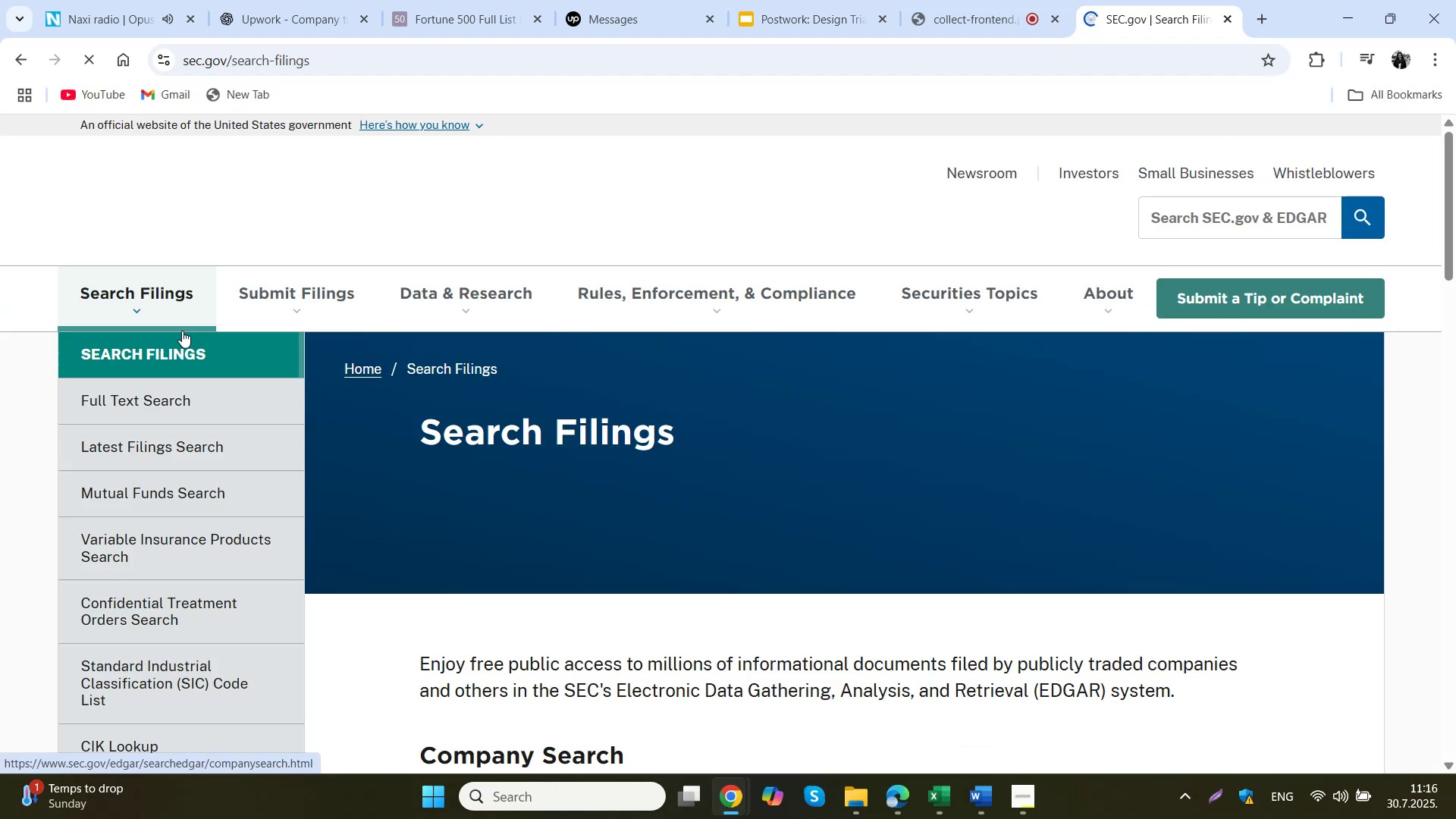 
scroll: coordinate [711, 543], scroll_direction: down, amount: 5.0
 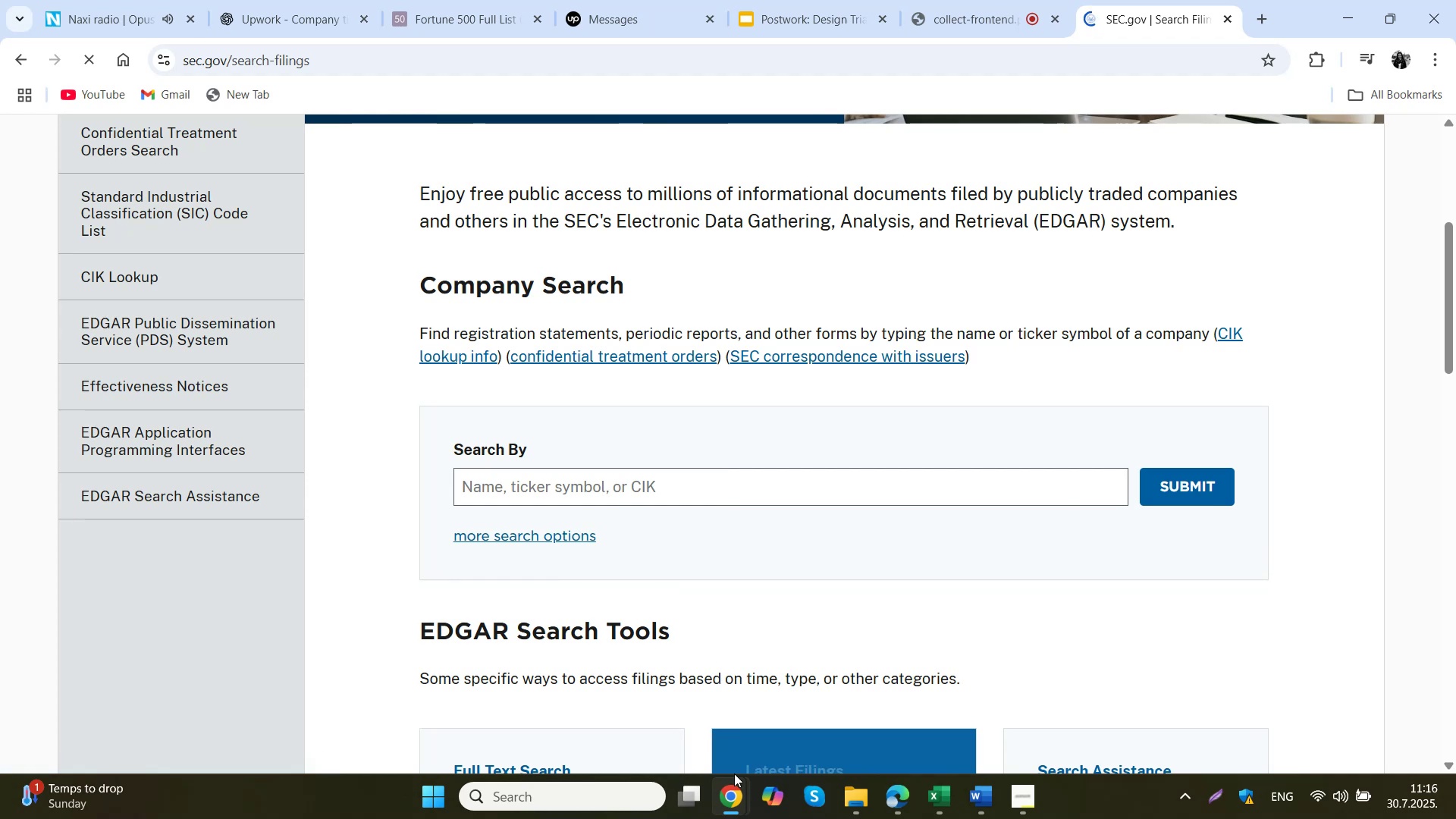 
left_click([670, 700])
 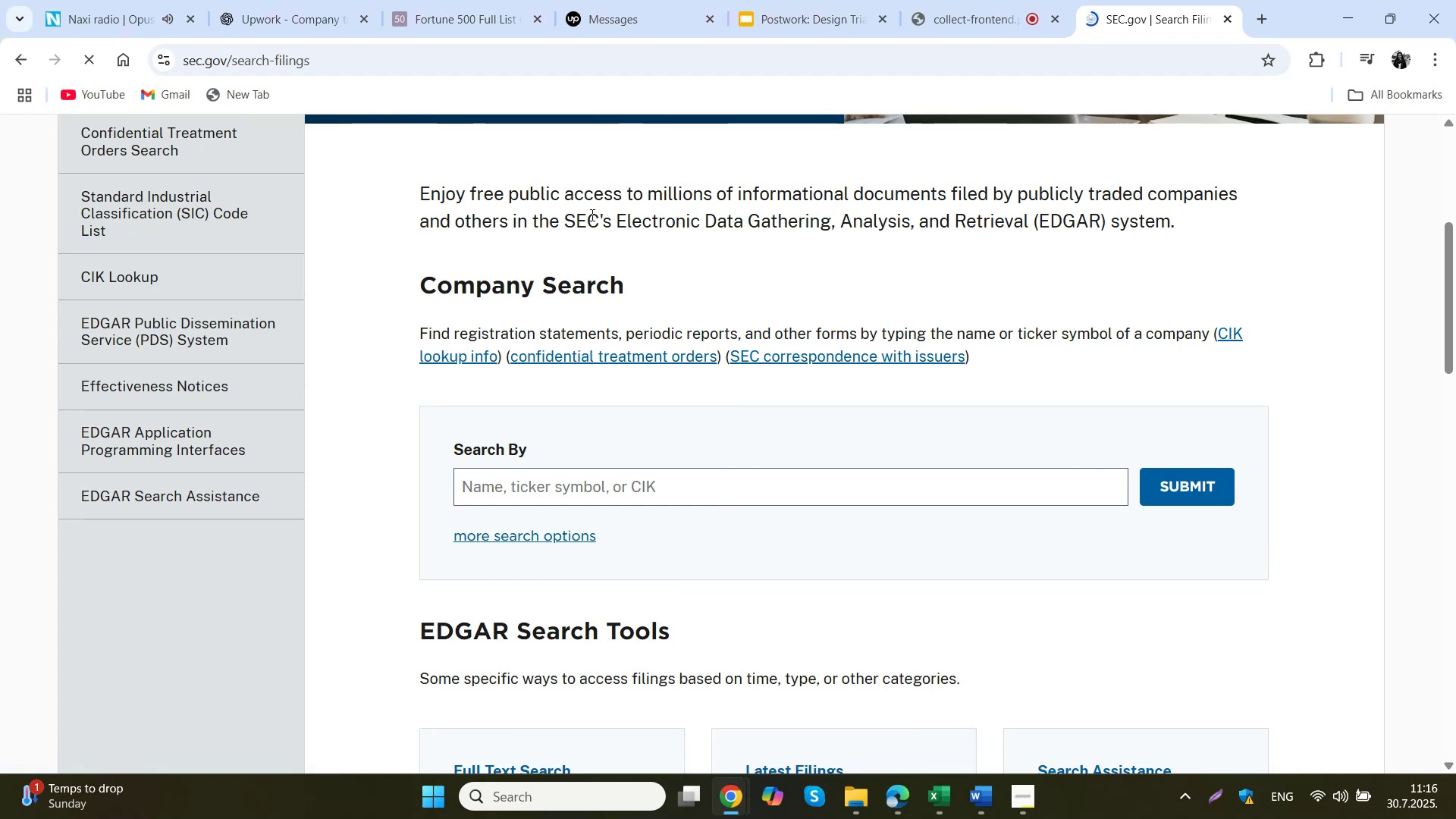 
left_click([487, 0])
 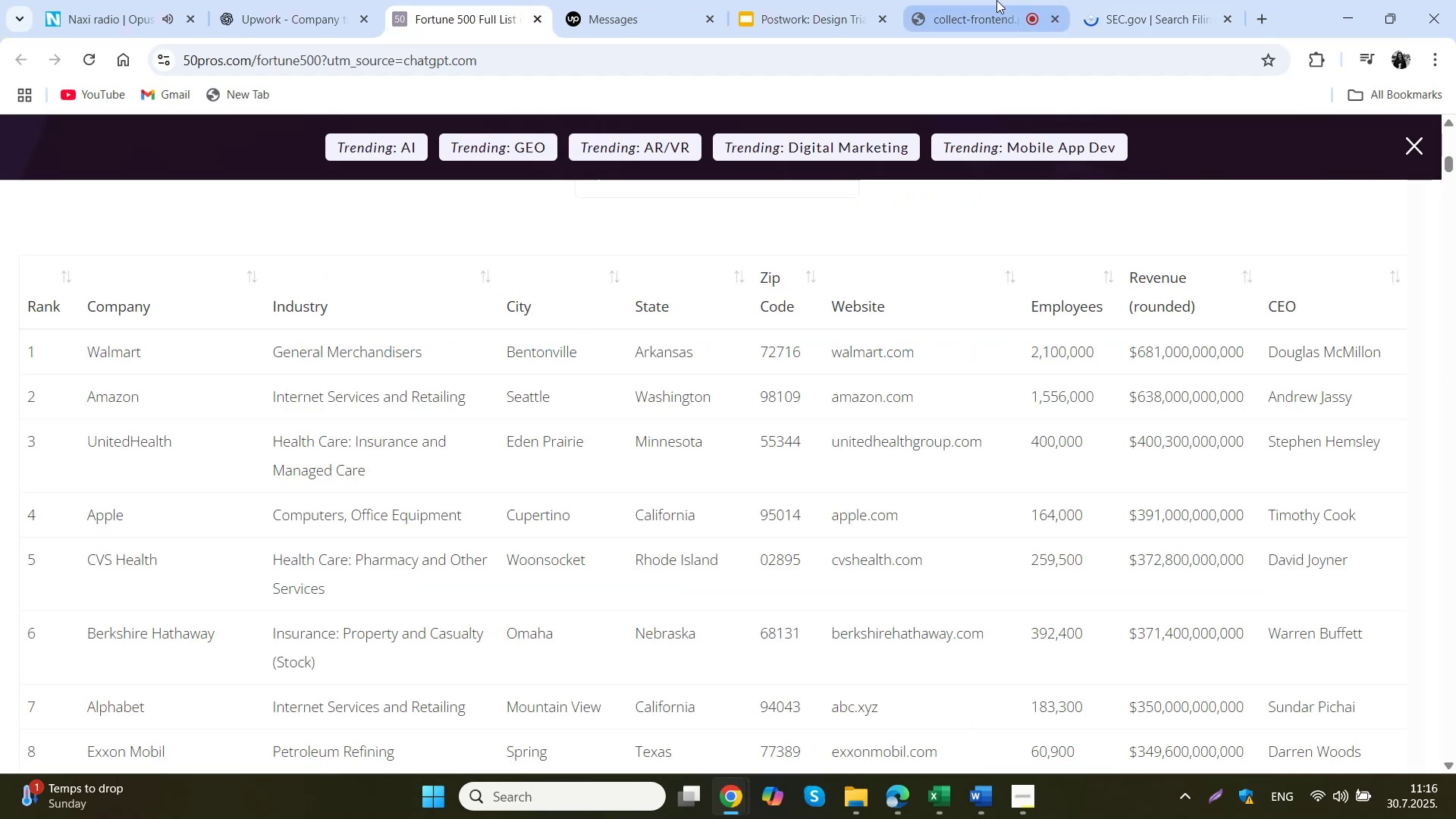 
left_click([1148, 0])
 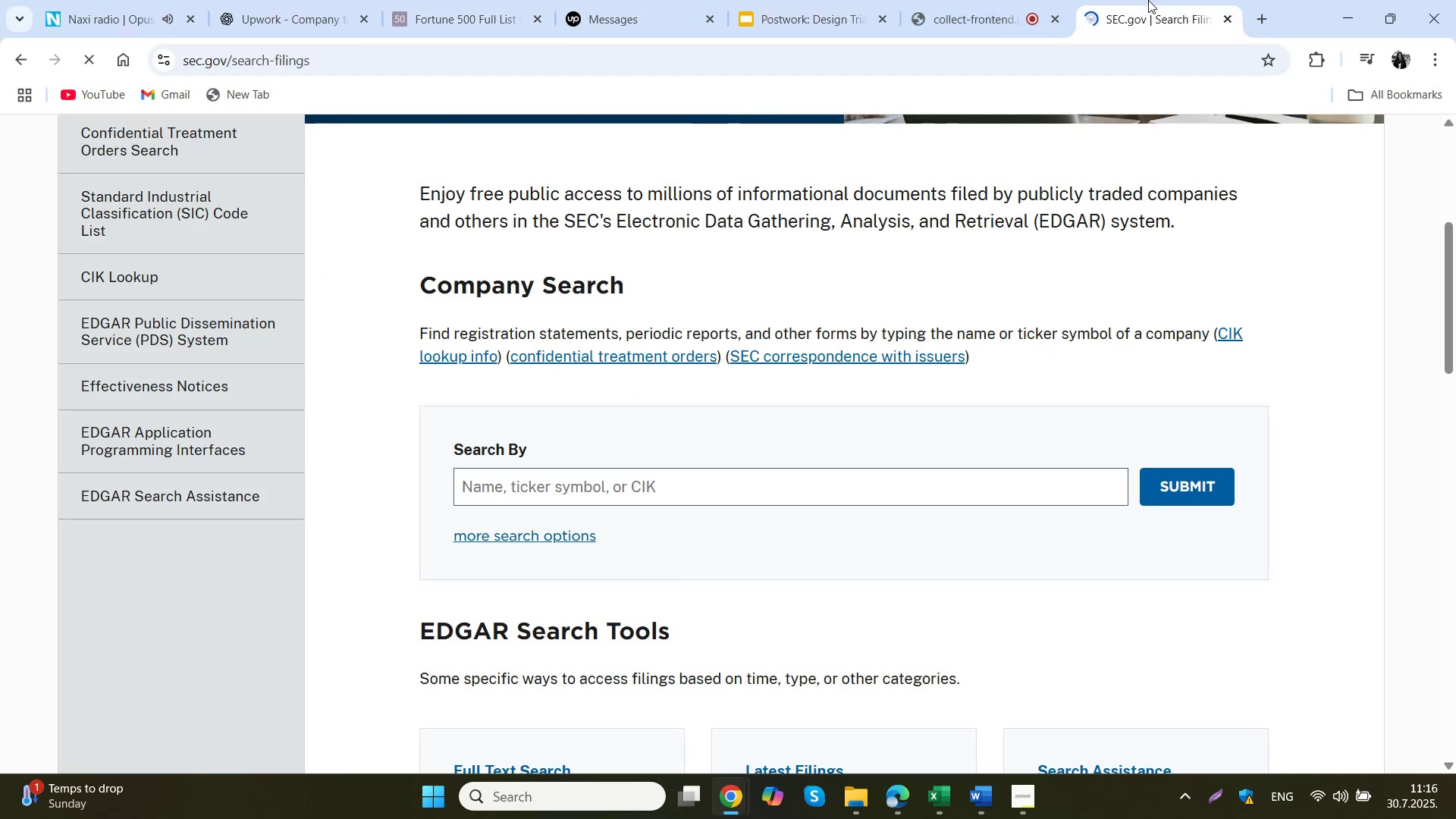 
left_click_drag(start_coordinate=[979, 12], to_coordinate=[165, 0])
 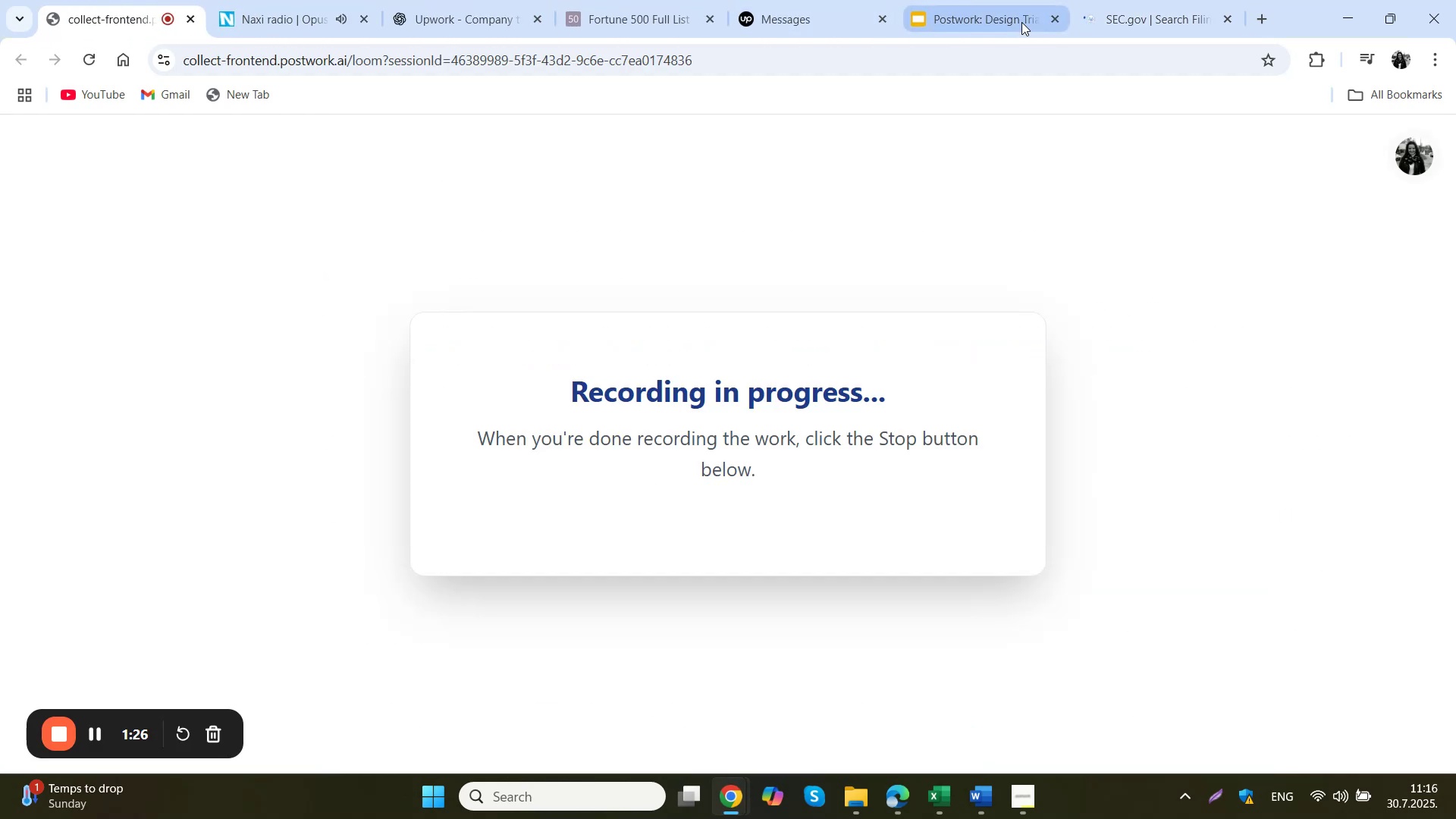 
left_click([1159, 10])
 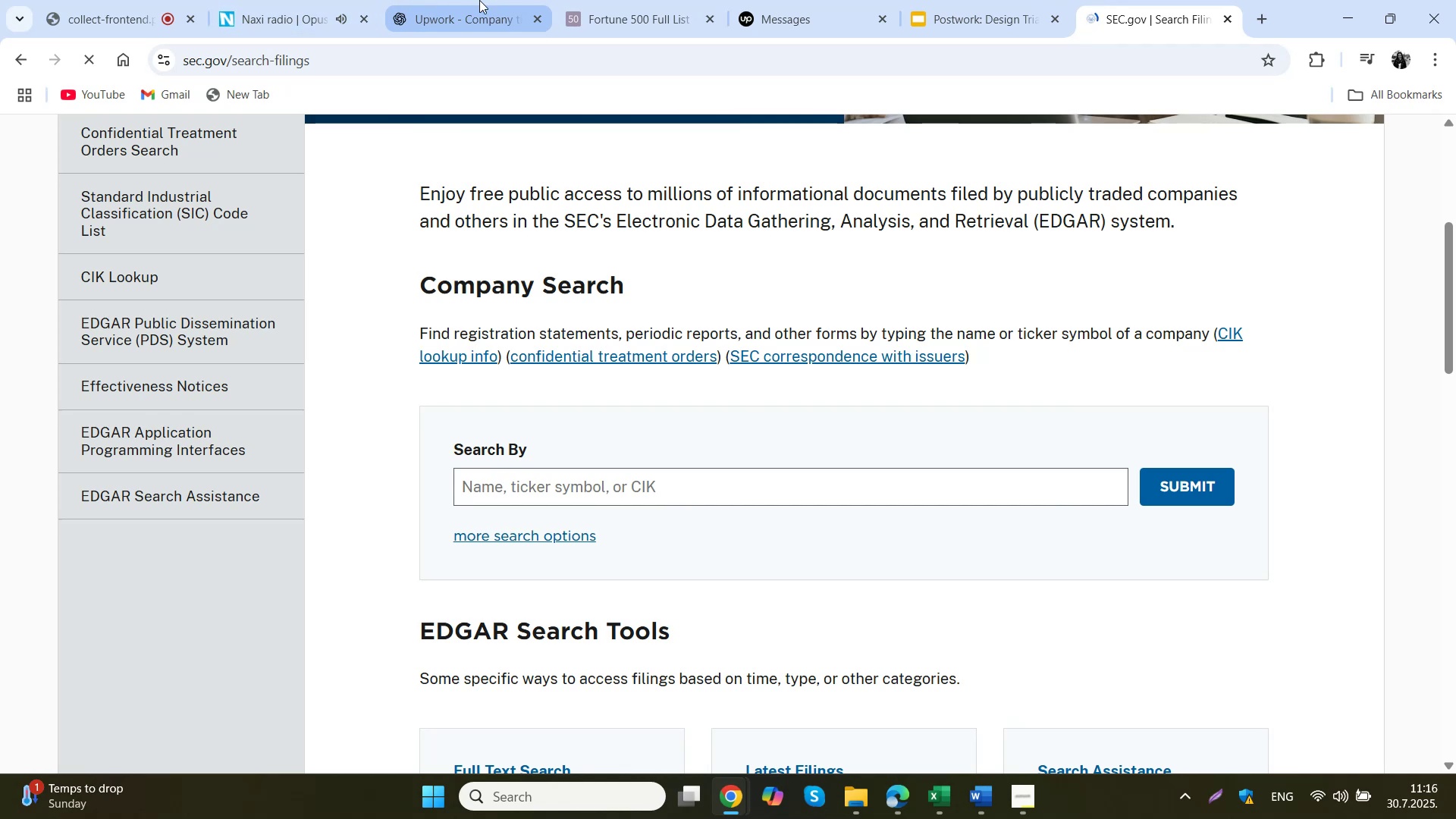 
left_click([604, 9])
 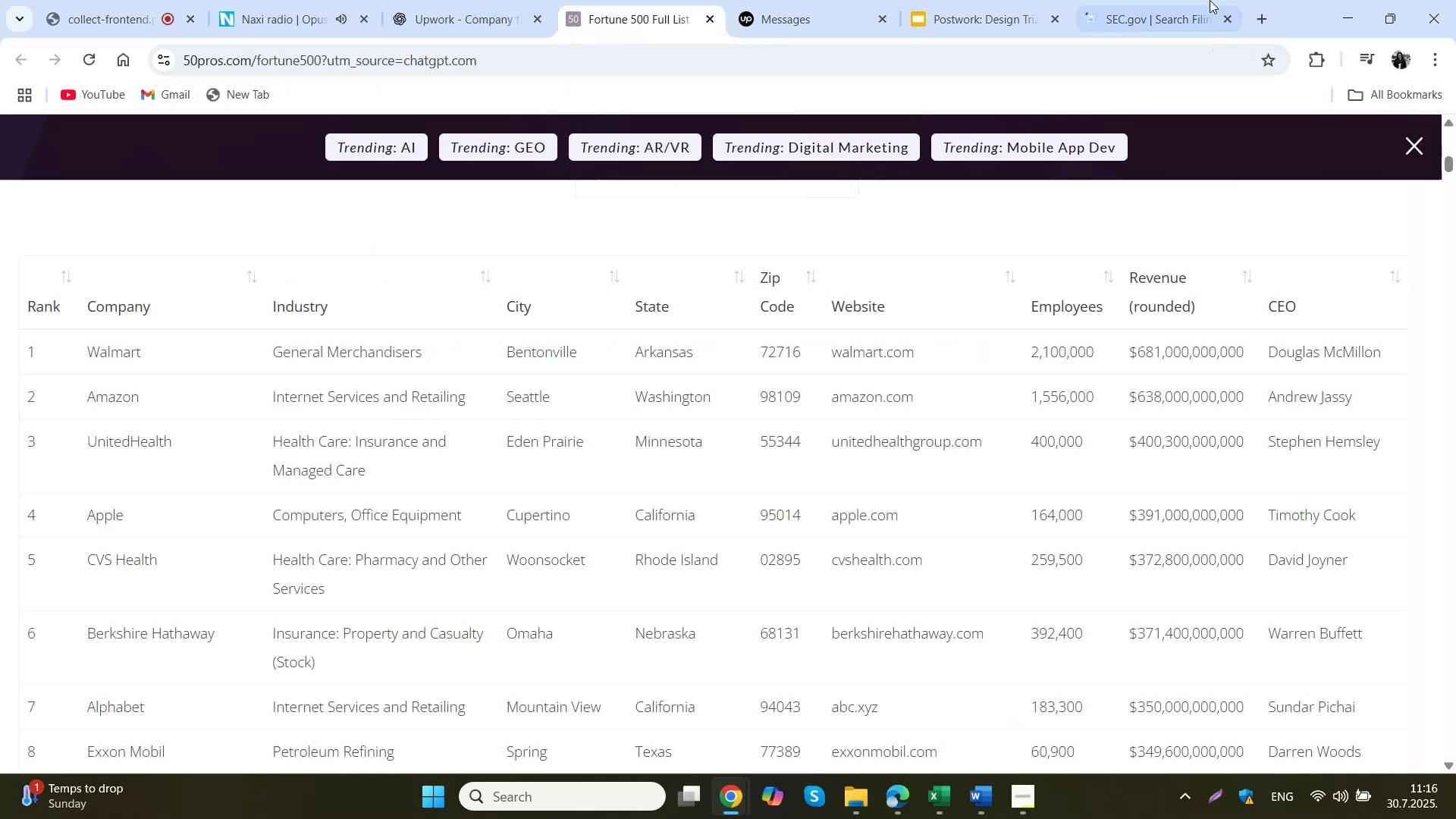 
wait(7.33)
 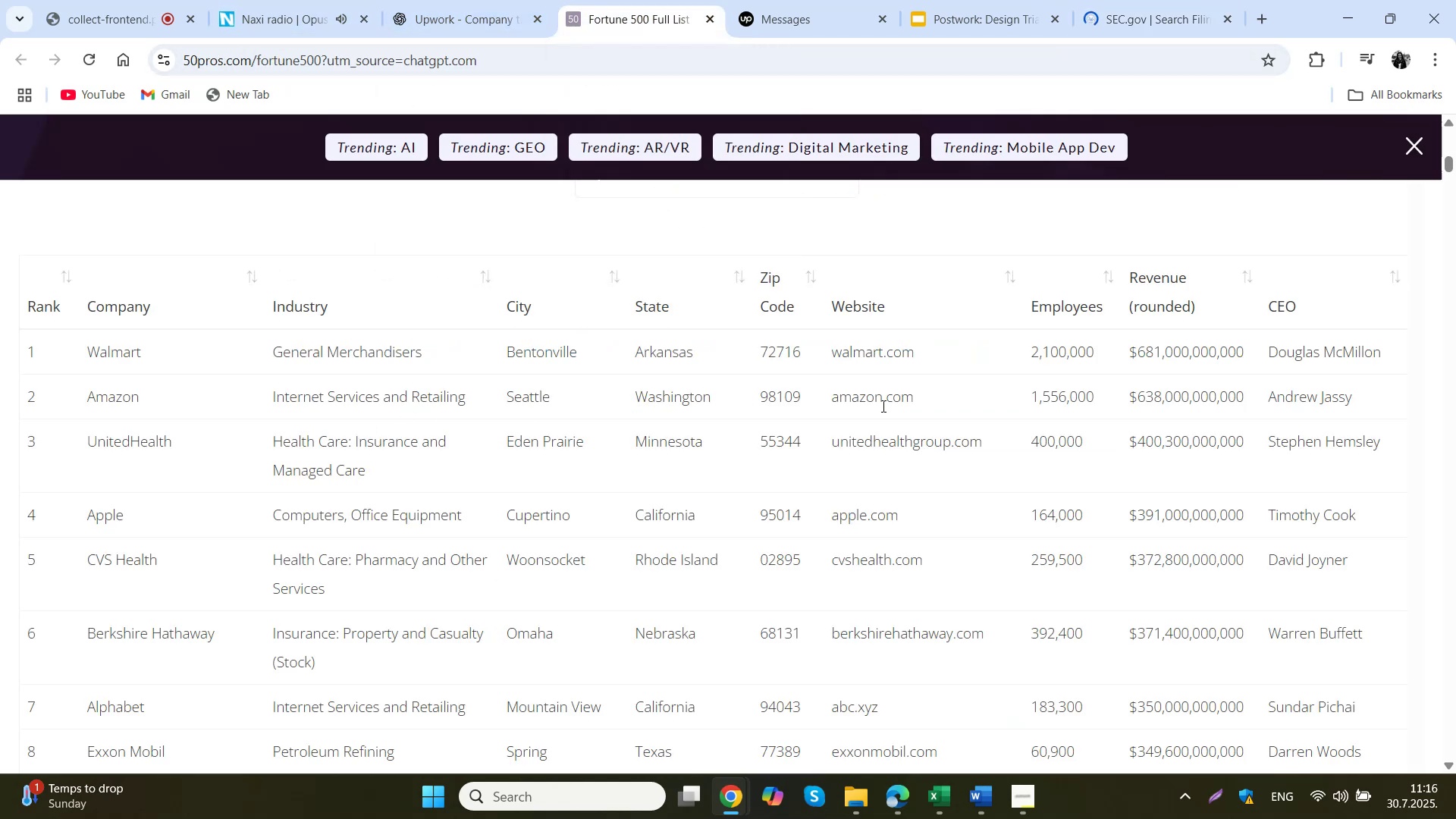 
left_click([1147, 17])
 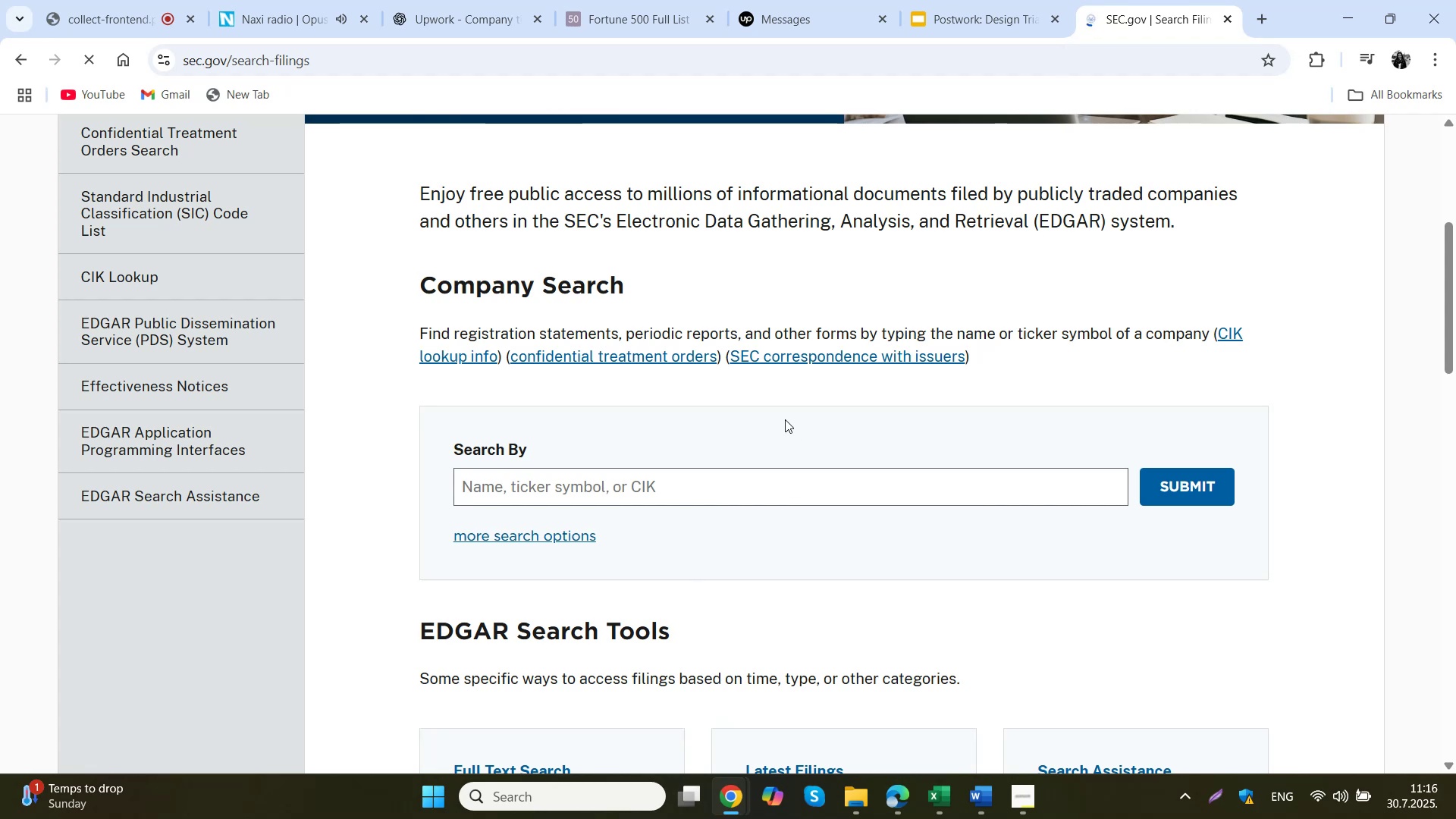 
wait(5.02)
 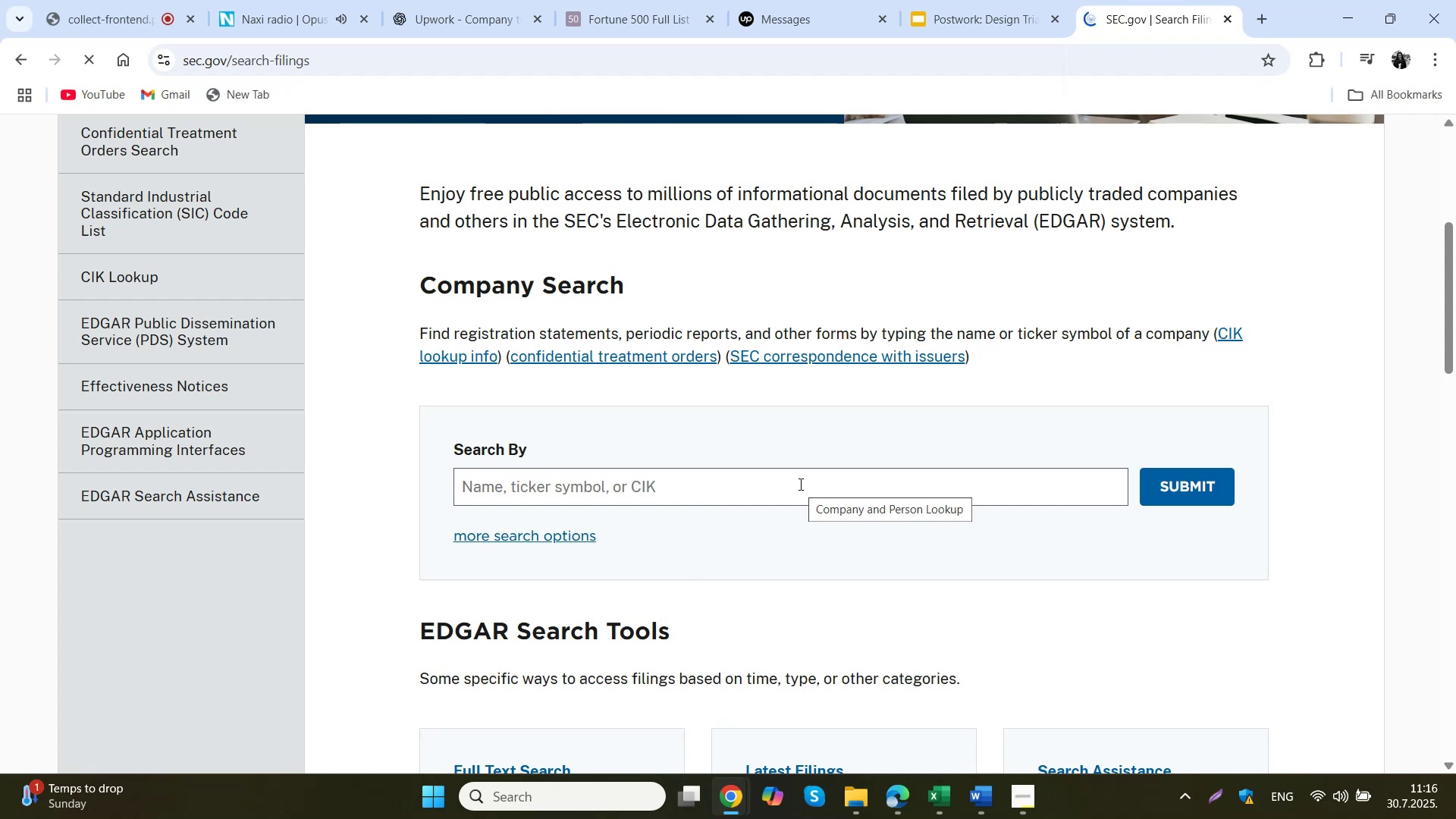 
scroll: coordinate [782, 428], scroll_direction: down, amount: 3.0
 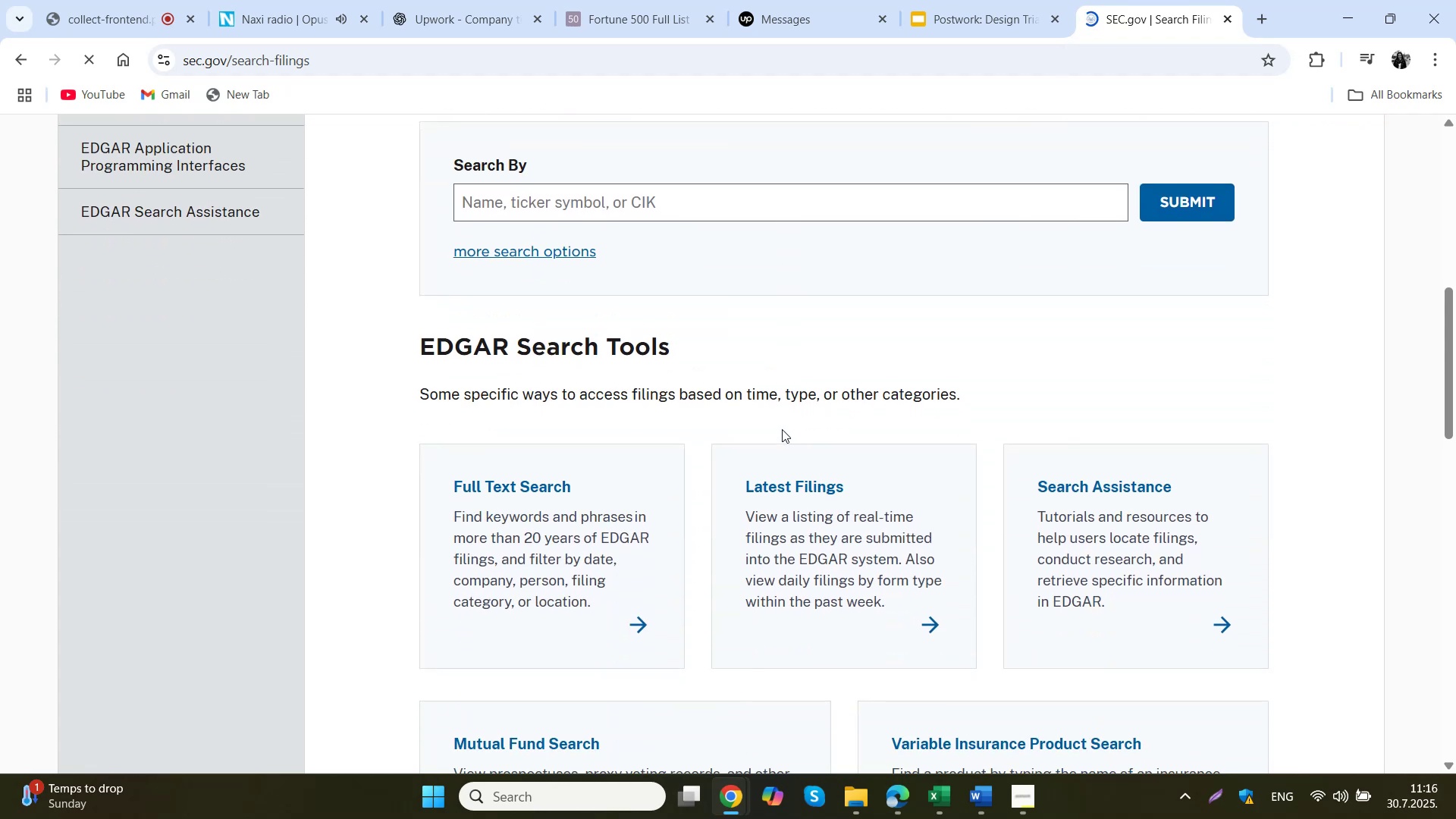 
scroll: coordinate [782, 429], scroll_direction: up, amount: 3.0
 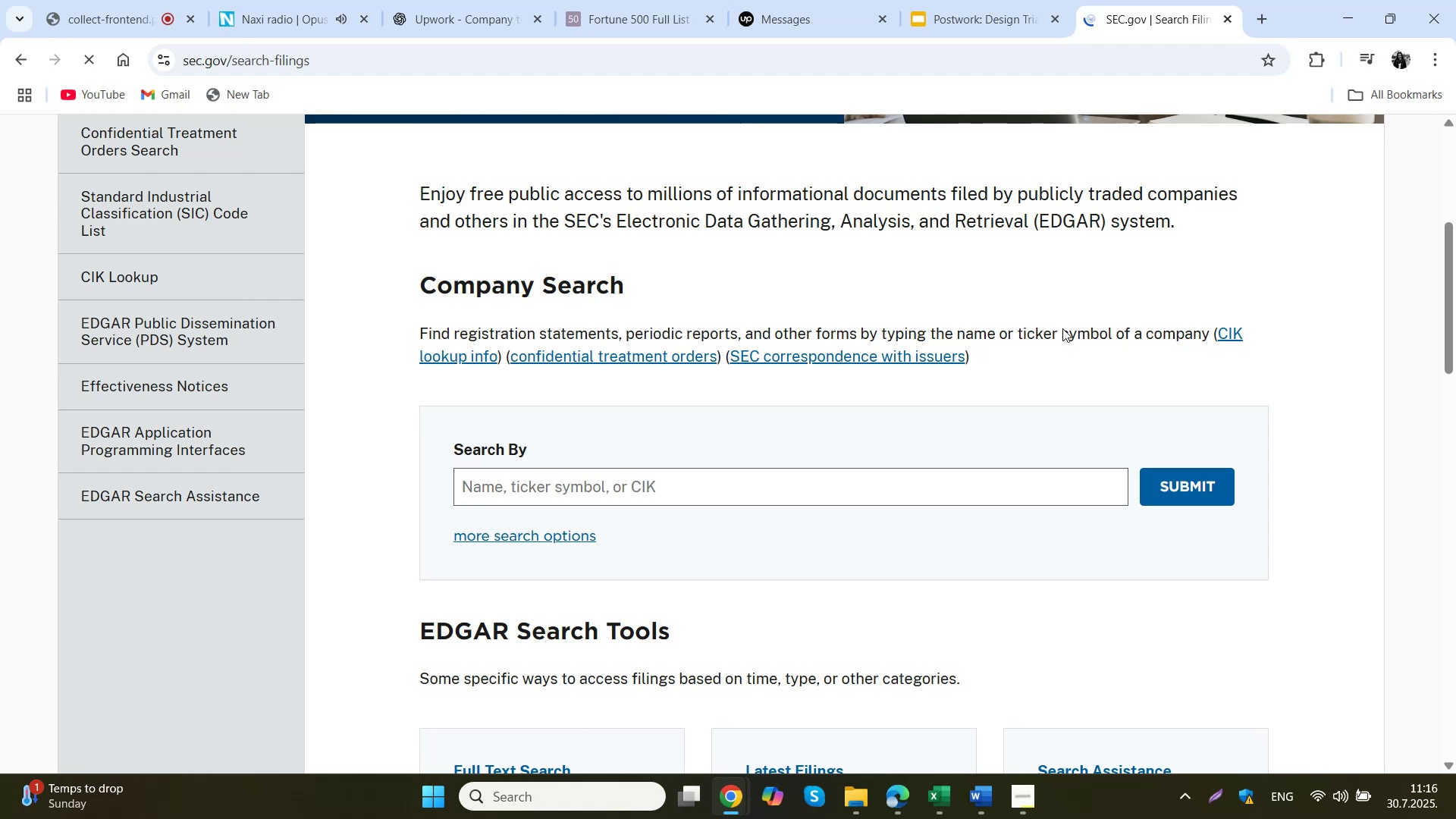 
wait(8.99)
 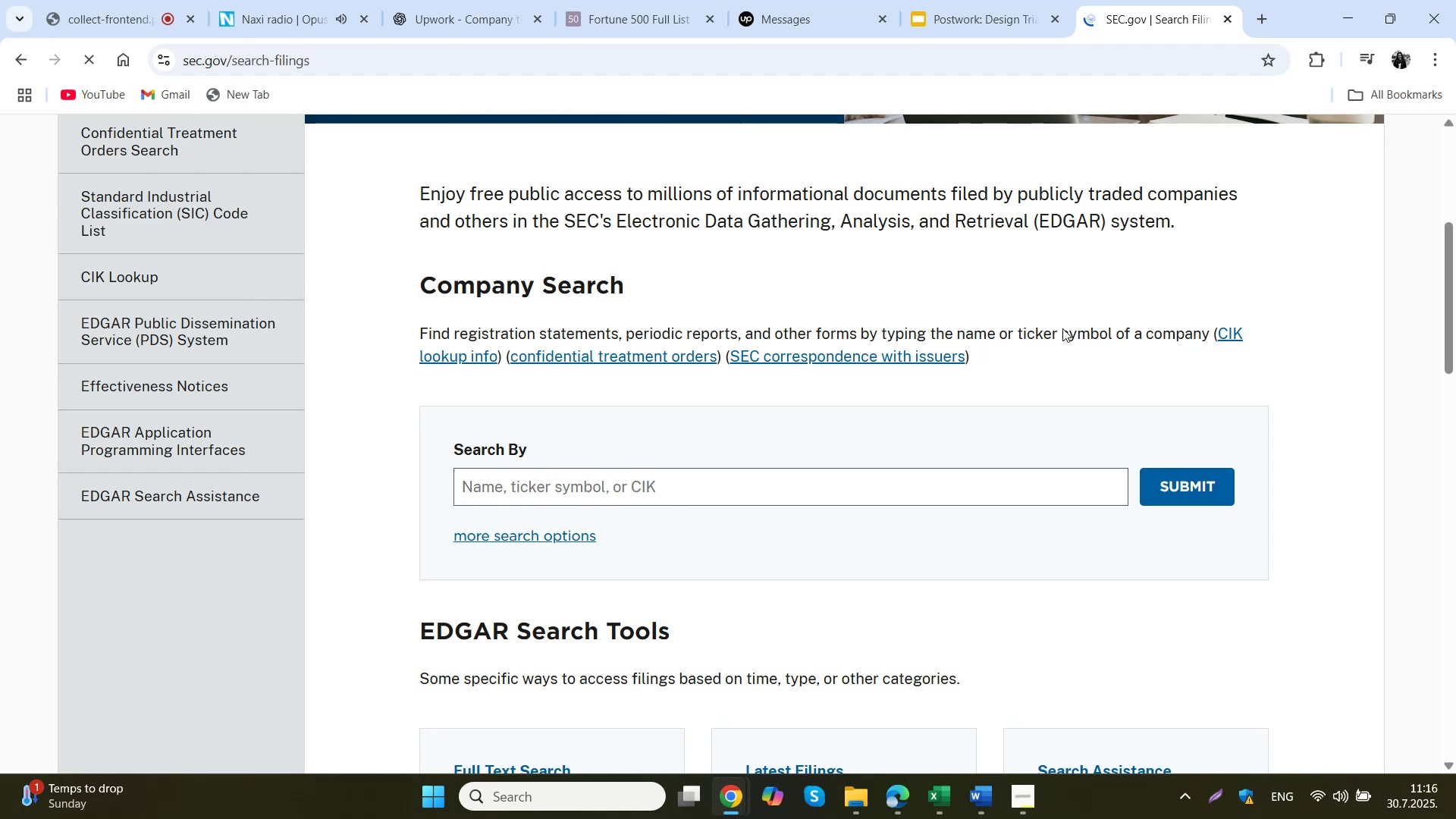 
left_click([977, 786])
 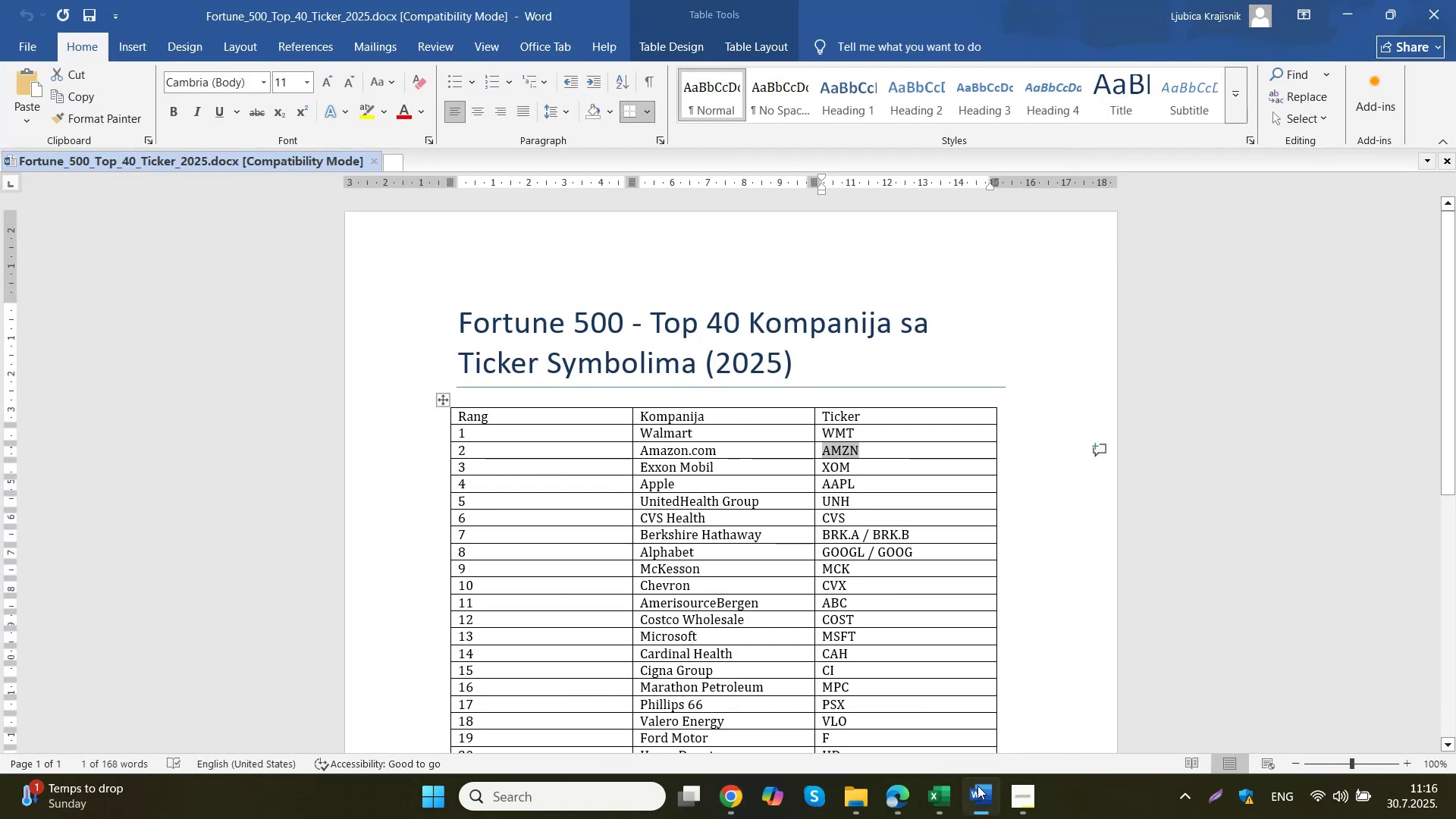 
scroll: coordinate [949, 506], scroll_direction: down, amount: 8.0
 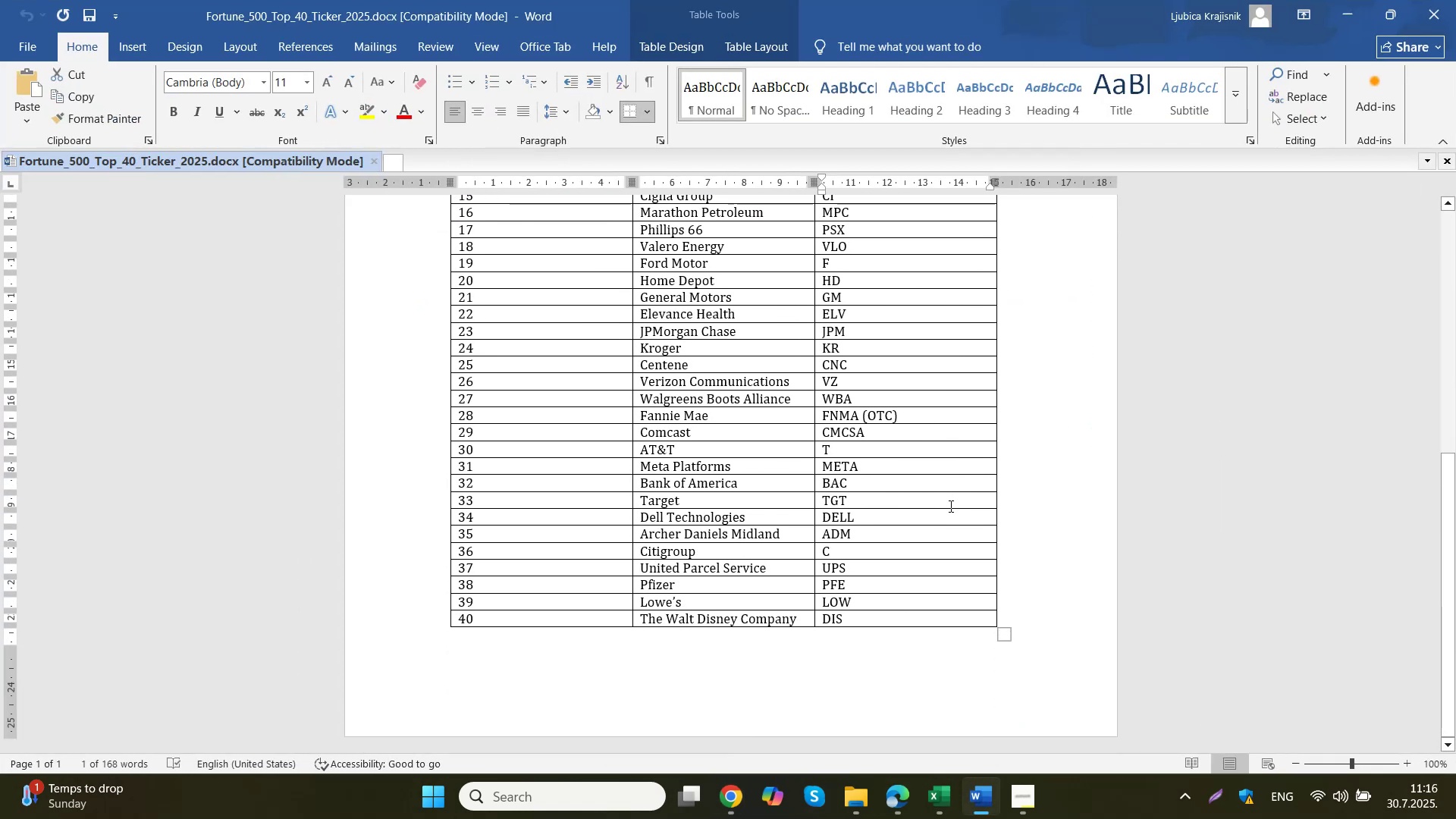 
scroll: coordinate [949, 506], scroll_direction: up, amount: 10.0
 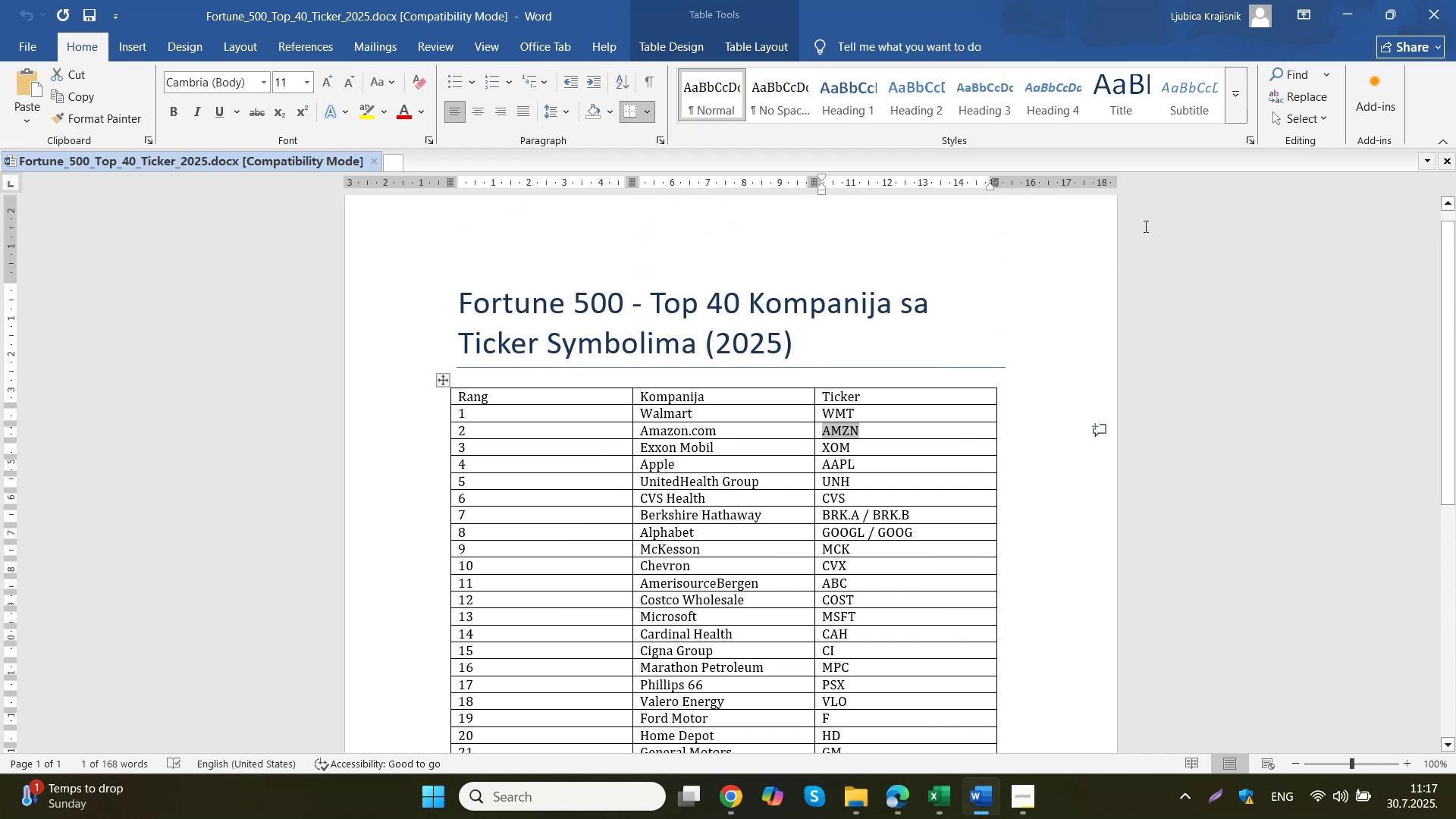 
scroll: coordinate [1043, 261], scroll_direction: down, amount: 1.0
 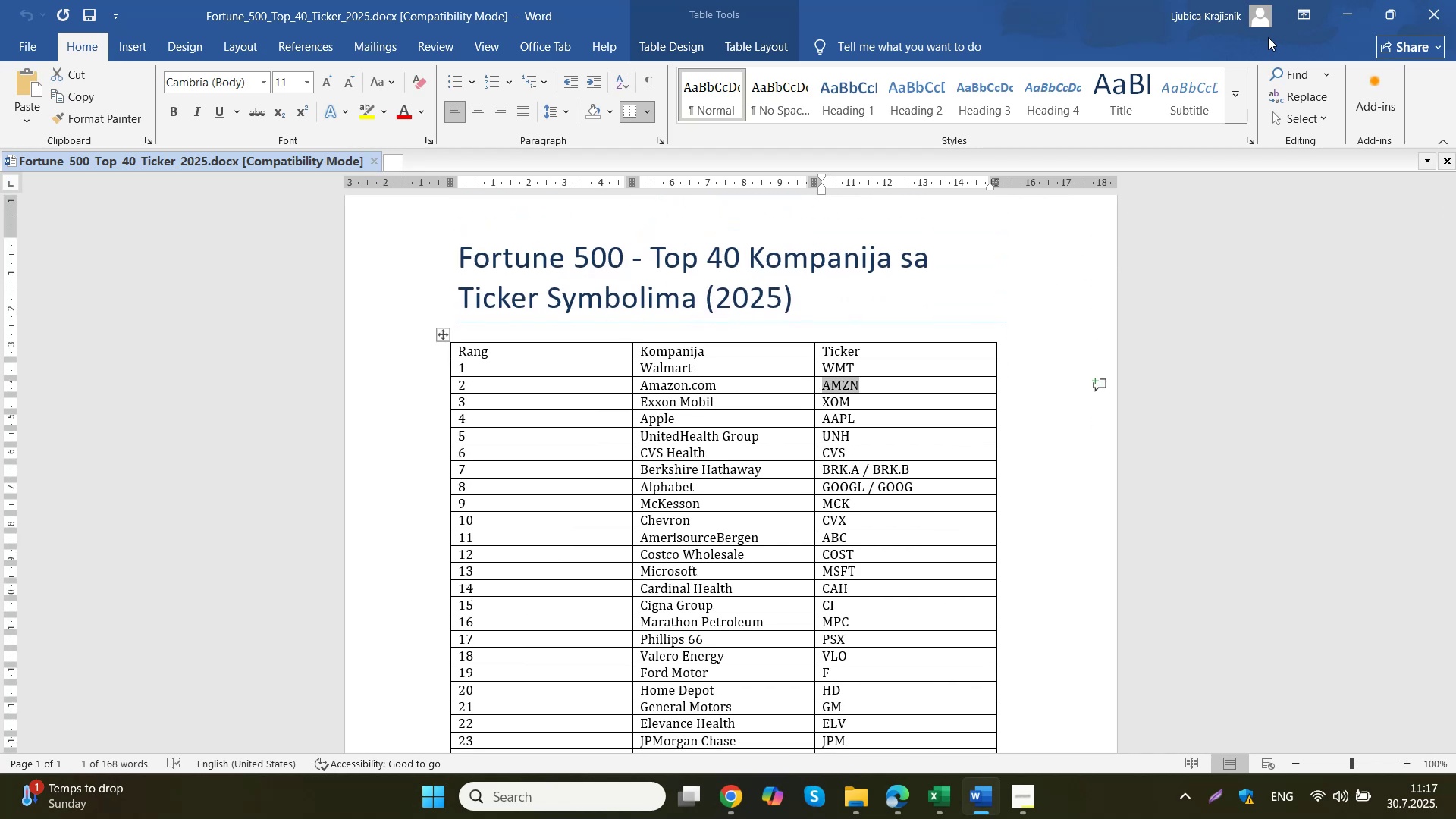 
left_click([1341, 14])
 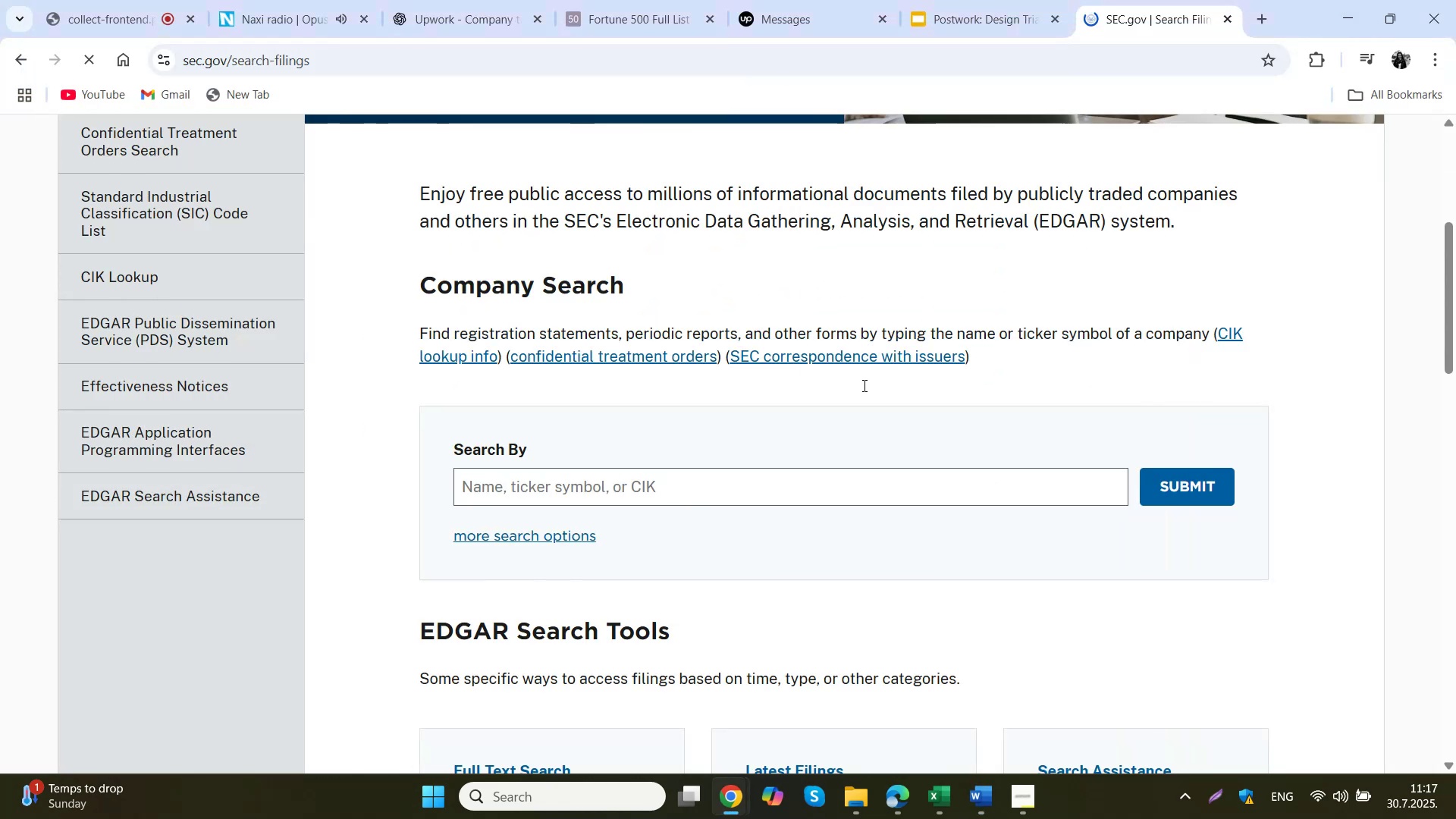 
scroll: coordinate [674, 459], scroll_direction: down, amount: 2.0
 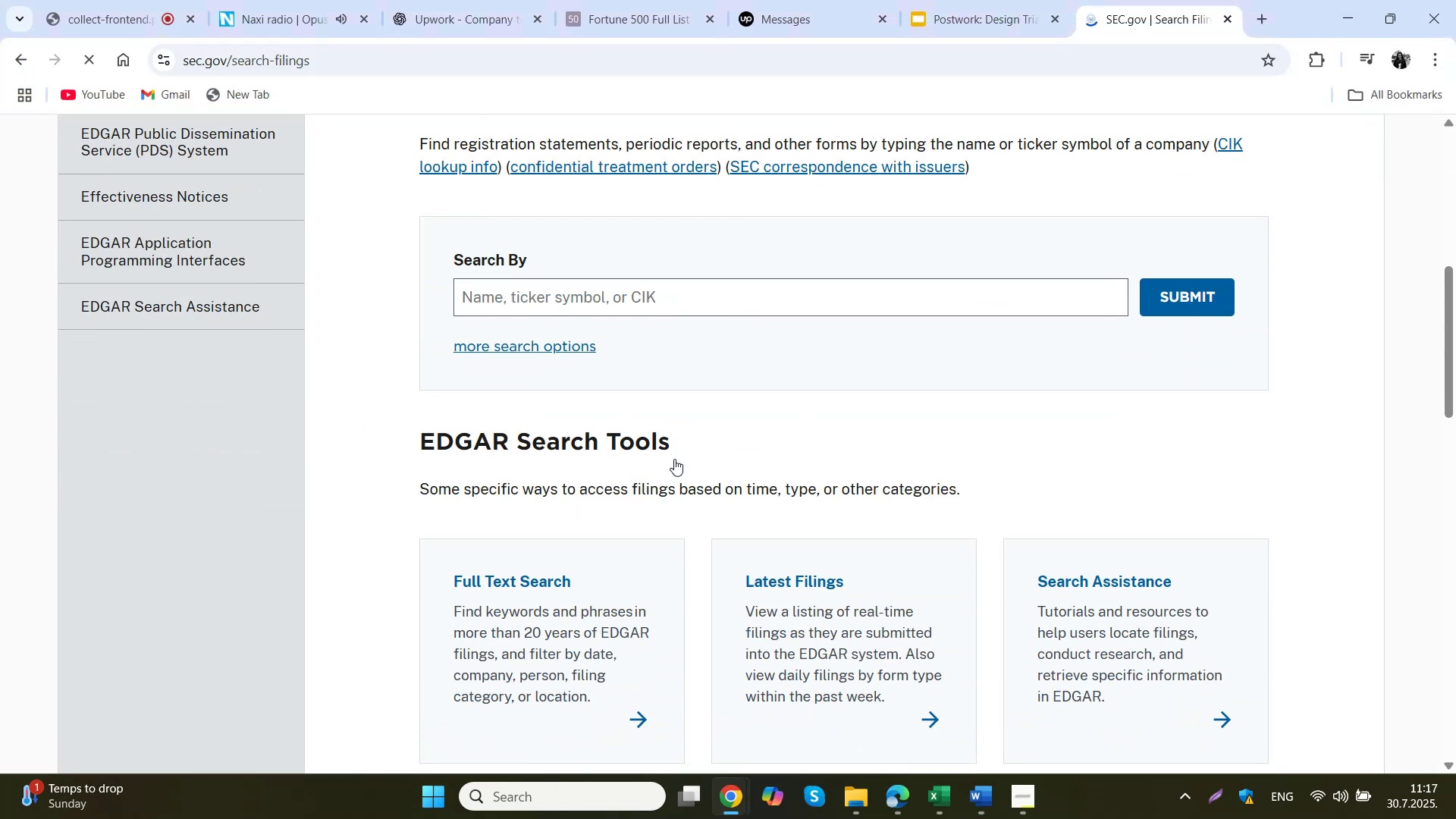 
scroll: coordinate [674, 459], scroll_direction: up, amount: 1.0
 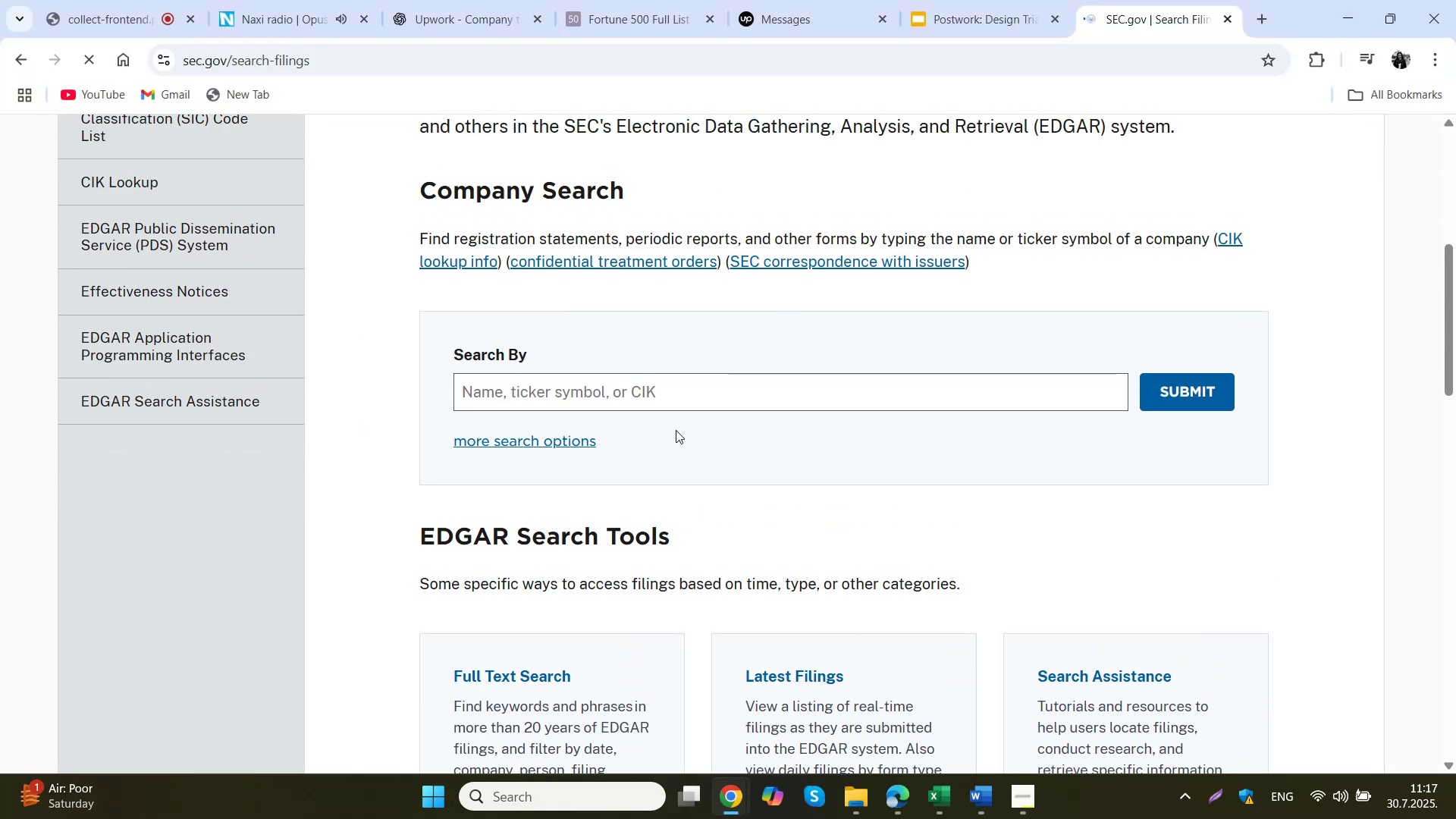 
left_click([681, 403])
 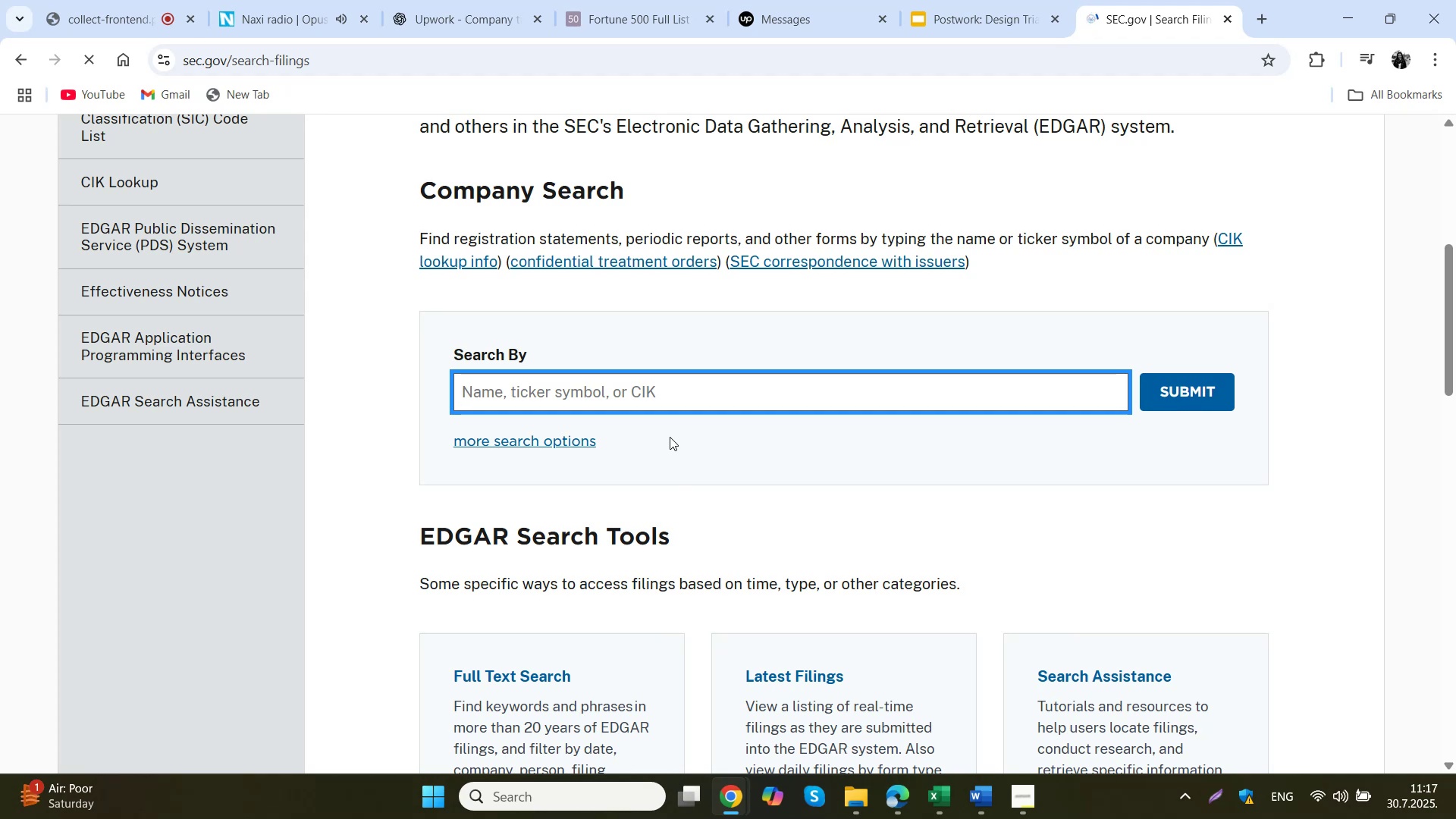 
wait(12.59)
 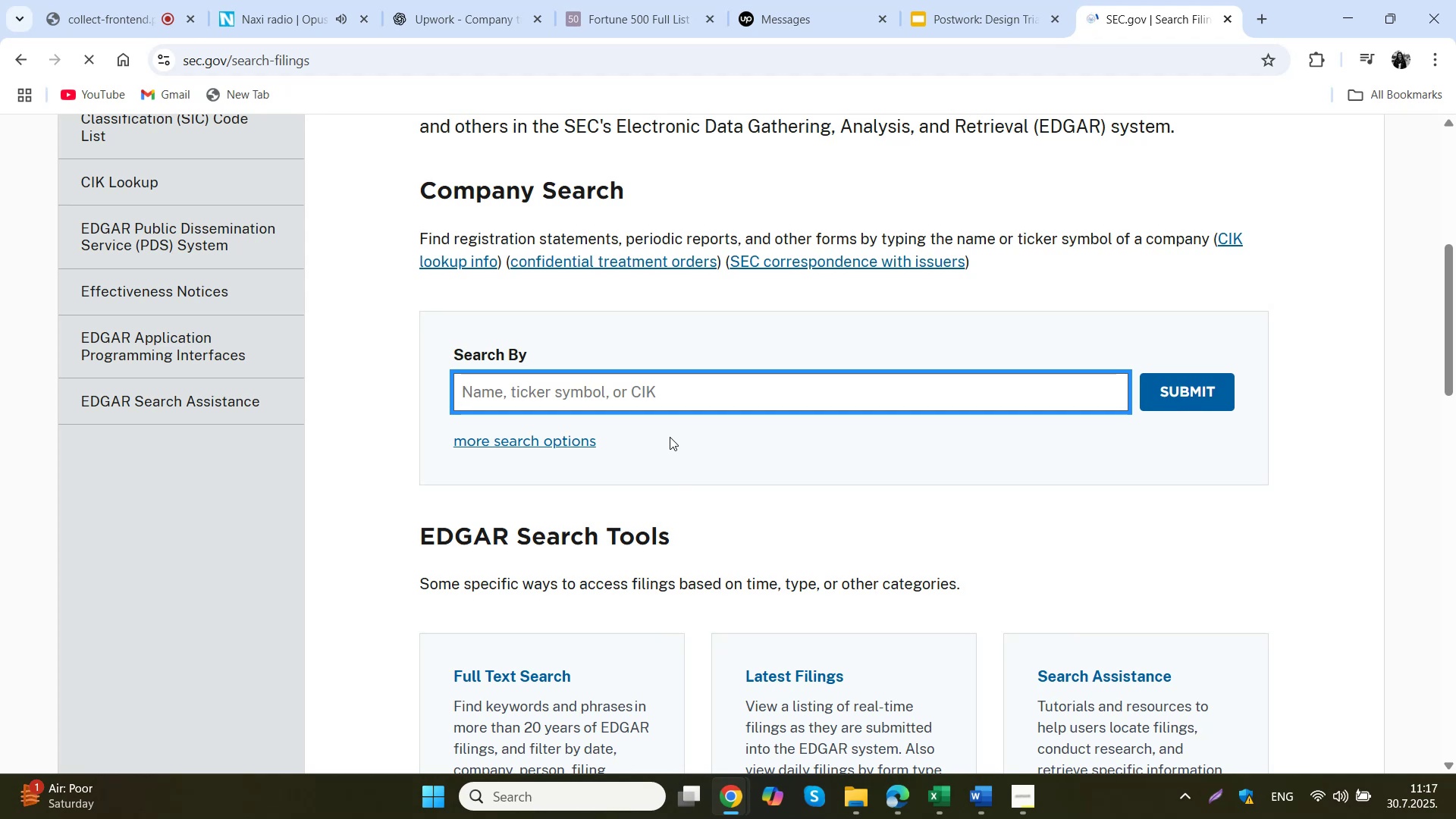 
left_click([707, 401])
 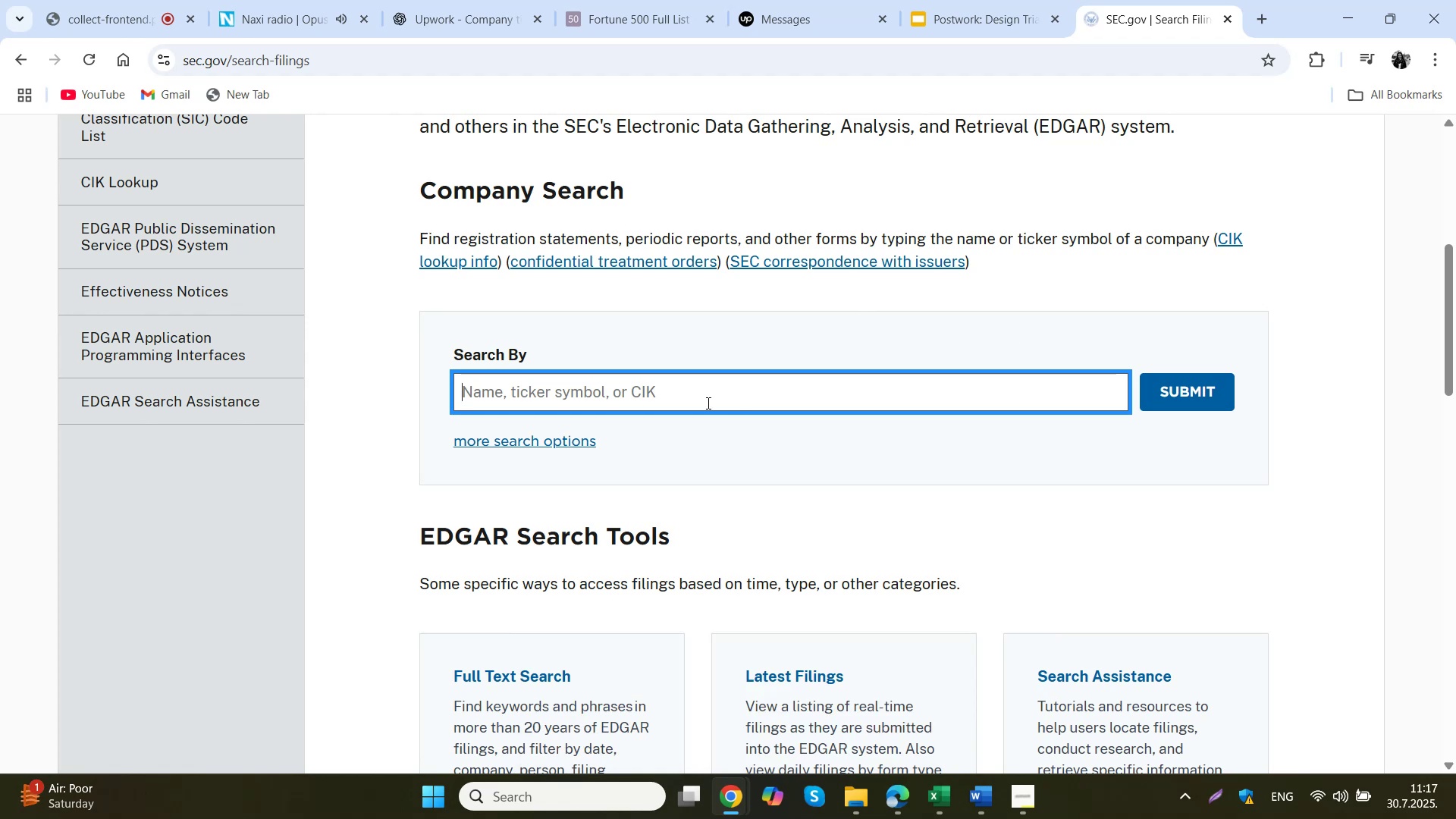 
type(am)
 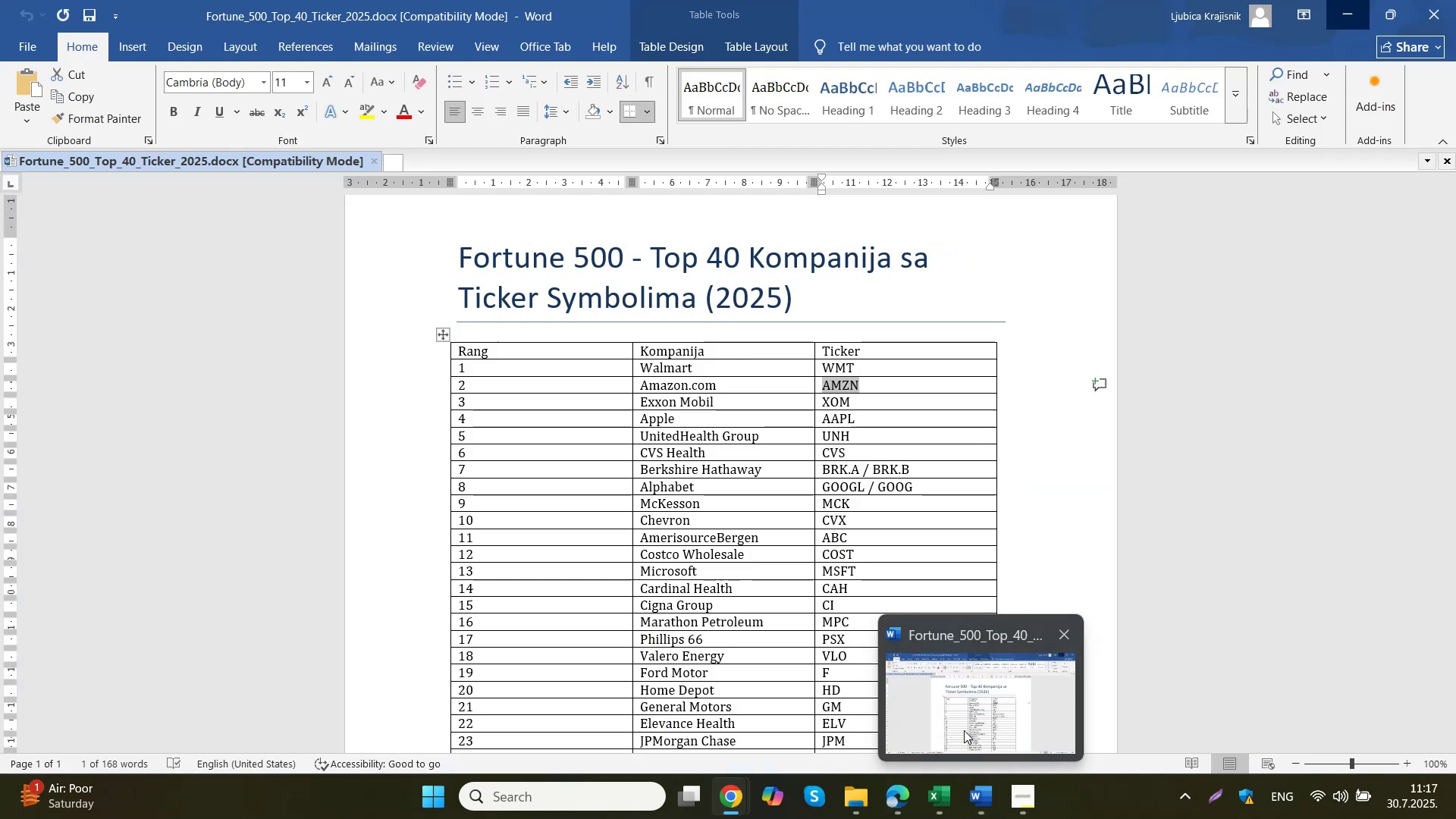 
key(Z)
 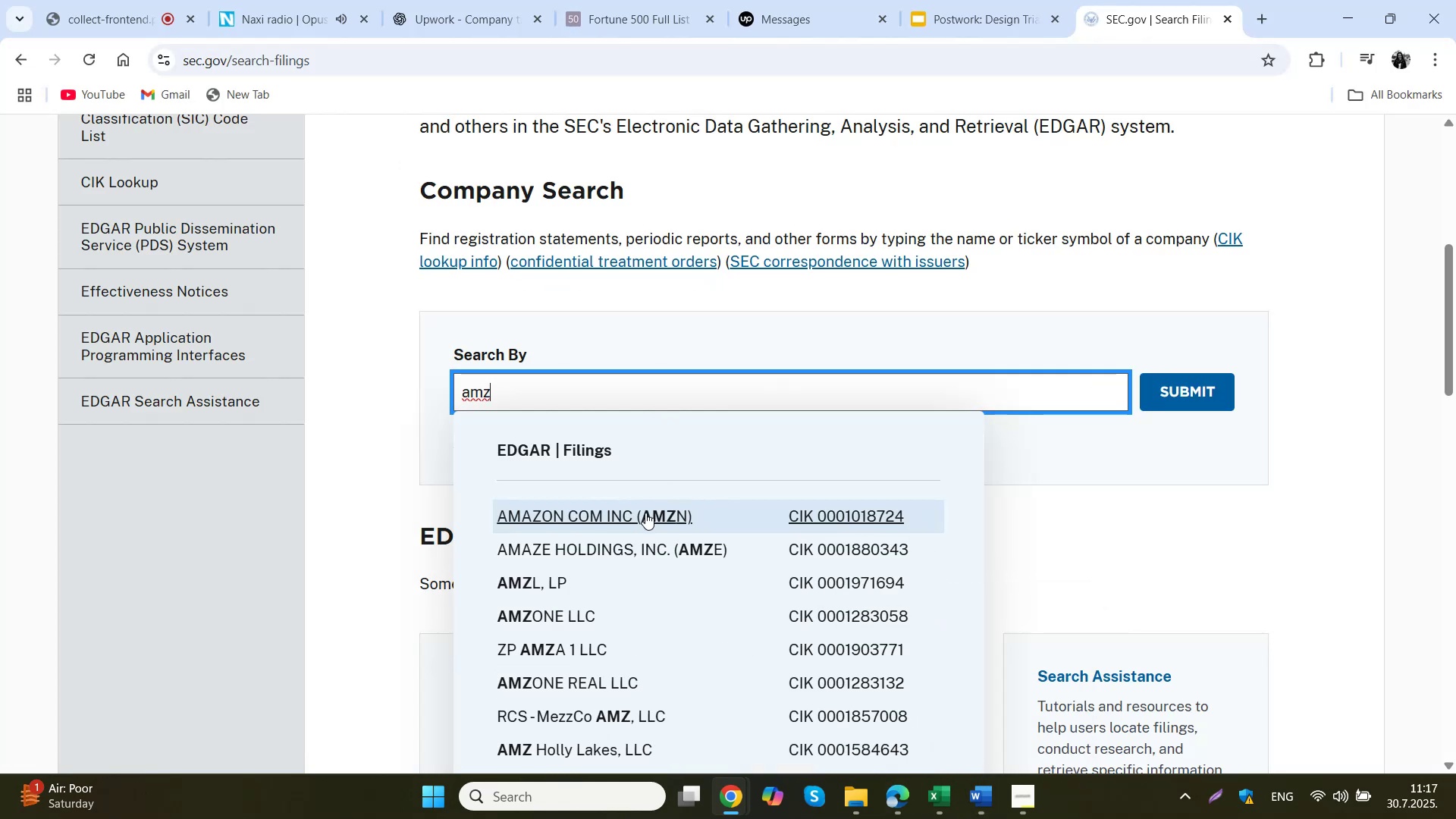 
left_click([643, 515])
 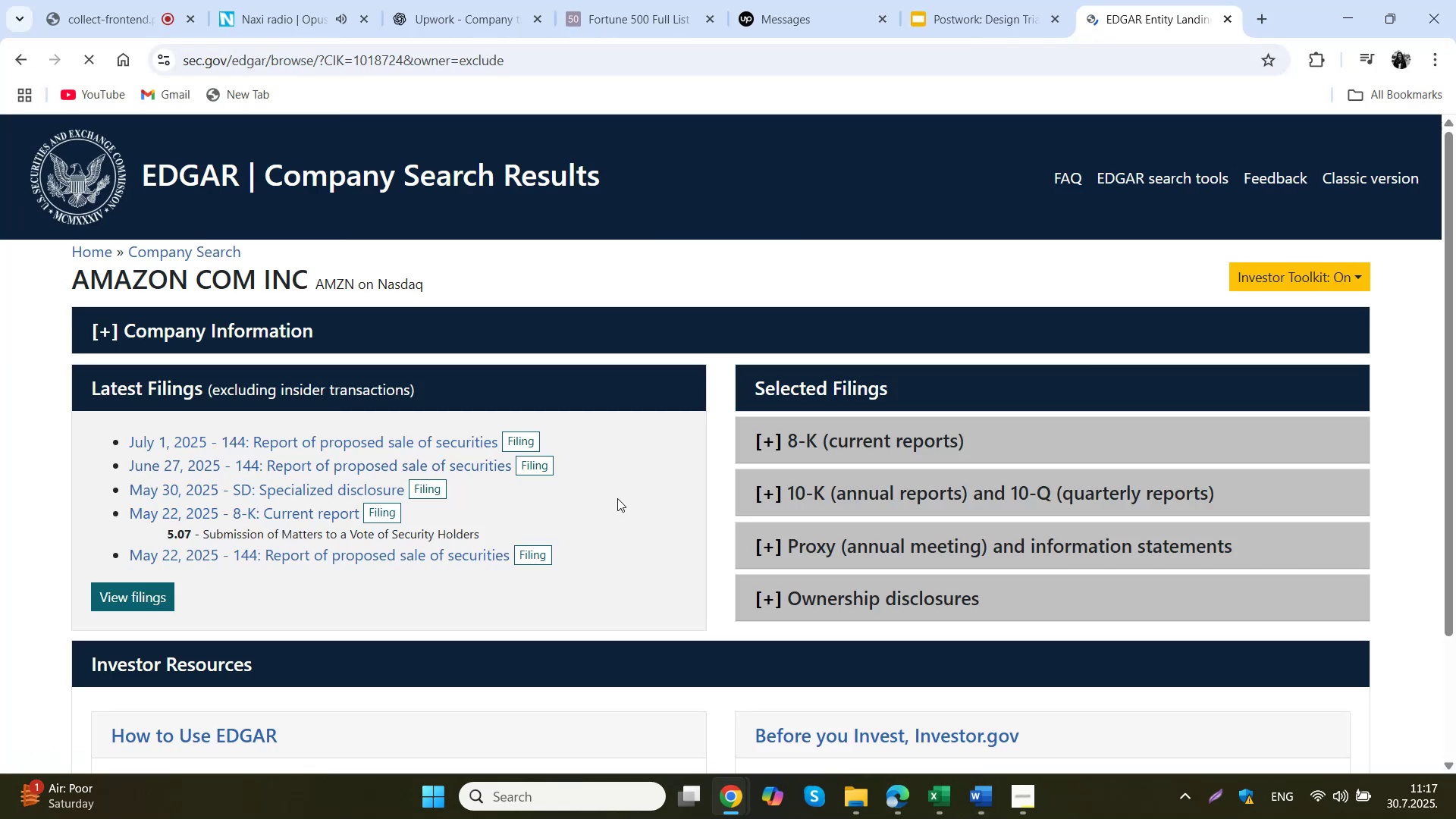 
scroll: coordinate [608, 500], scroll_direction: down, amount: 1.0
 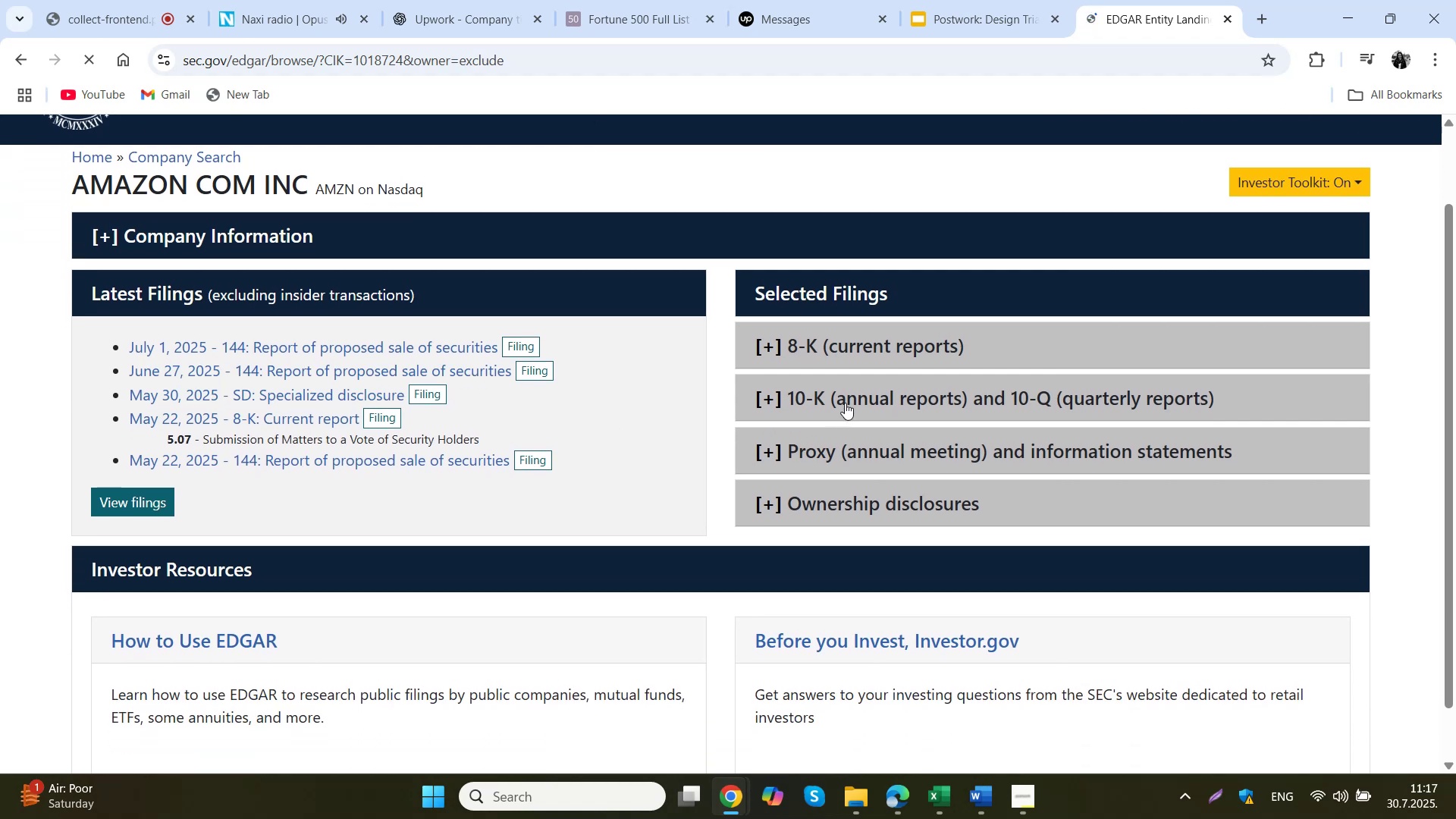 
left_click([845, 403])
 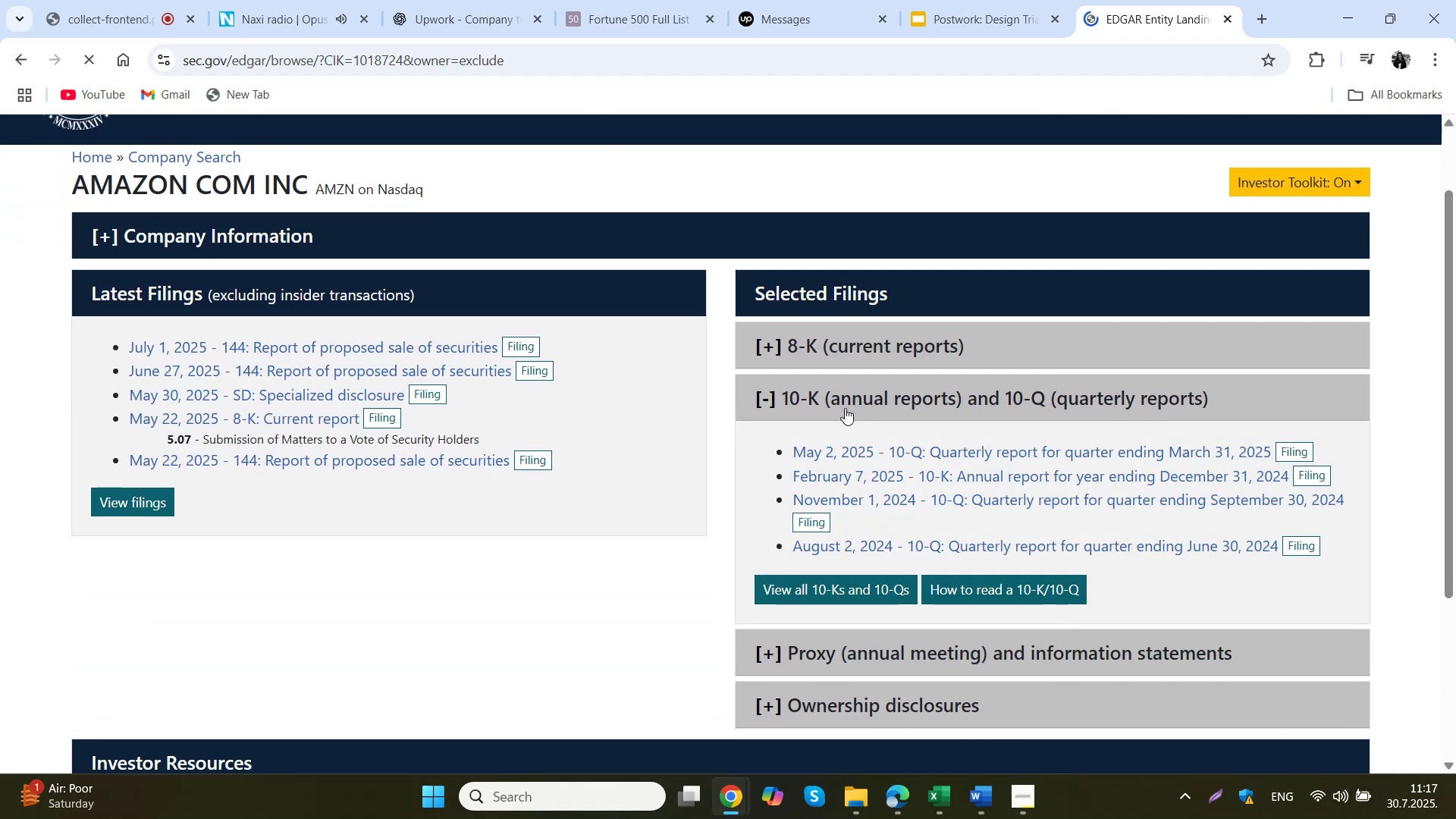 
scroll: coordinate [856, 408], scroll_direction: down, amount: 1.0
 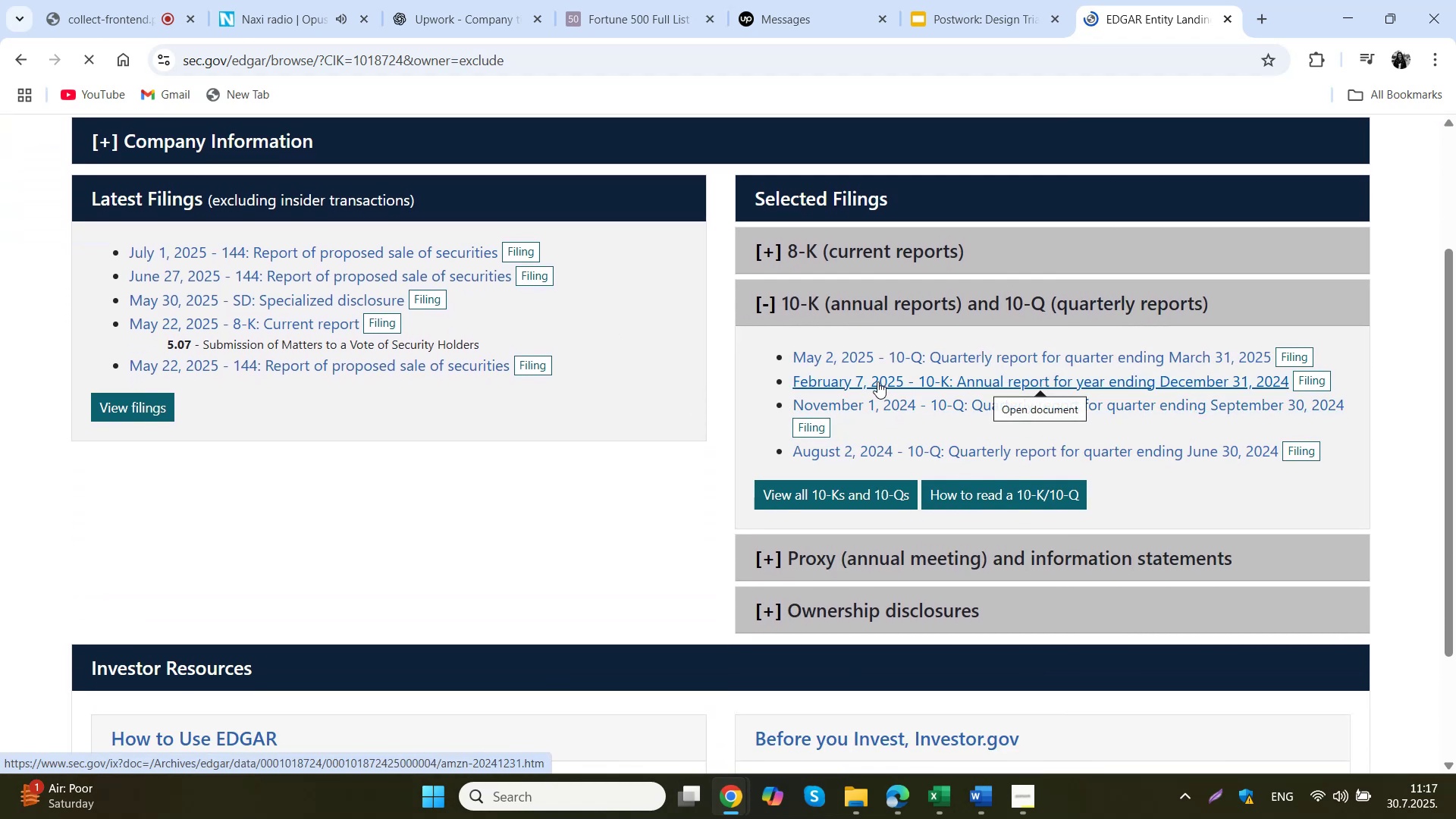 
wait(8.38)
 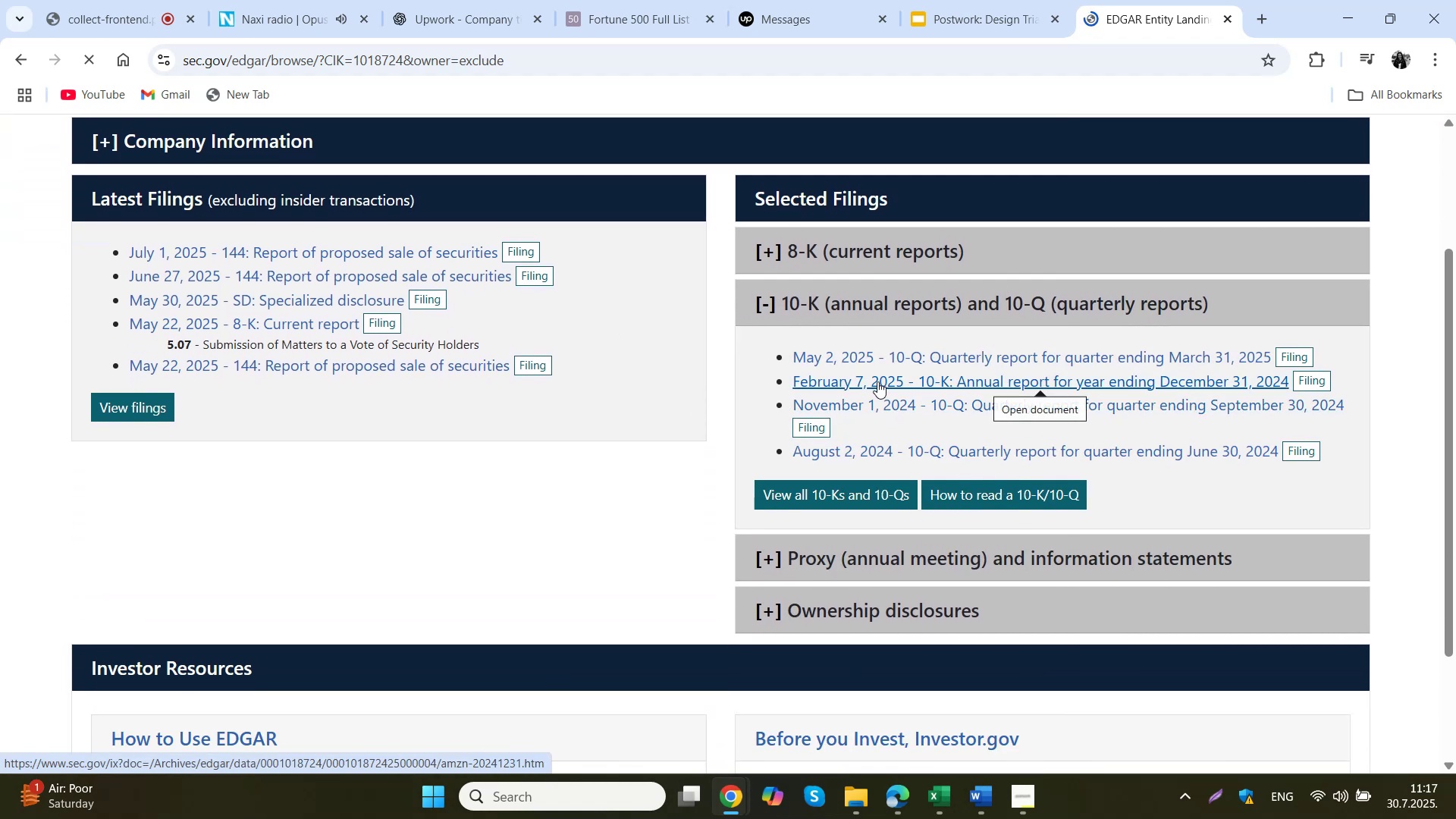 
middle_click([895, 375])
 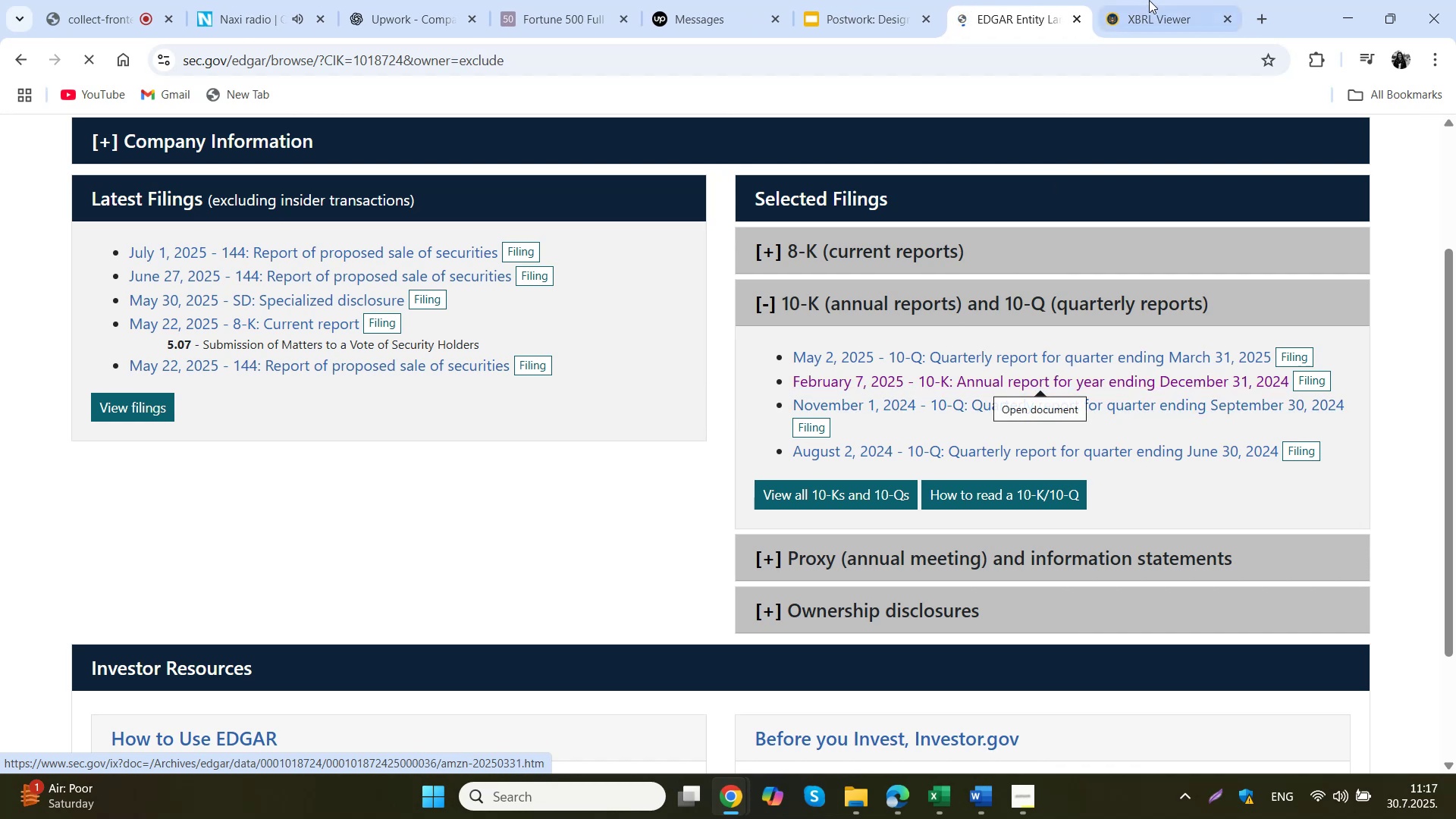 
left_click([1144, 20])
 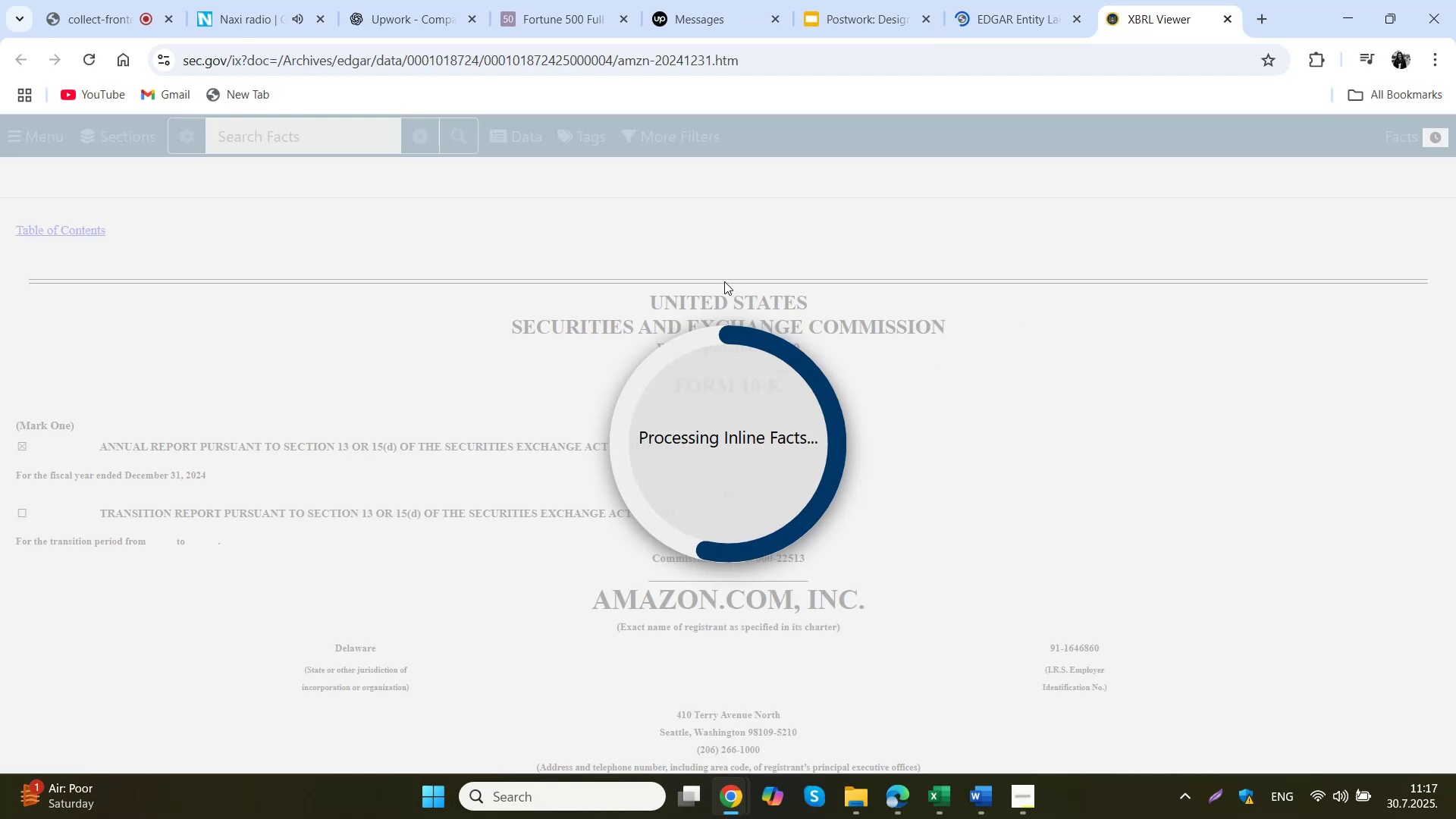 
wait(6.01)
 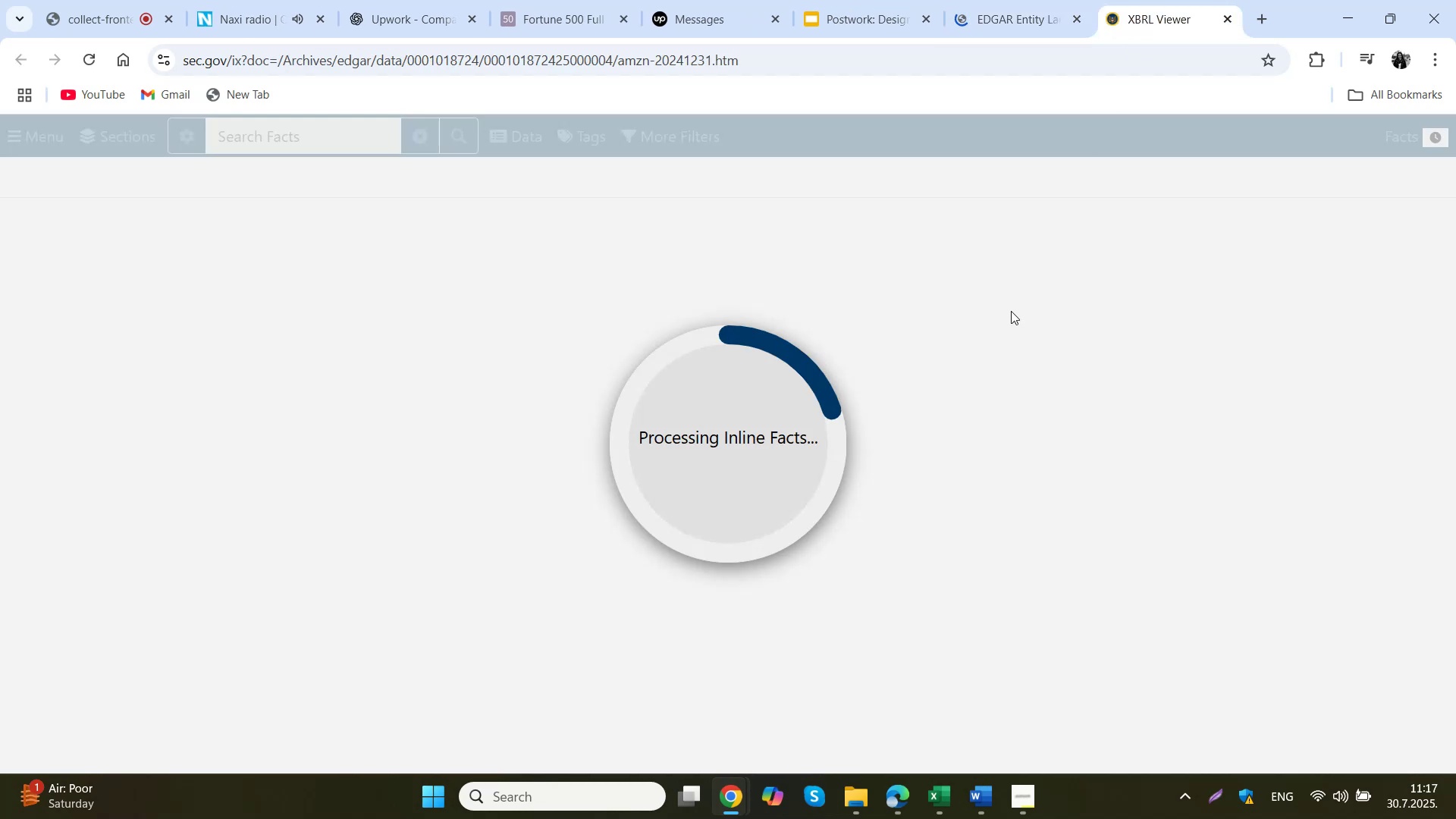 
mouse_move([981, 58])
 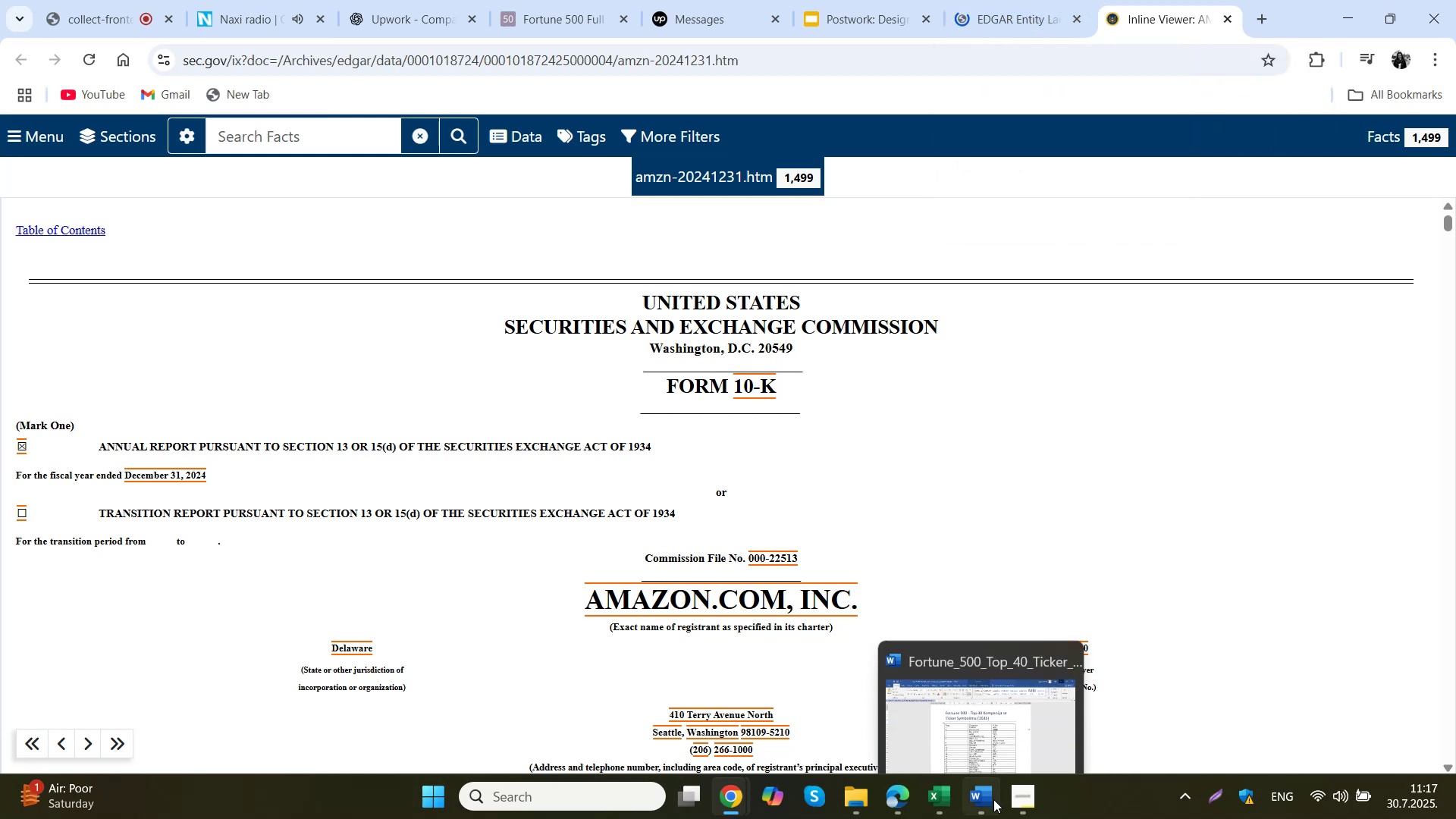 
left_click([1039, 3])
 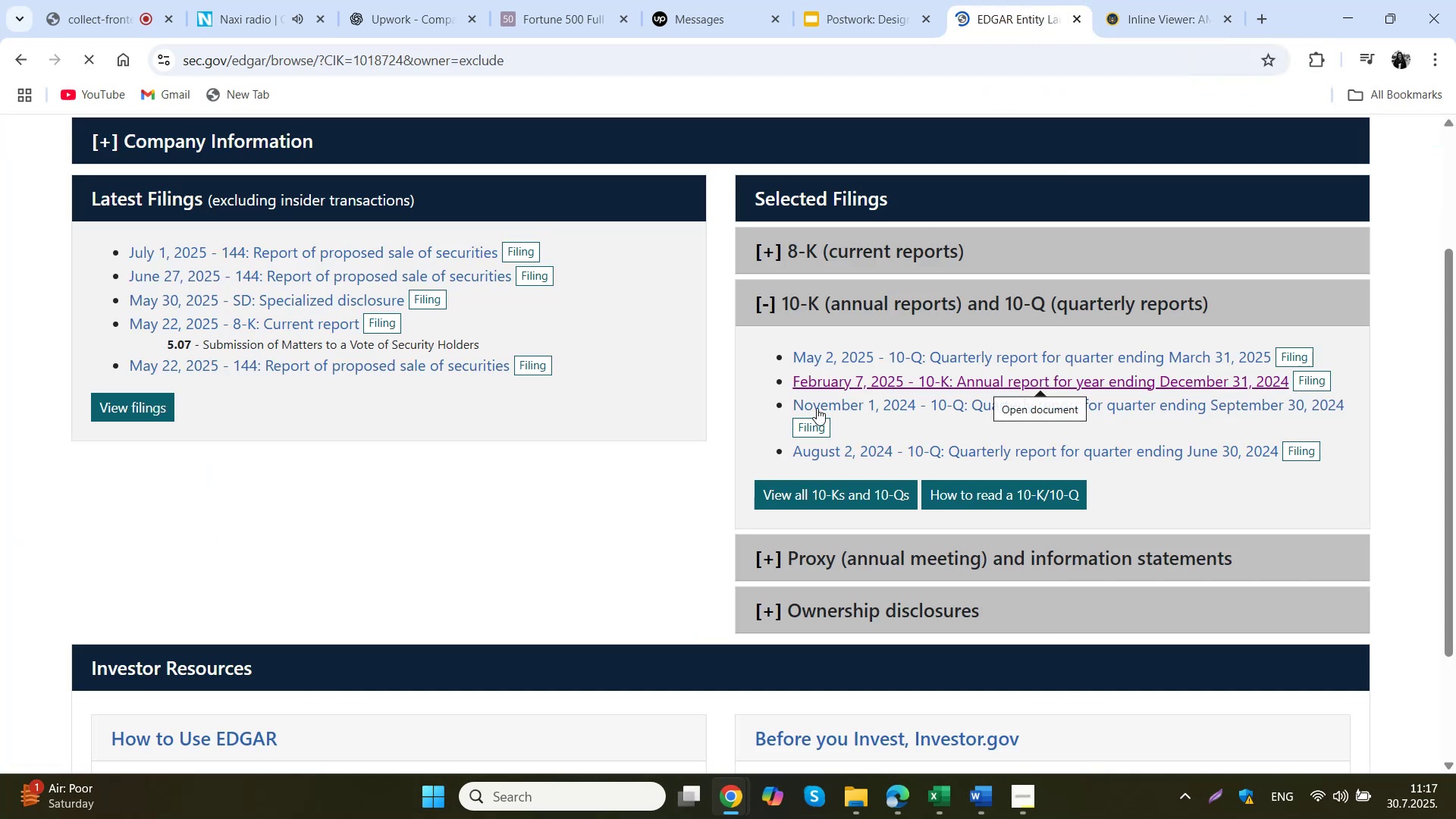 
scroll: coordinate [496, 473], scroll_direction: up, amount: 5.0
 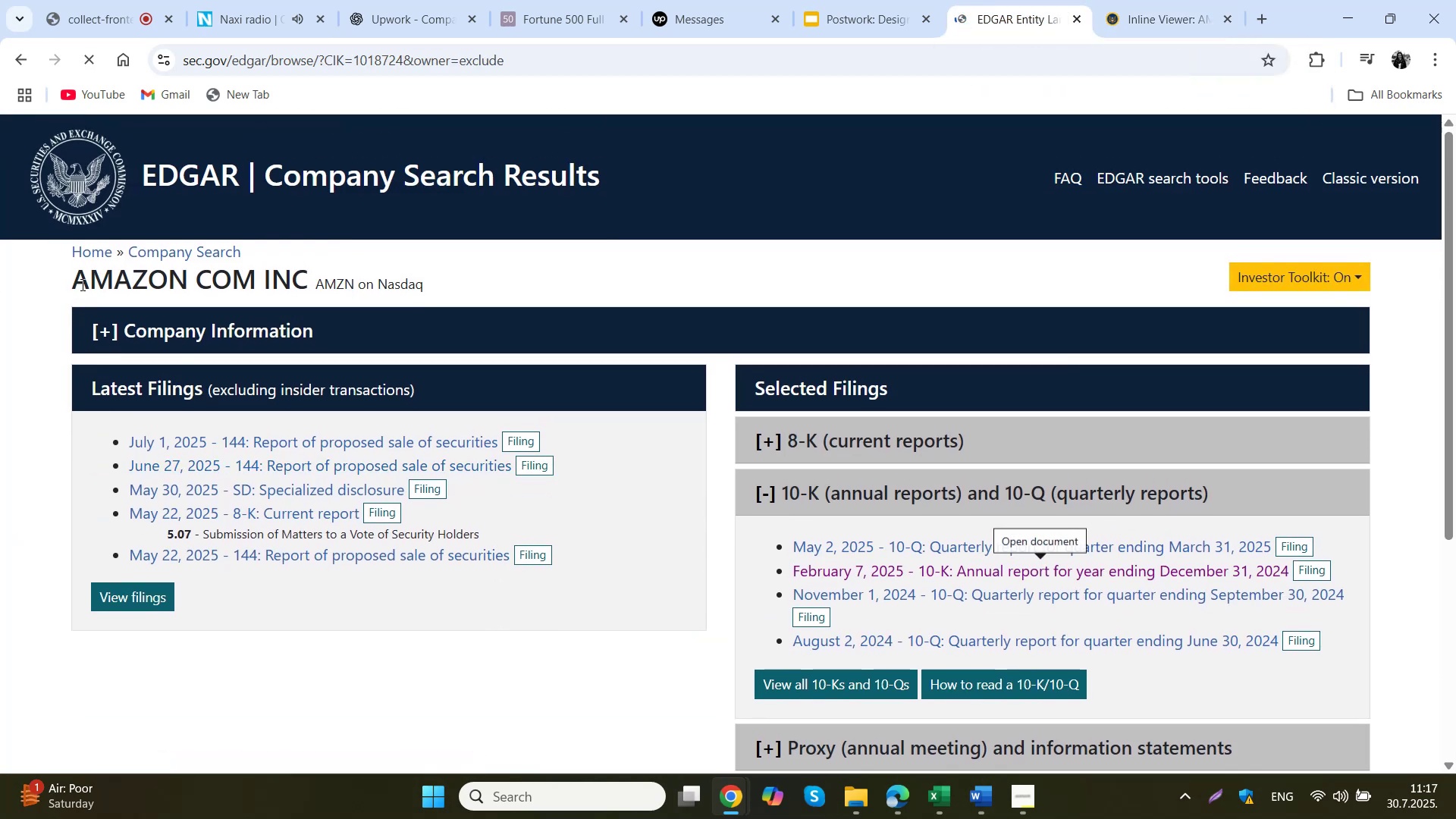 
left_click_drag(start_coordinate=[72, 282], to_coordinate=[304, 289])
 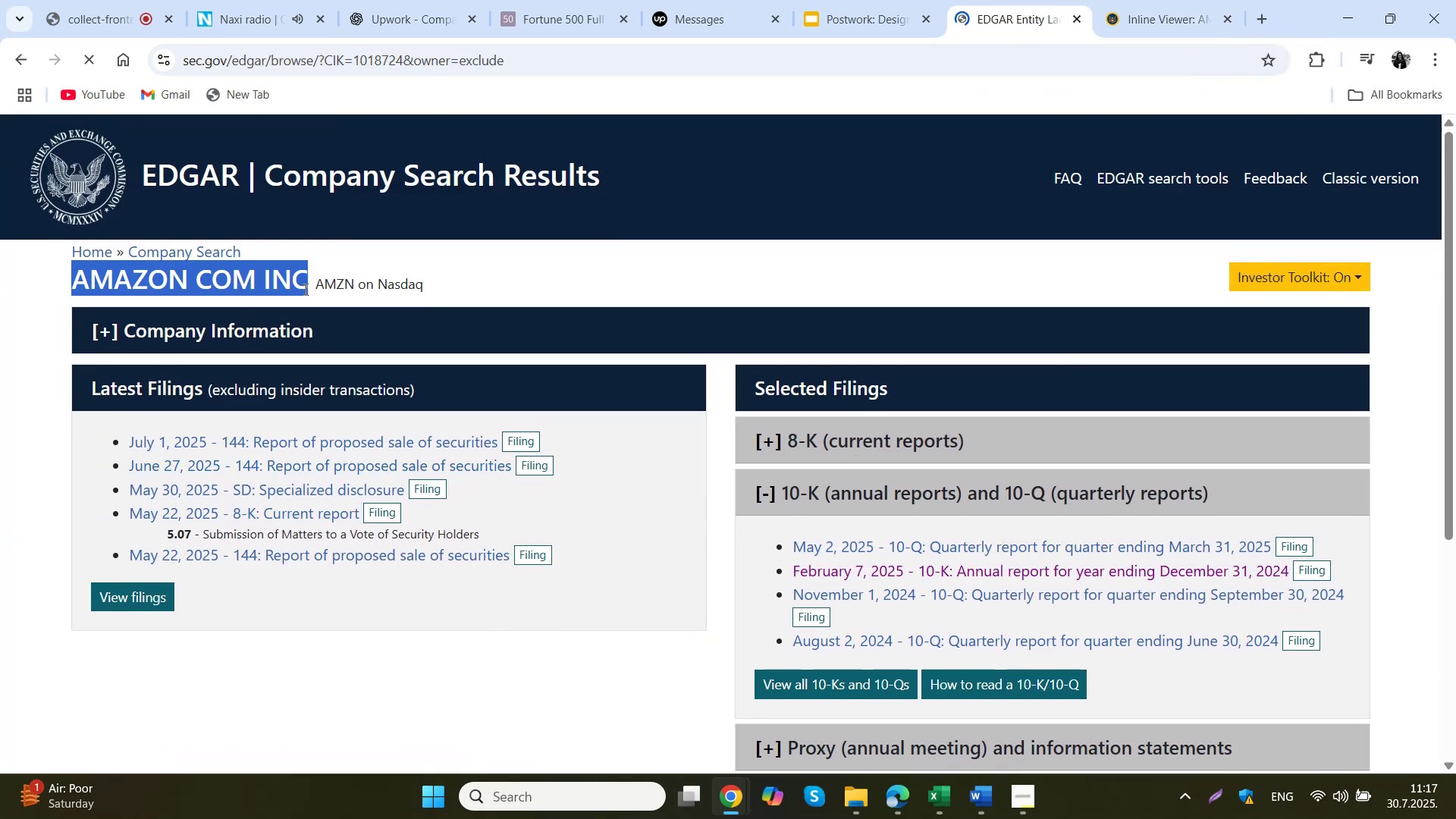 
key(Control+C)
 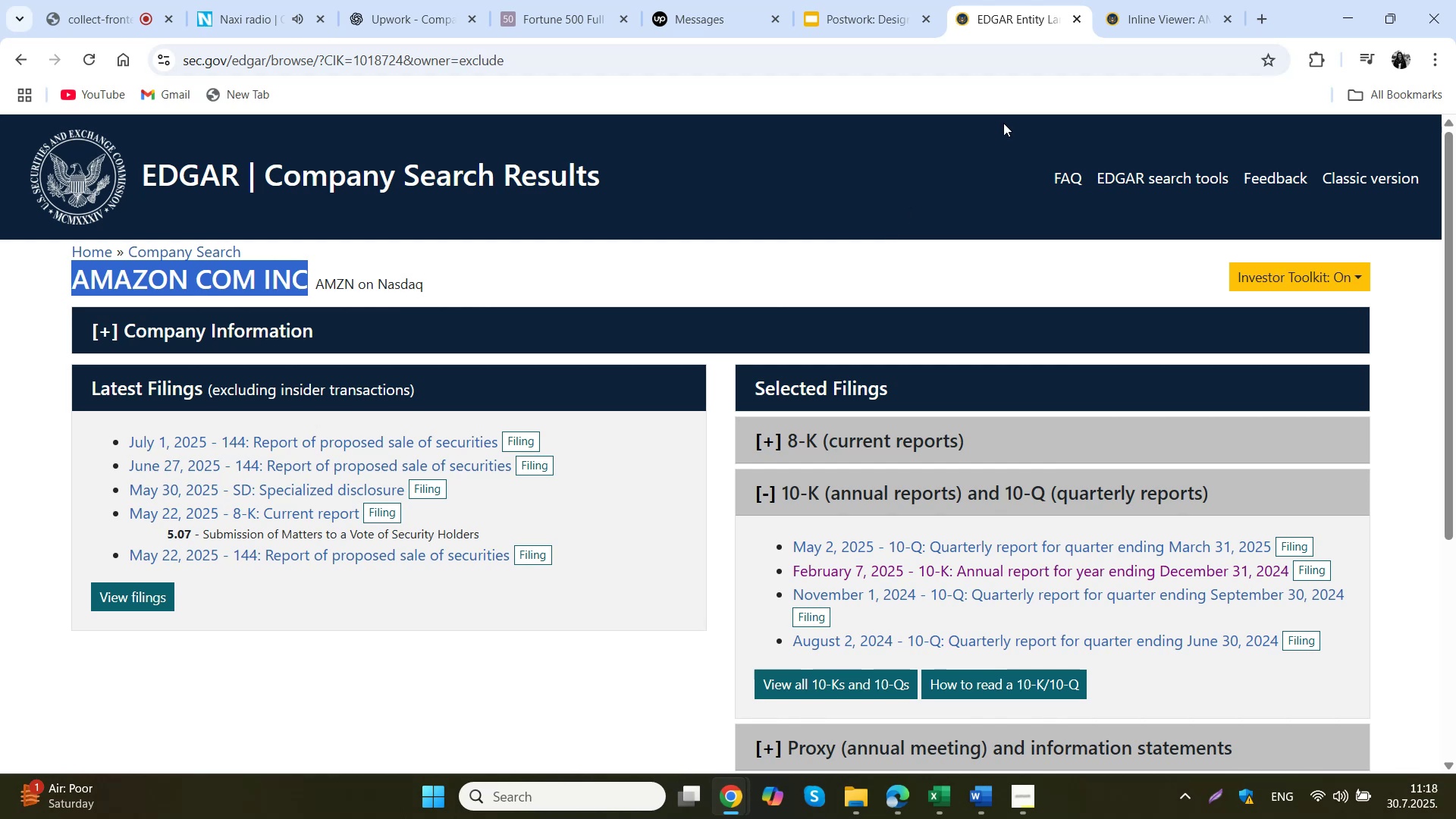 
left_click([1134, 0])
 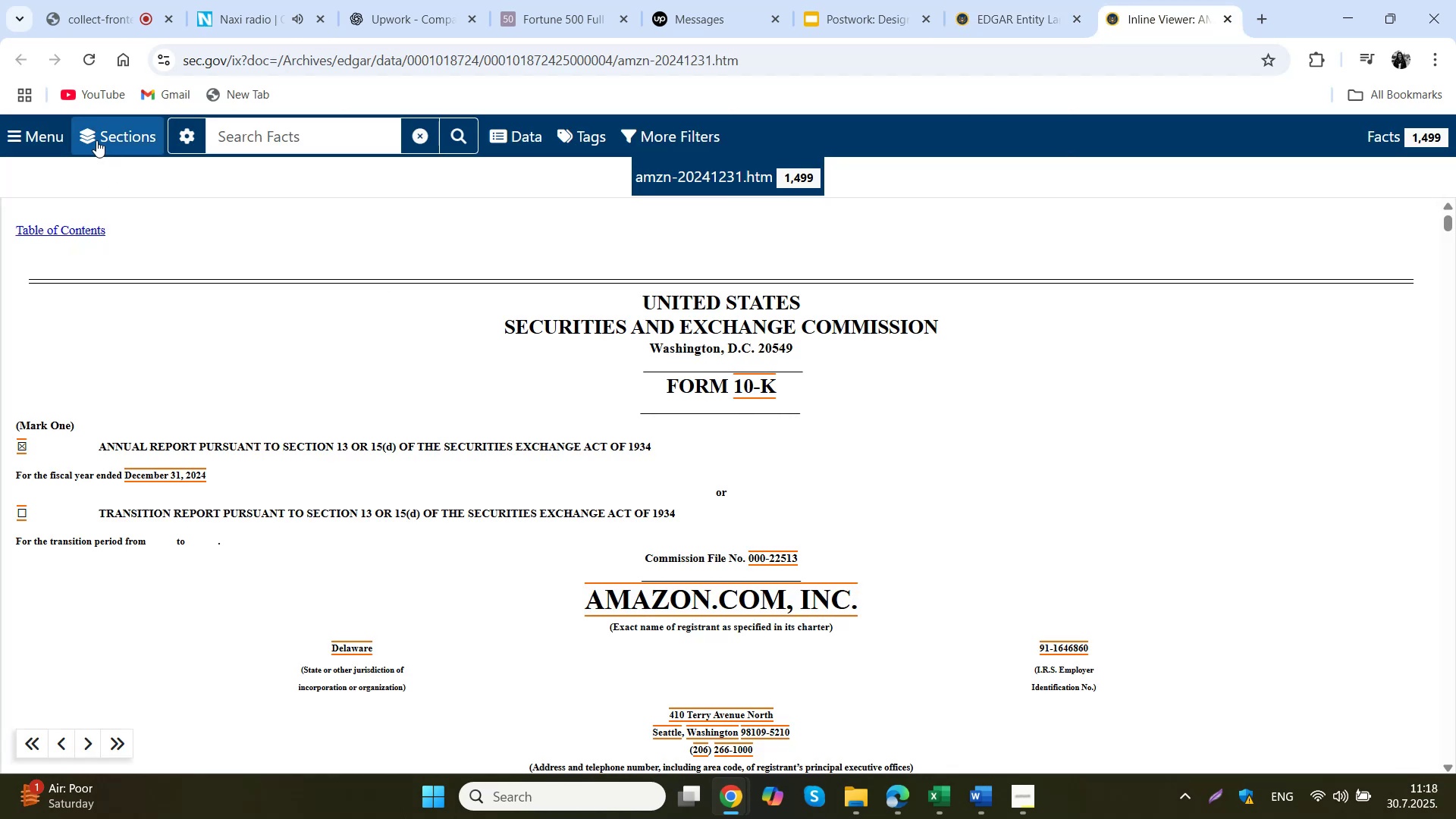 
left_click([15, 131])
 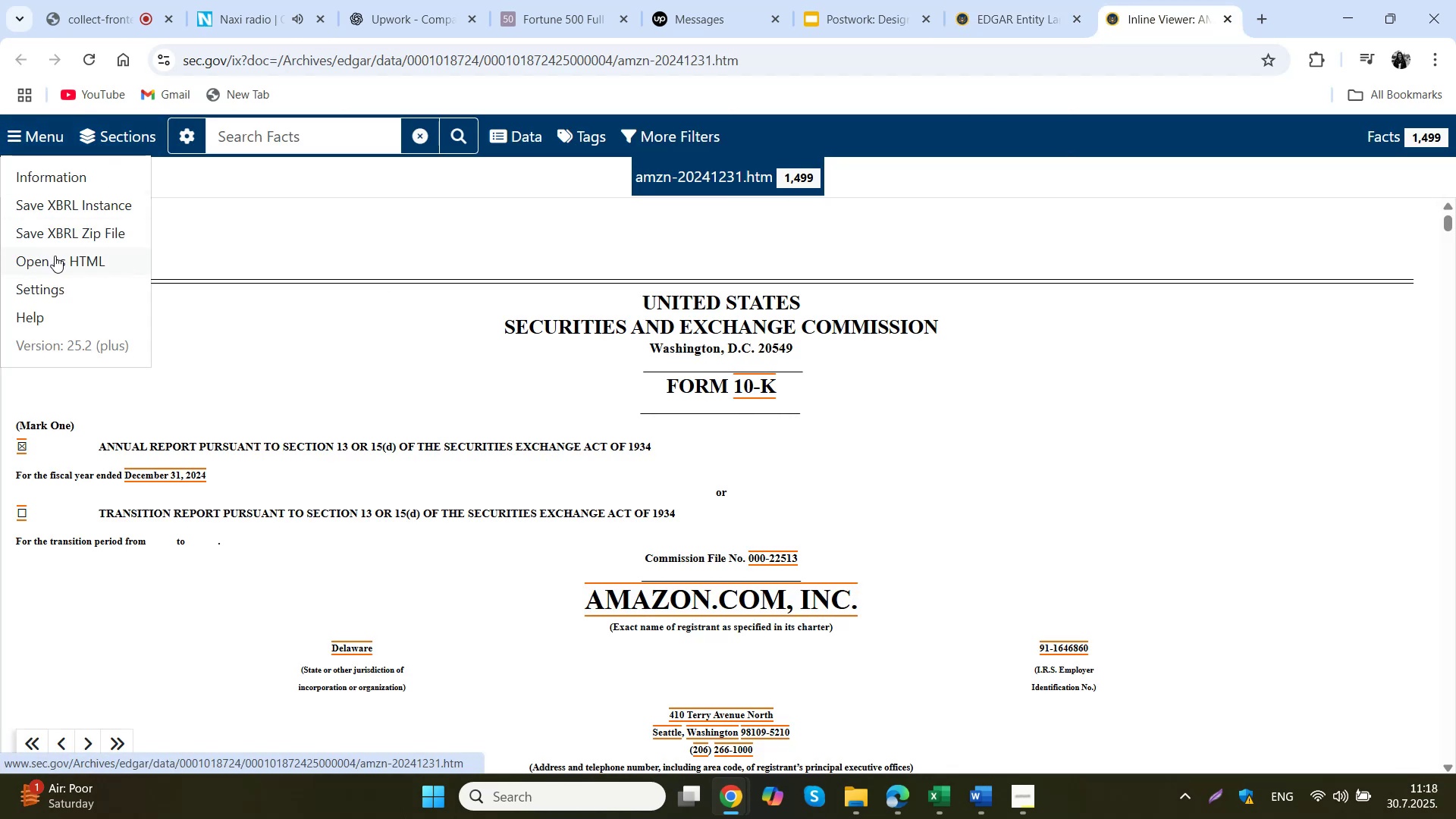 
left_click([89, 265])
 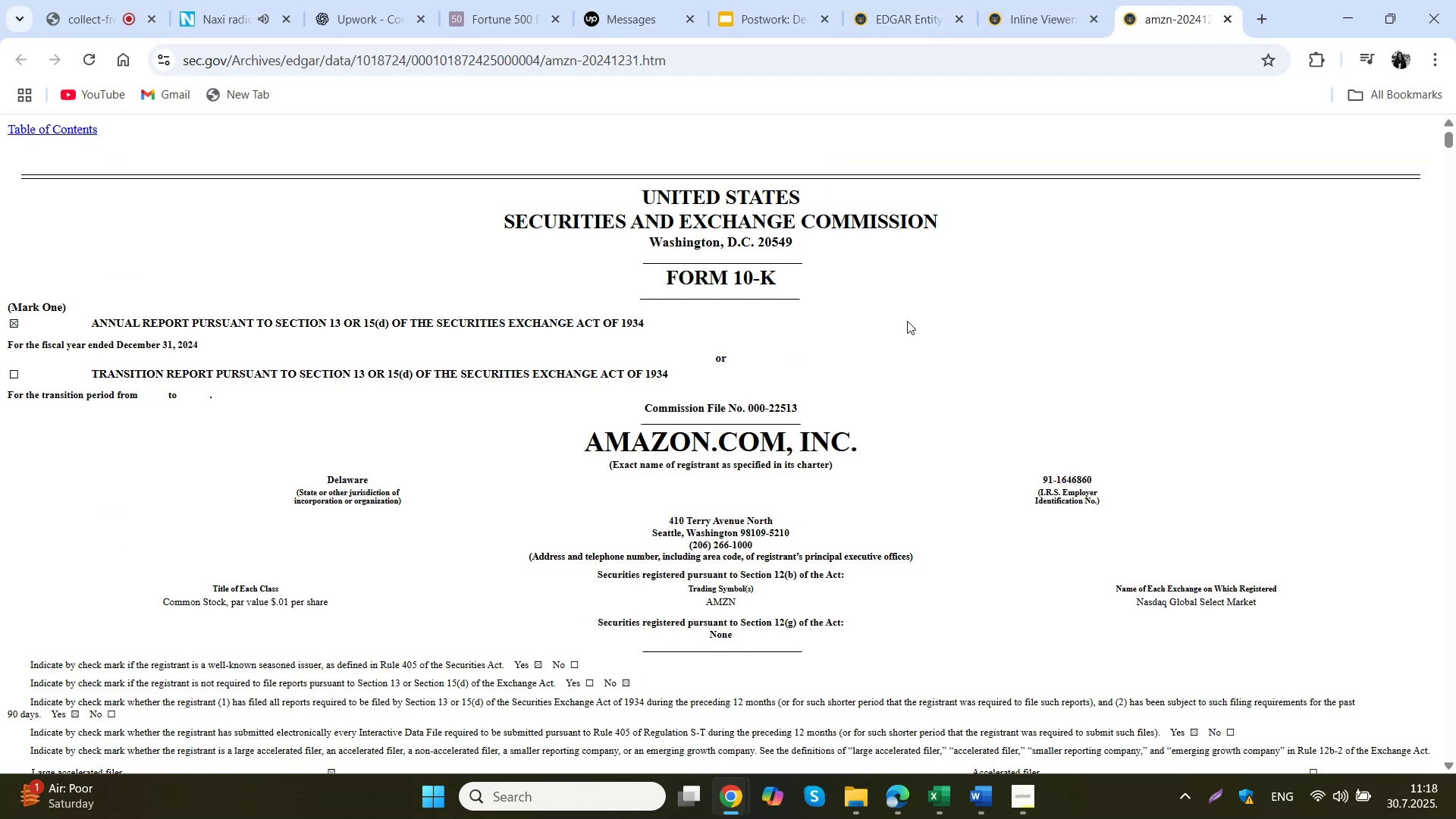 
right_click([877, 302])
 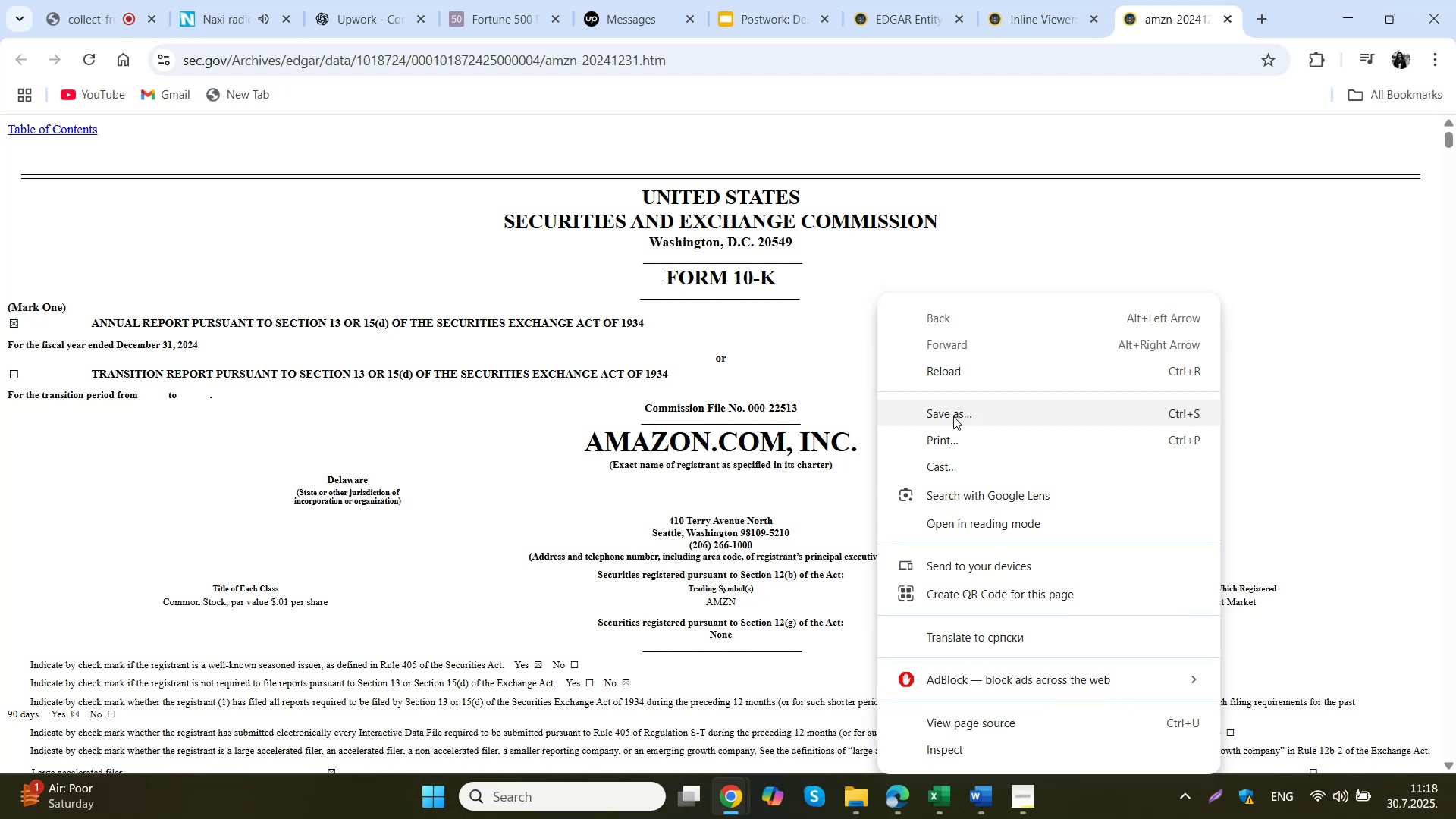 
left_click([955, 441])
 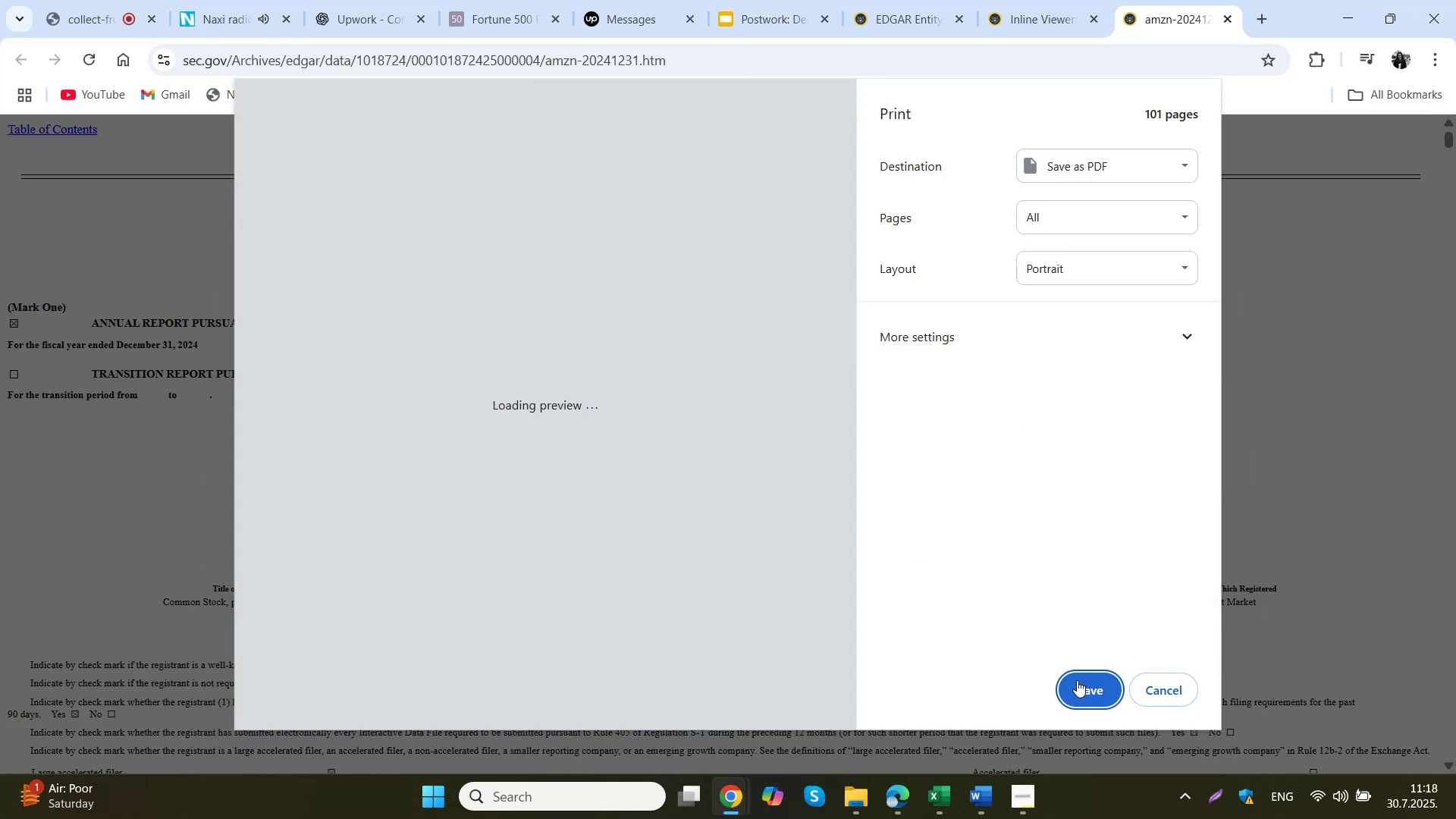 
wait(6.14)
 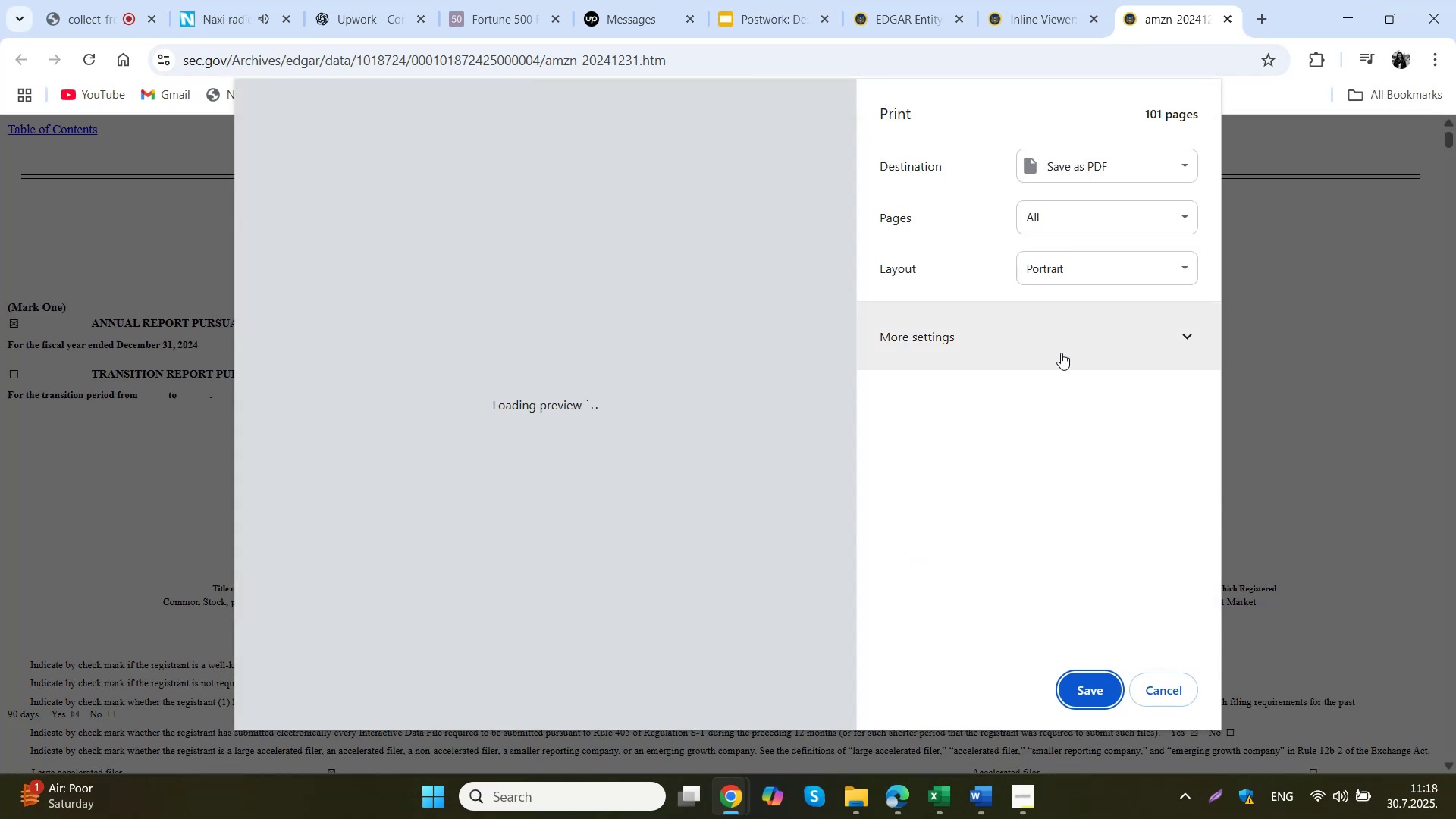 
left_click([1090, 684])
 